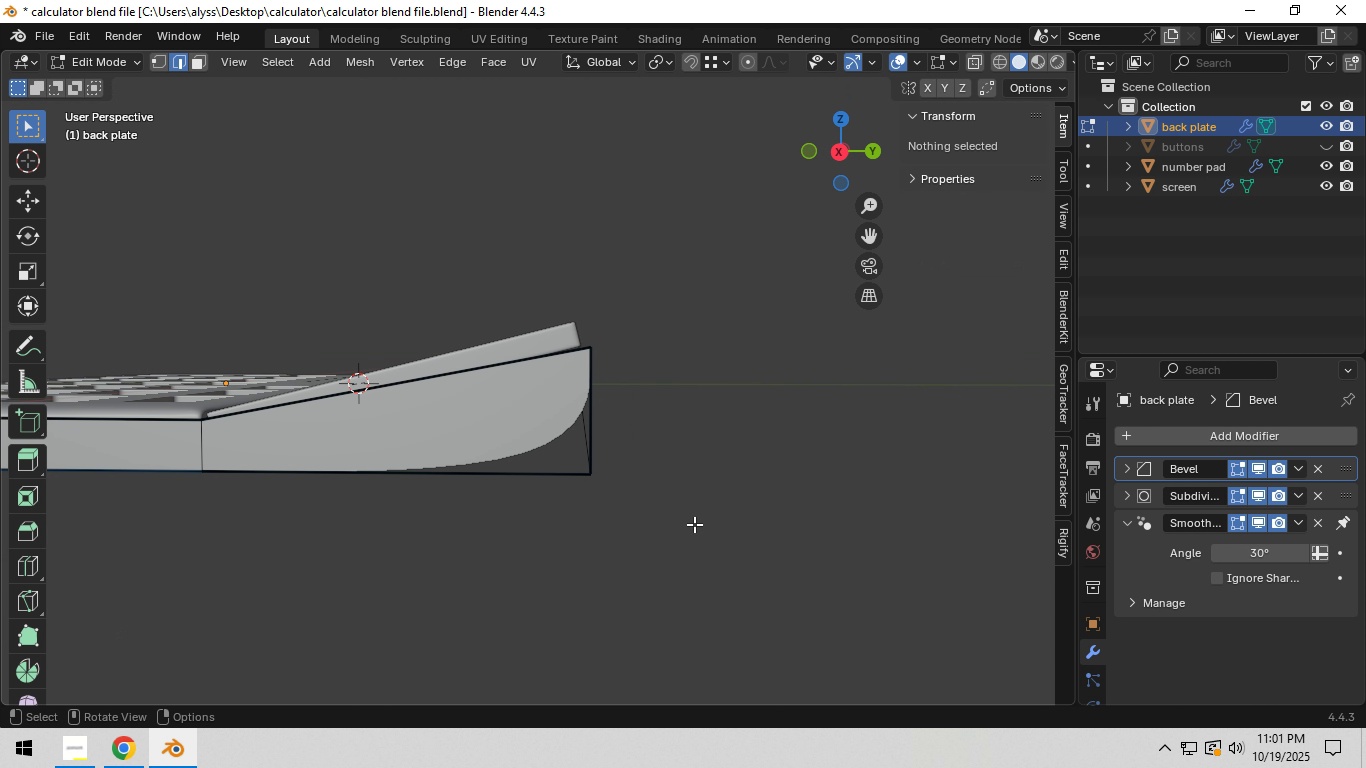 
key(Tab)
 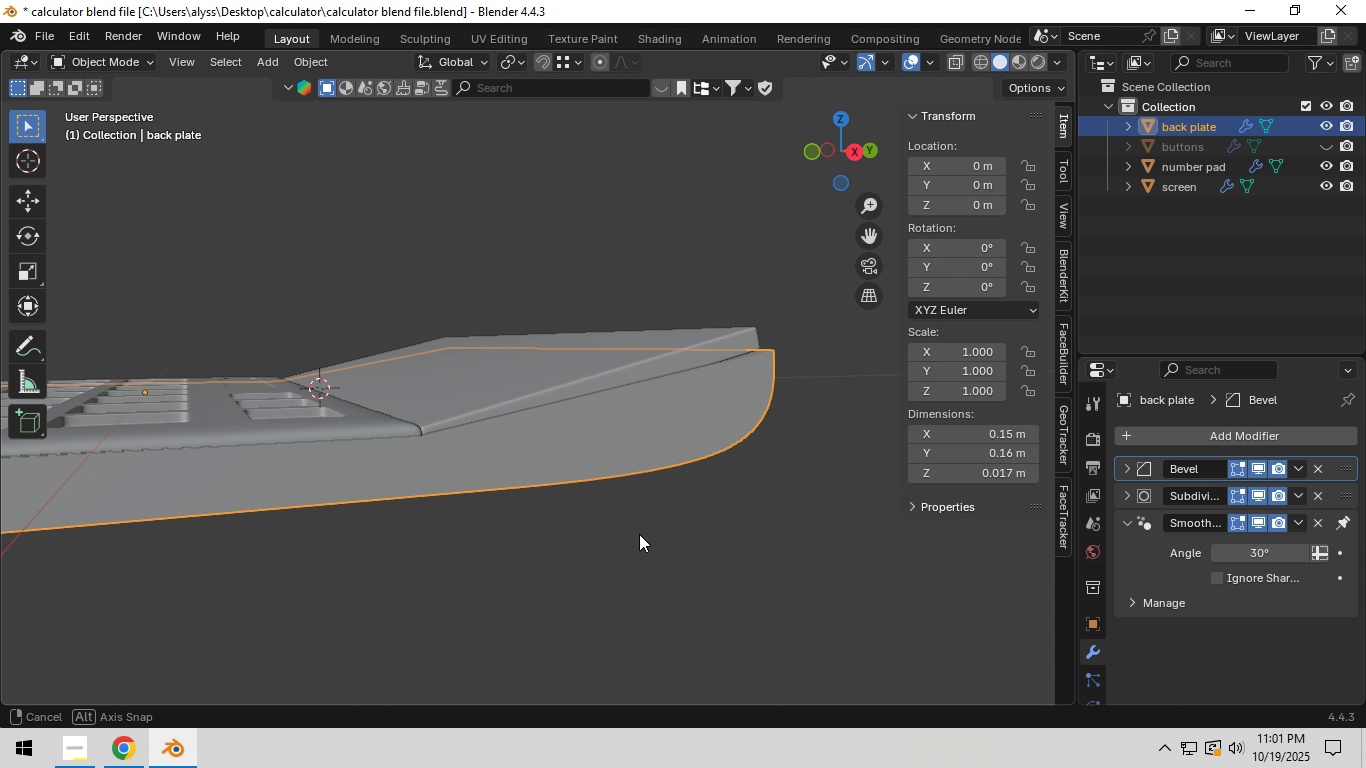 
scroll: coordinate [640, 534], scroll_direction: down, amount: 4.0
 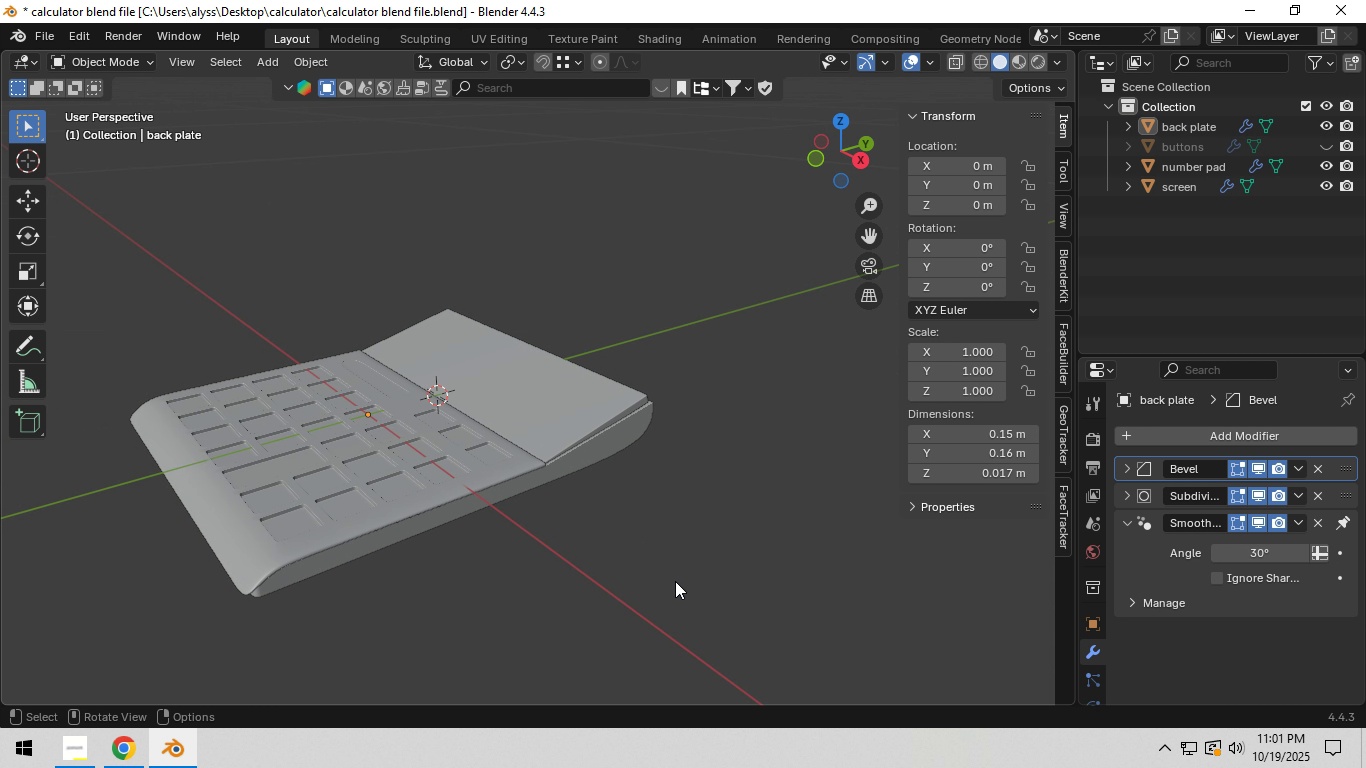 
left_click([675, 581])
 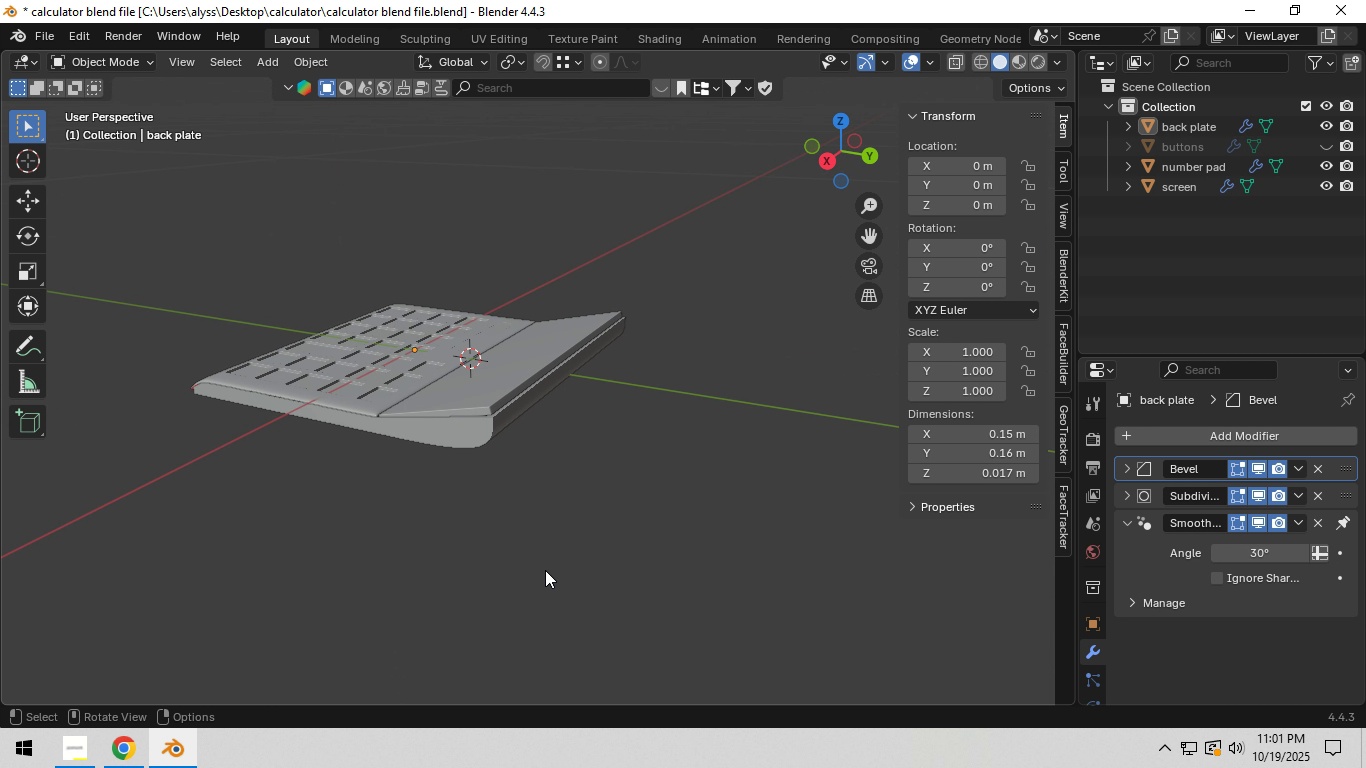 
scroll: coordinate [572, 559], scroll_direction: up, amount: 6.0
 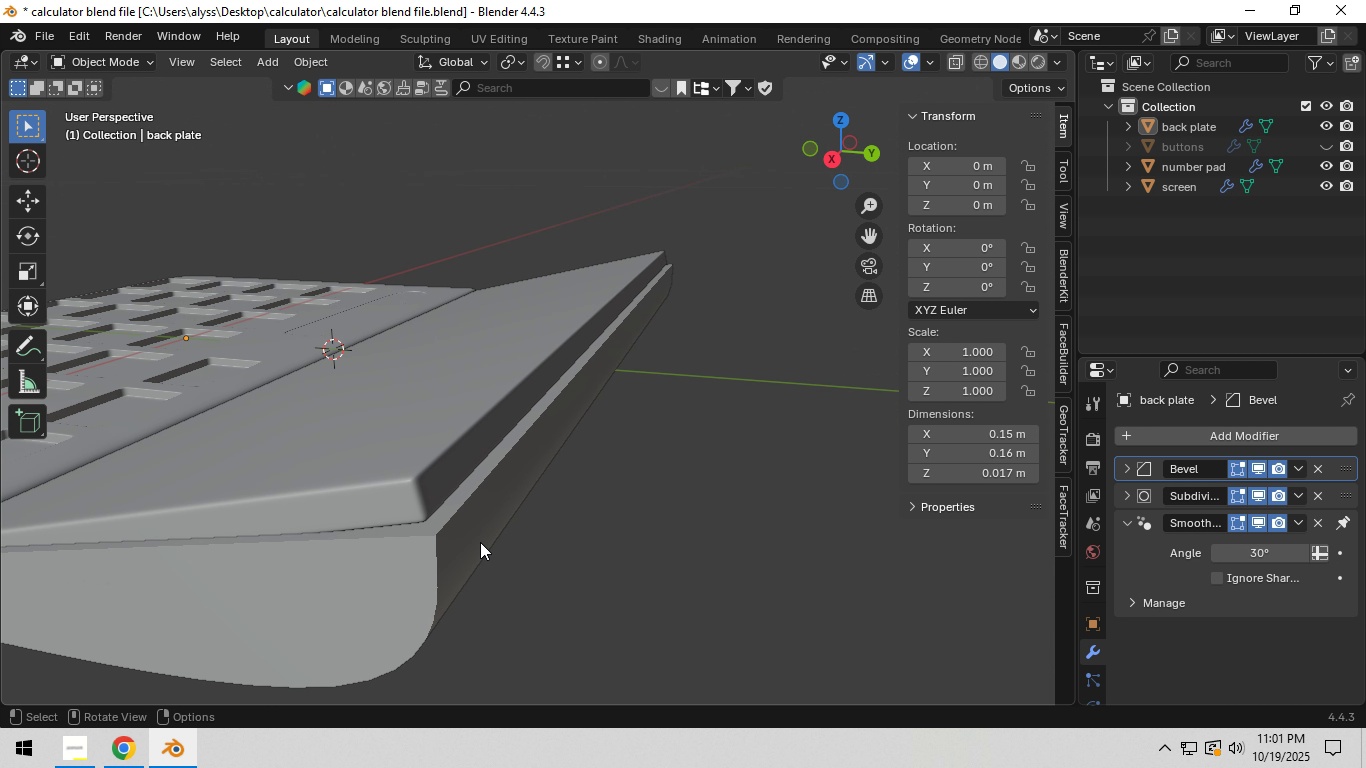 
key(Tab)
 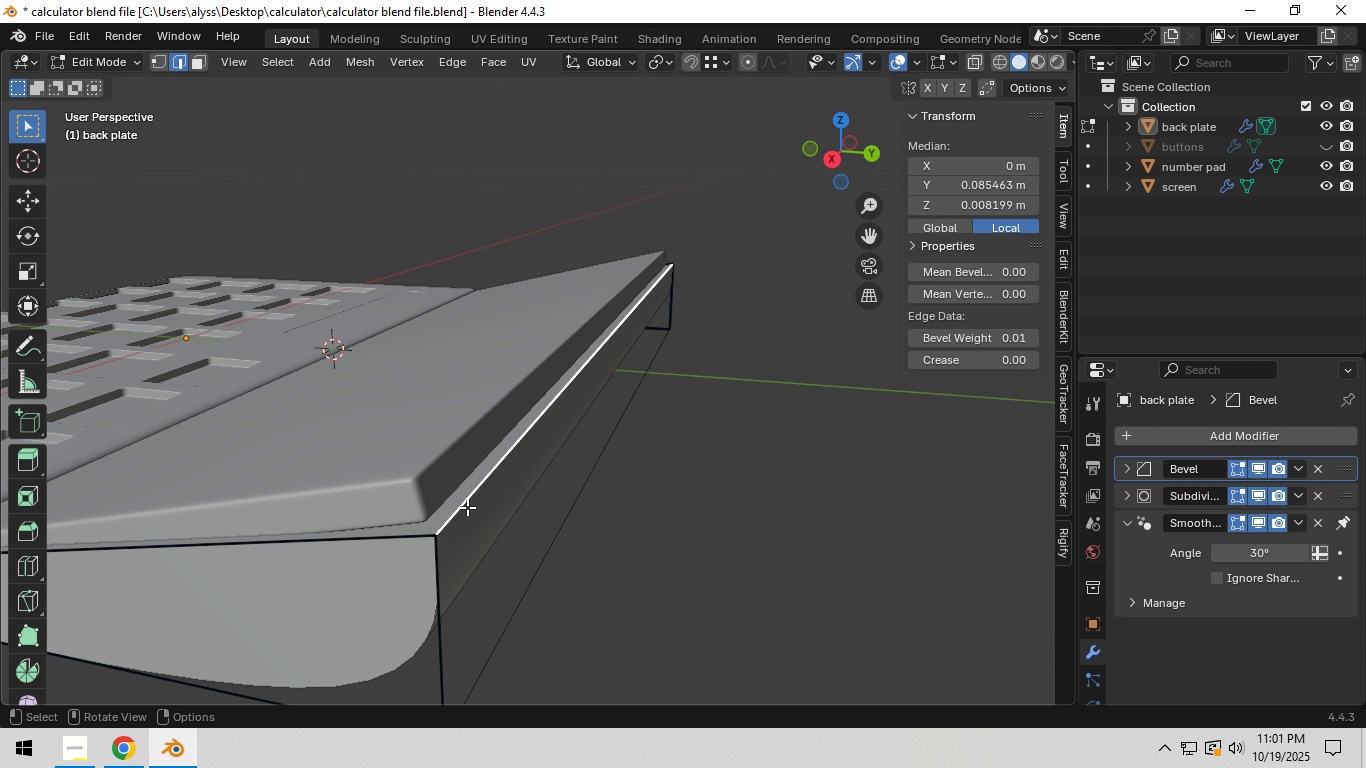 
left_click([466, 507])
 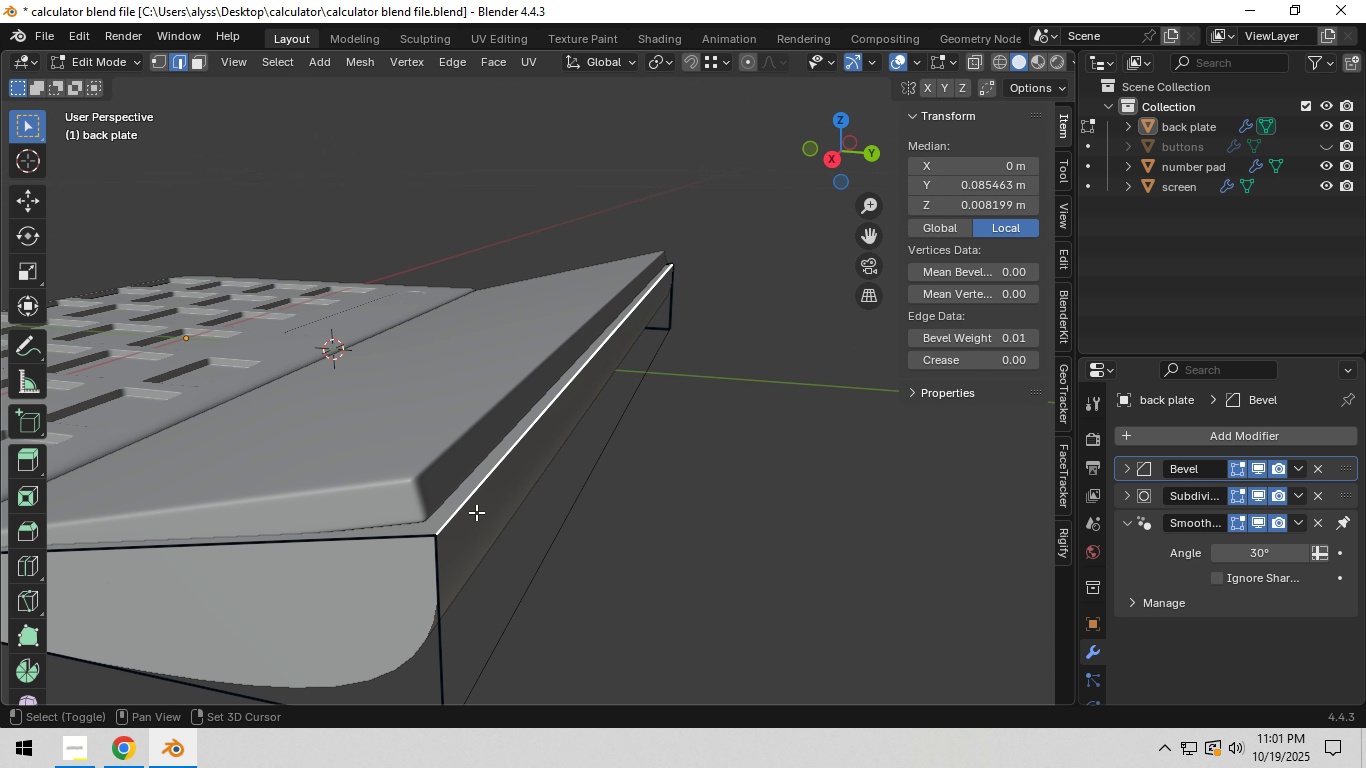 
hold_key(key=ShiftLeft, duration=0.54)
 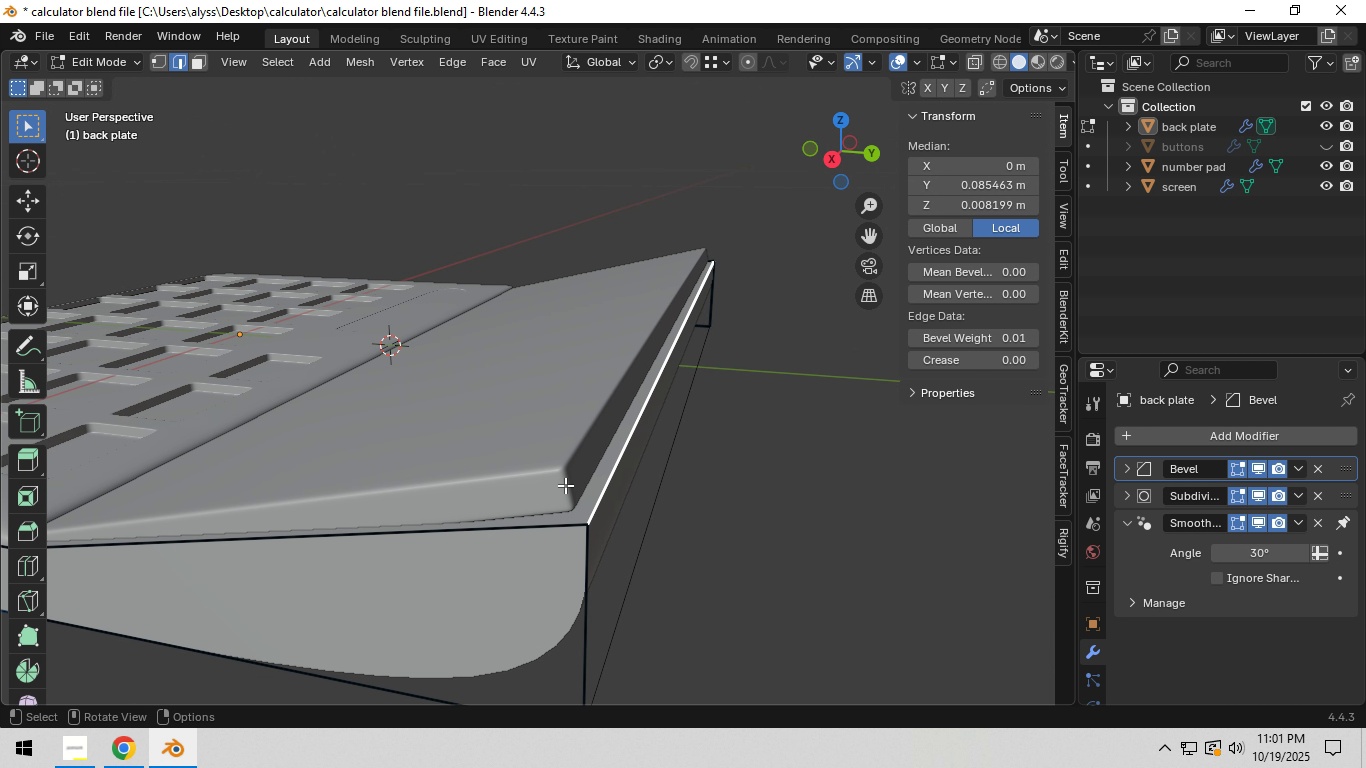 
type(gz)
 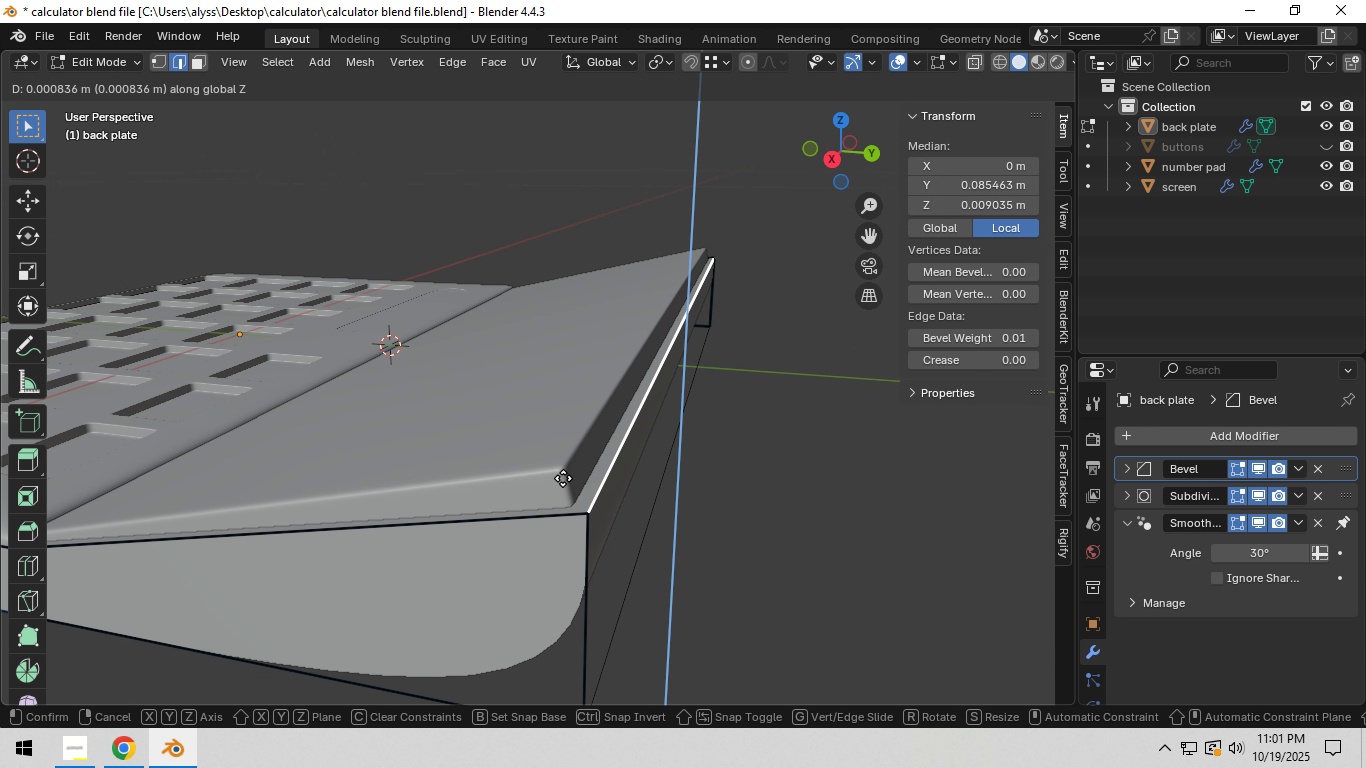 
hold_key(key=ControlLeft, duration=1.53)
 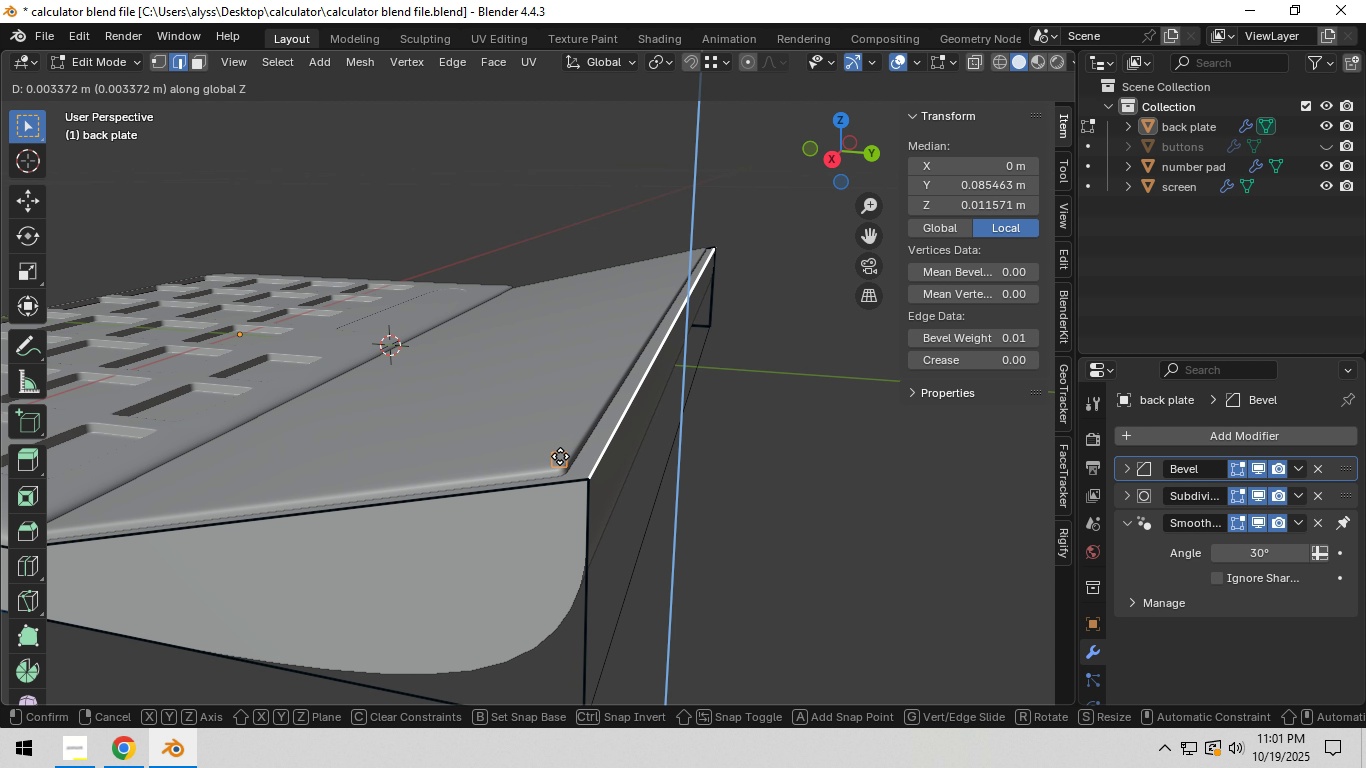 
hold_key(key=ControlLeft, duration=1.52)
 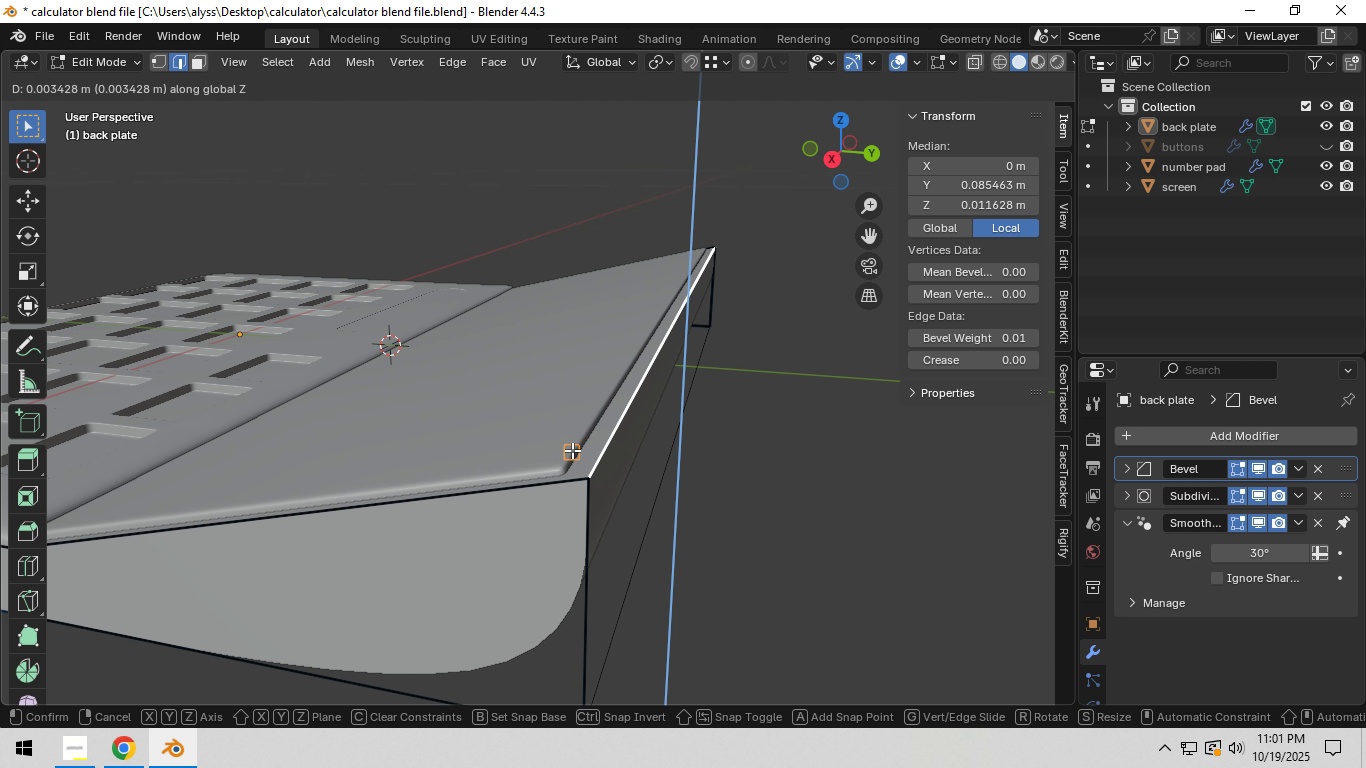 
hold_key(key=ControlLeft, duration=1.52)
 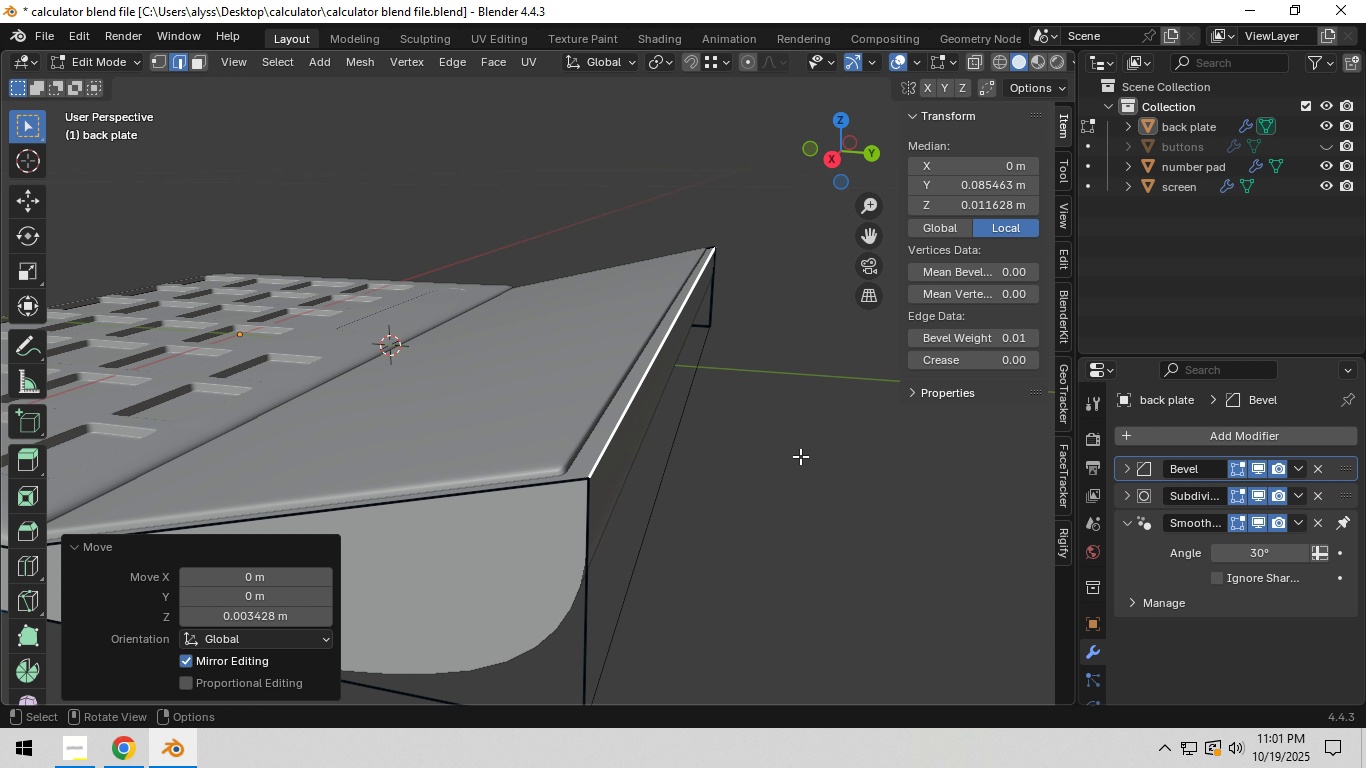 
hold_key(key=ControlLeft, duration=0.43)
left_click([572, 450])
 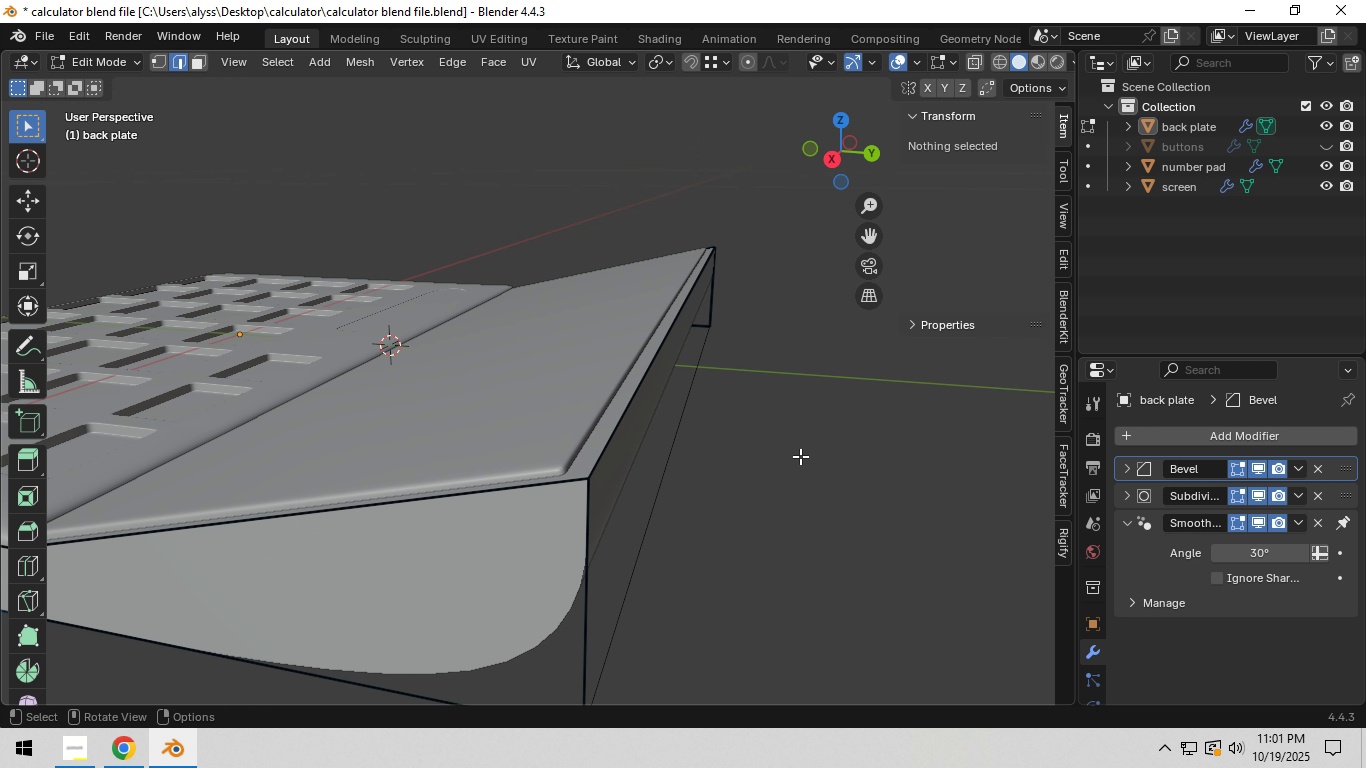 
double_click([800, 456])
 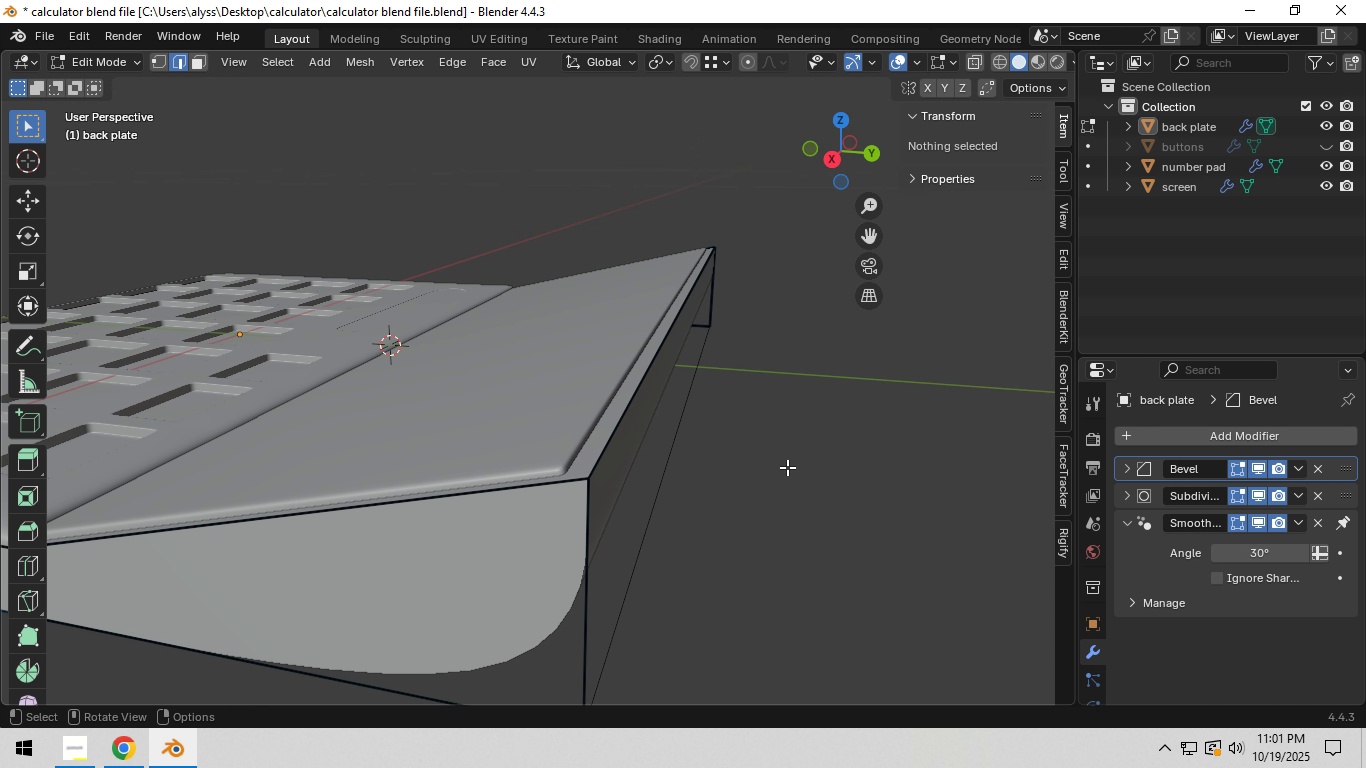 
scroll: coordinate [785, 469], scroll_direction: down, amount: 2.0
 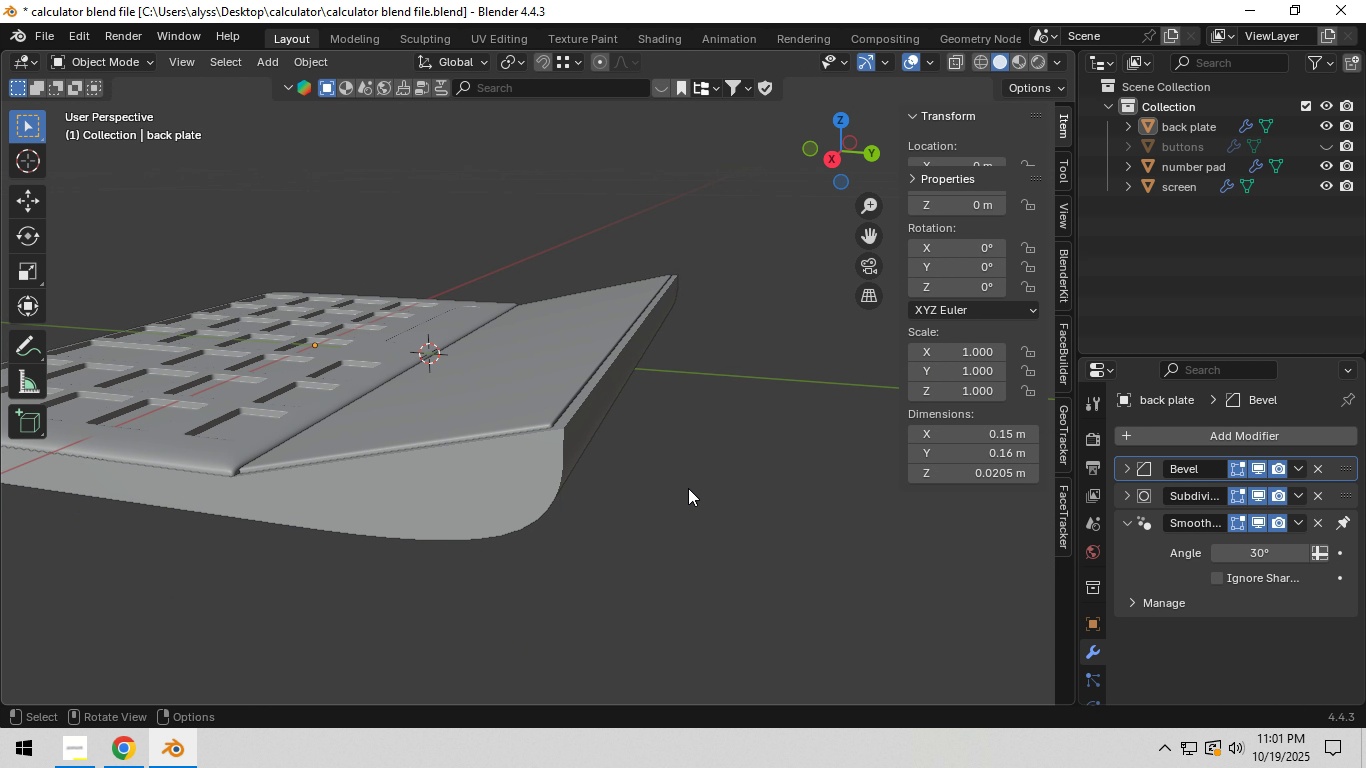 
key(Tab)
 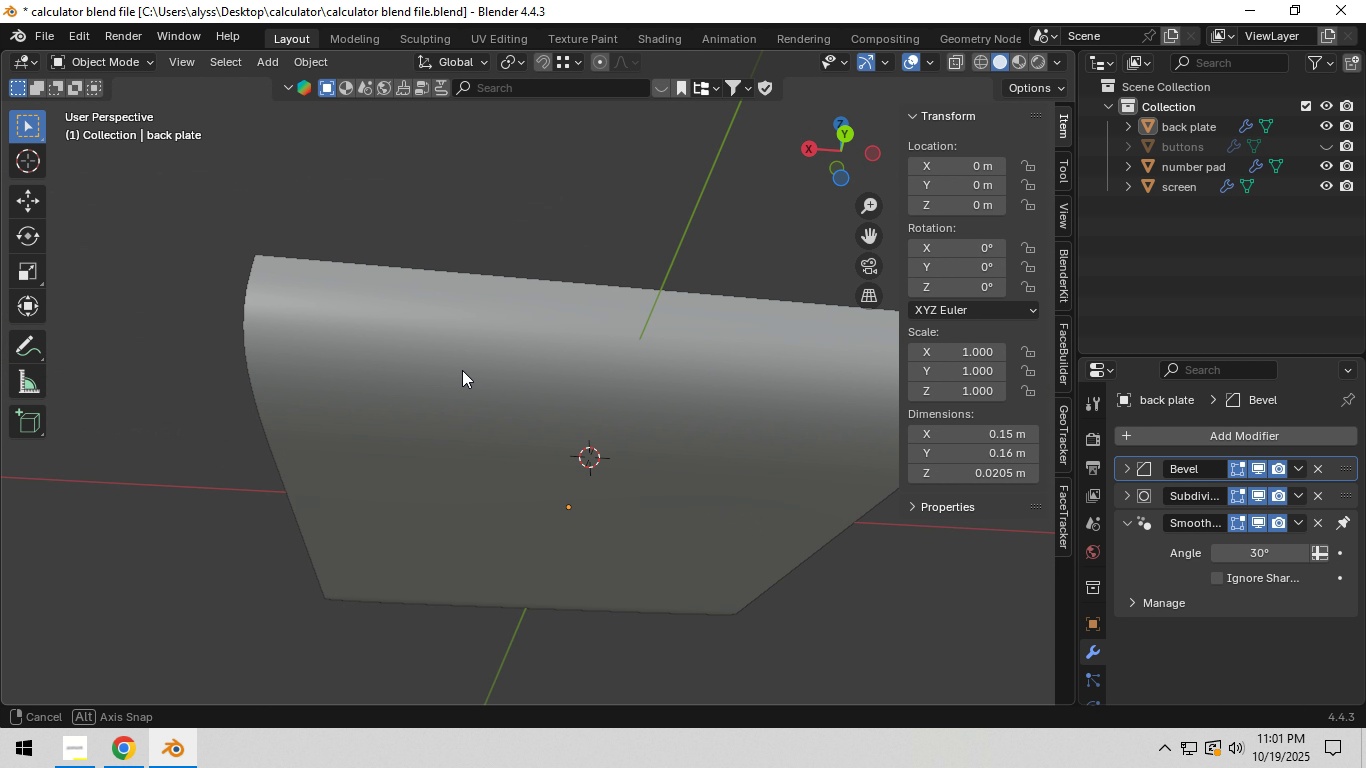 
scroll: coordinate [455, 366], scroll_direction: down, amount: 3.0
 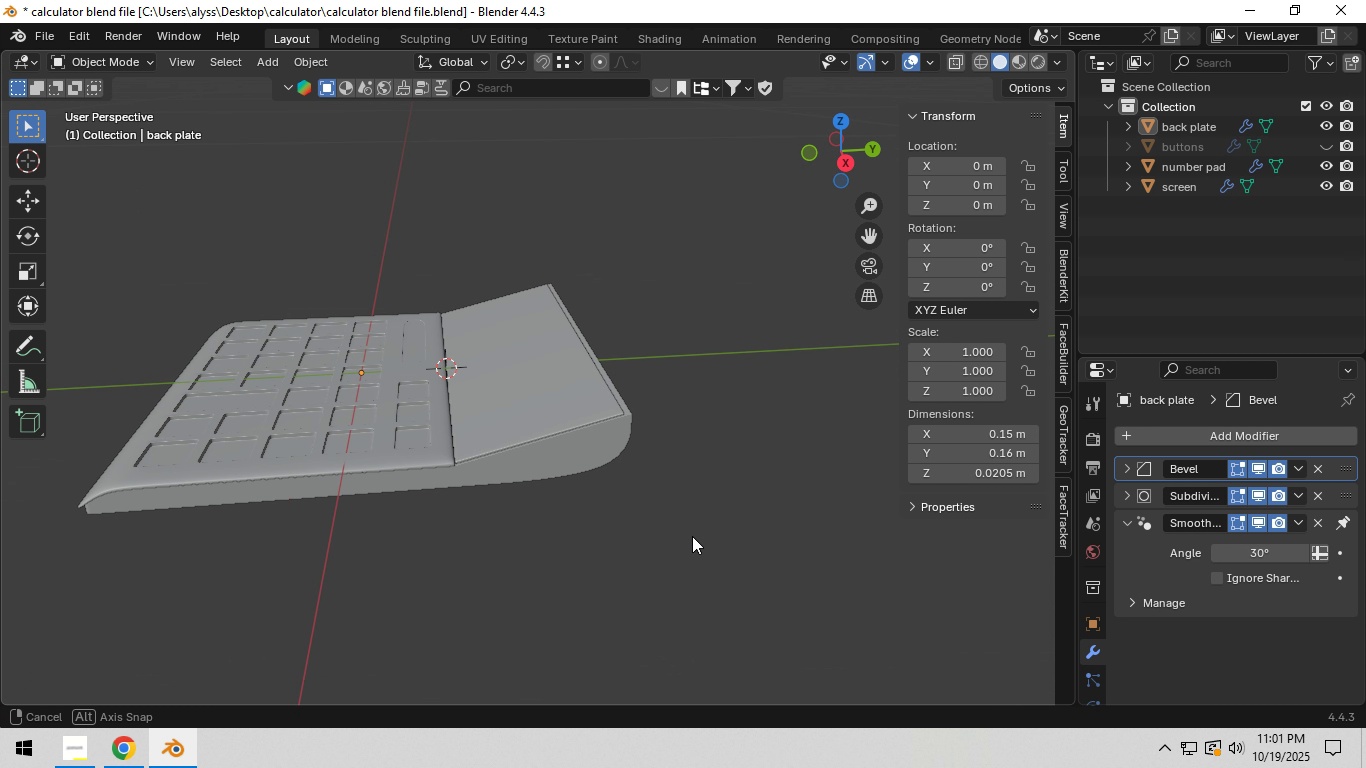 
scroll: coordinate [639, 562], scroll_direction: up, amount: 4.0
 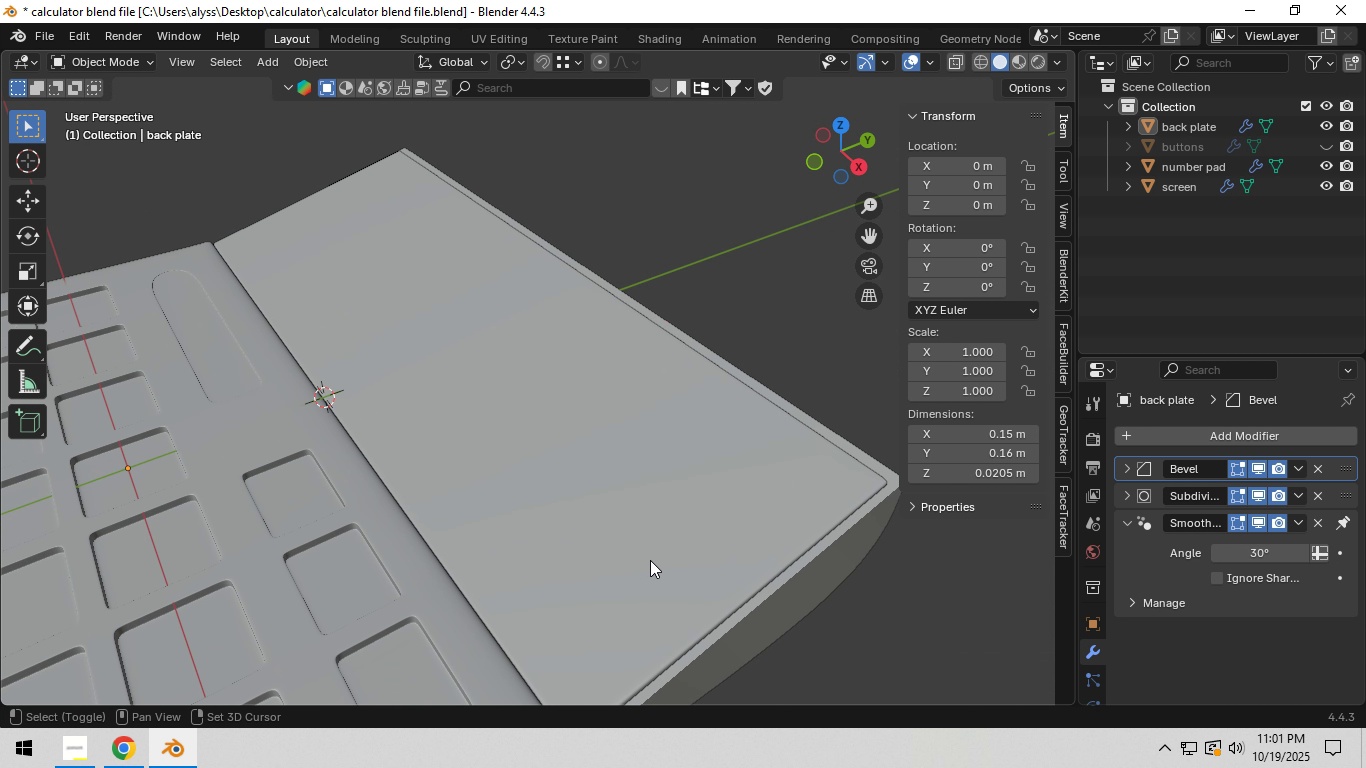 
hold_key(key=ShiftLeft, duration=0.58)
 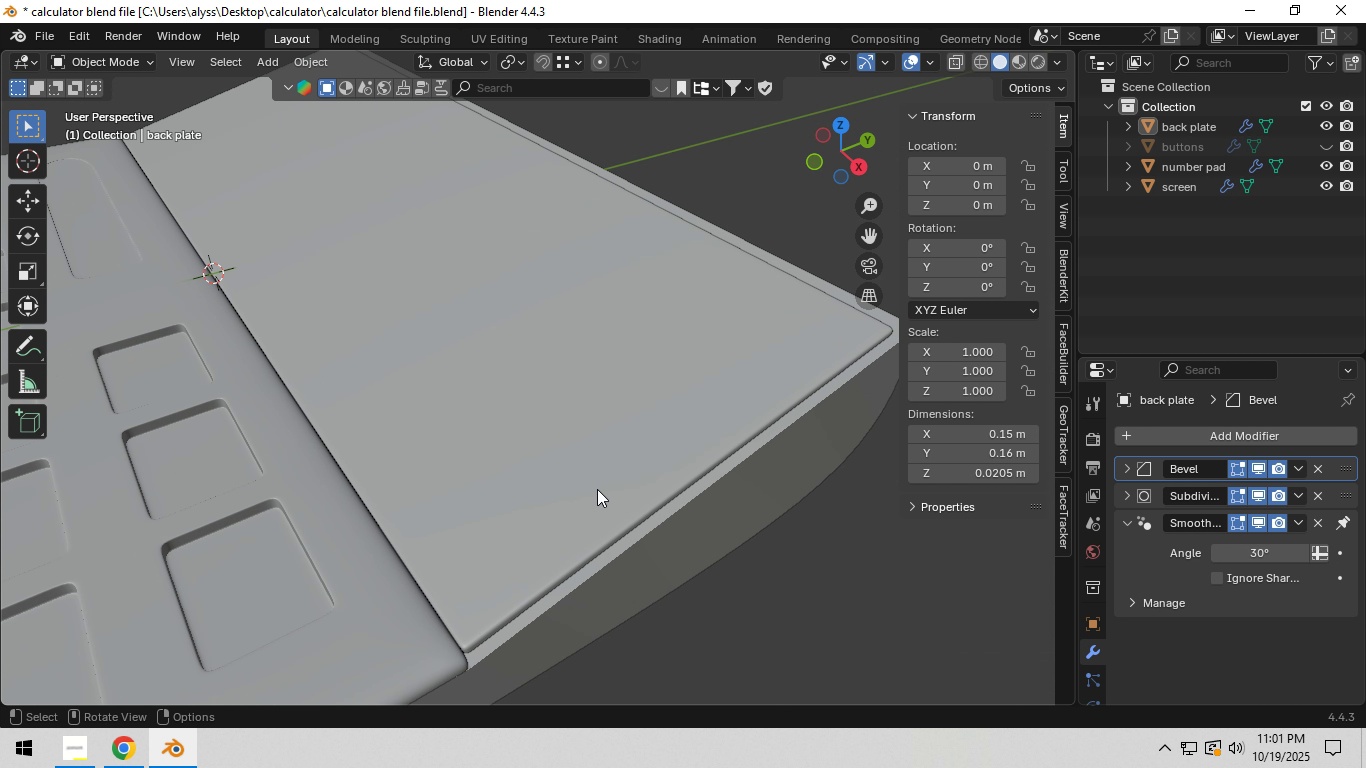 
scroll: coordinate [598, 486], scroll_direction: up, amount: 1.0
 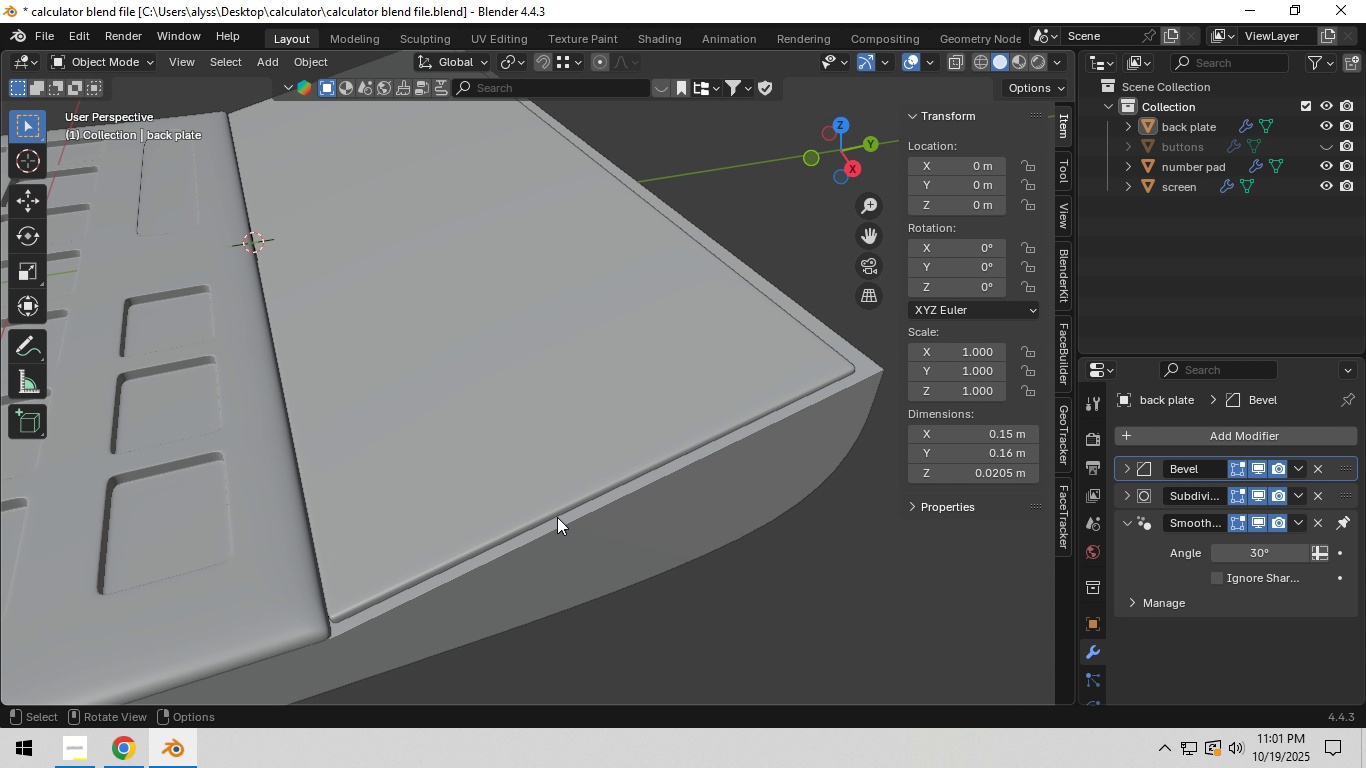 
hold_key(key=ShiftLeft, duration=0.51)
 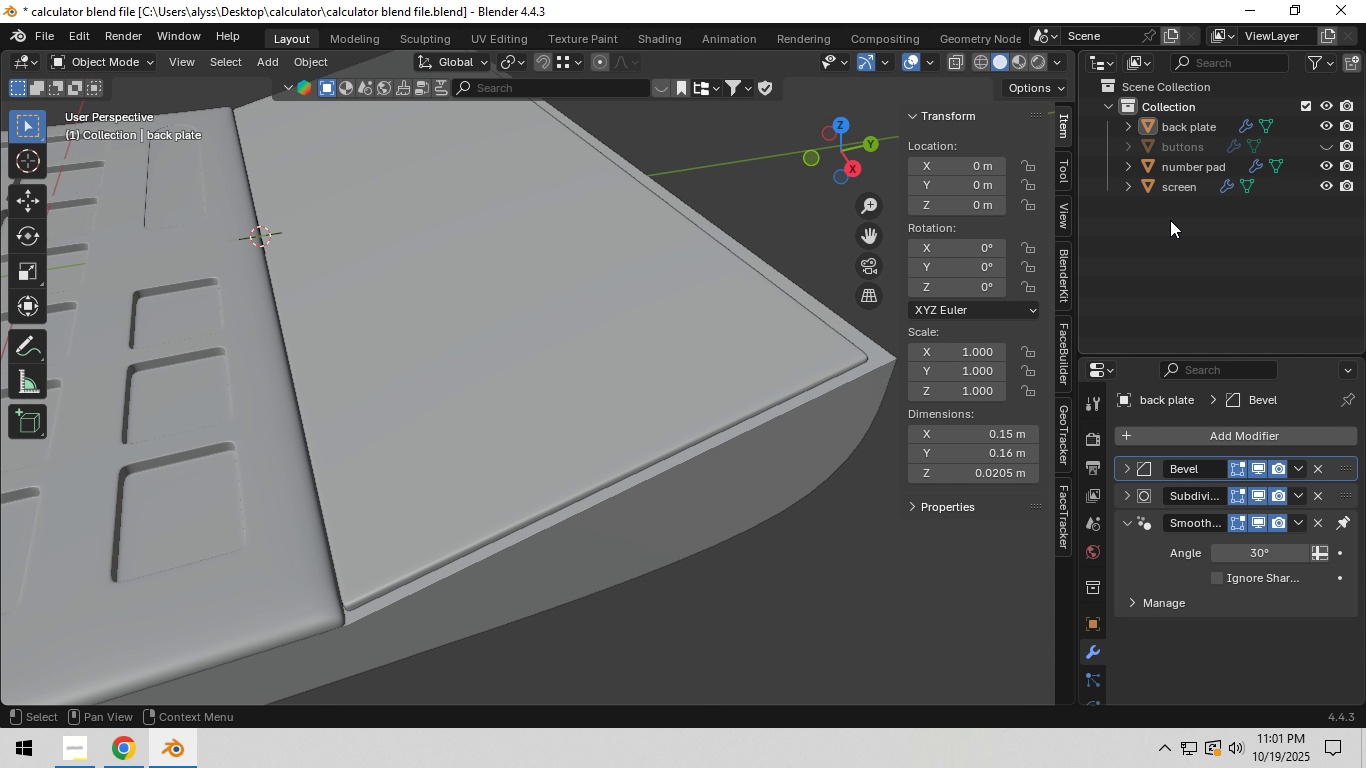 
wait(6.4)
 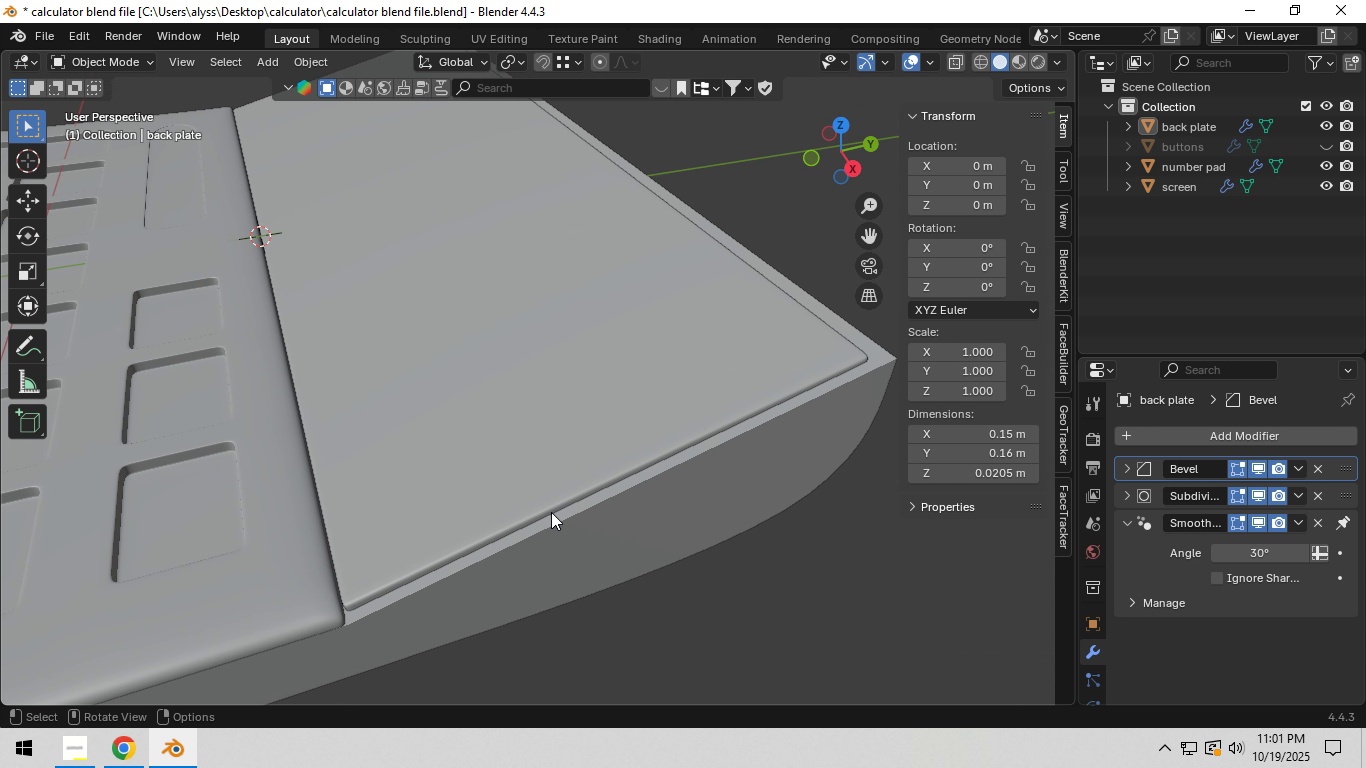 
left_click([721, 360])
 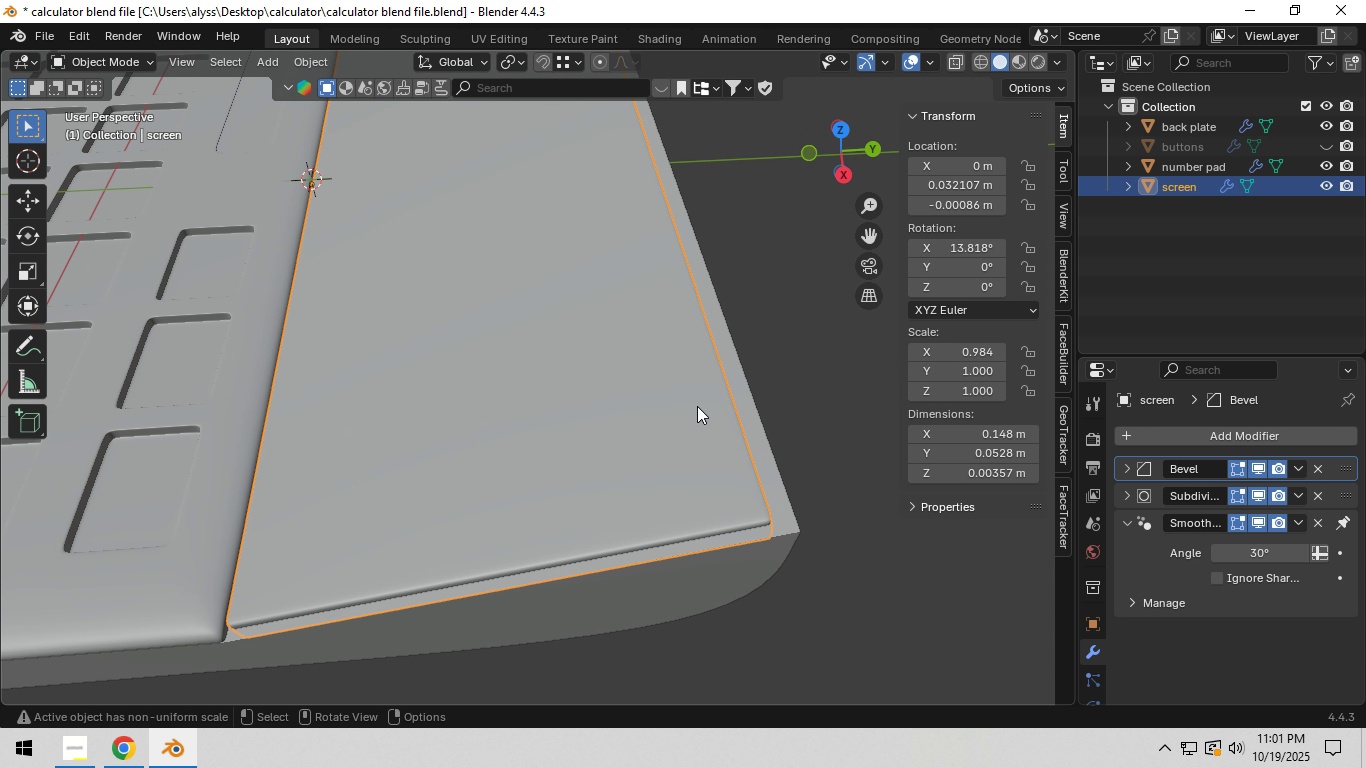 
wait(6.28)
 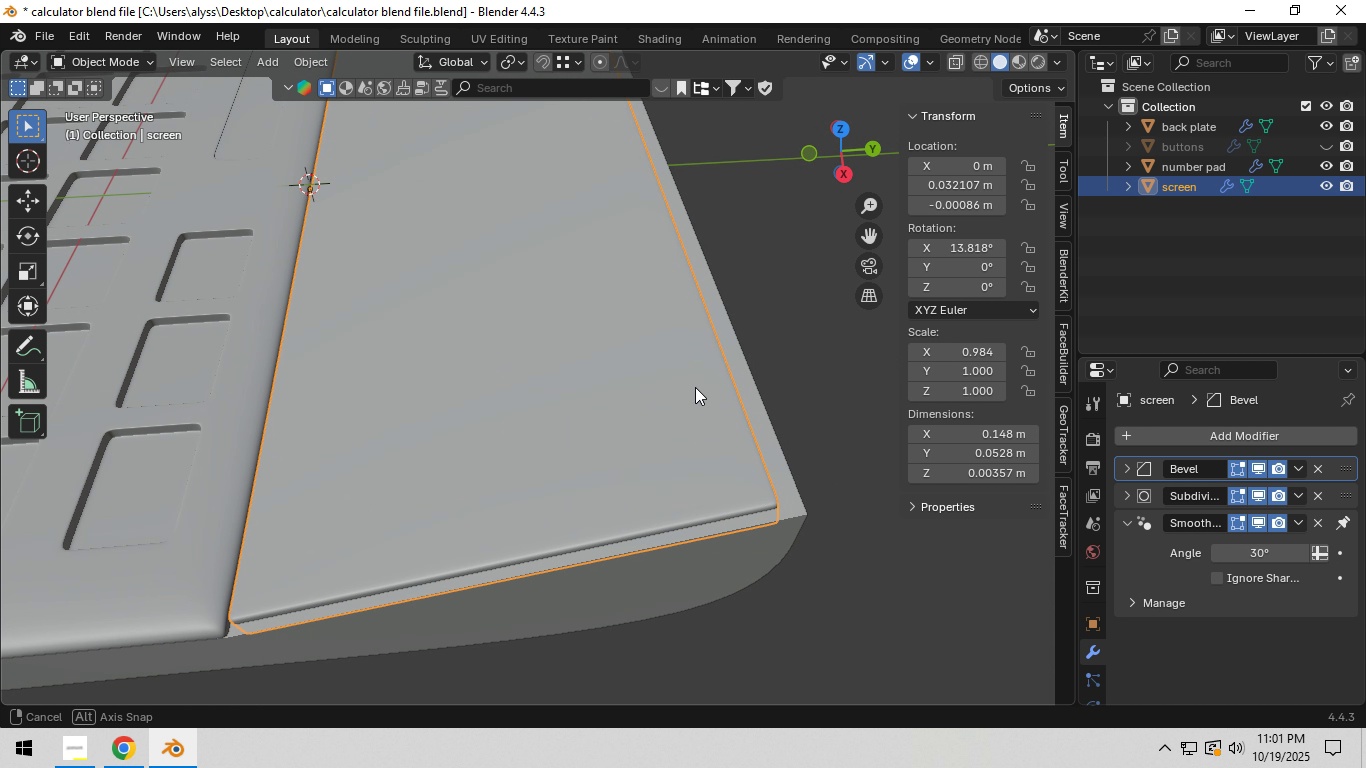 
hold_key(key=Backquote, duration=0.43)
 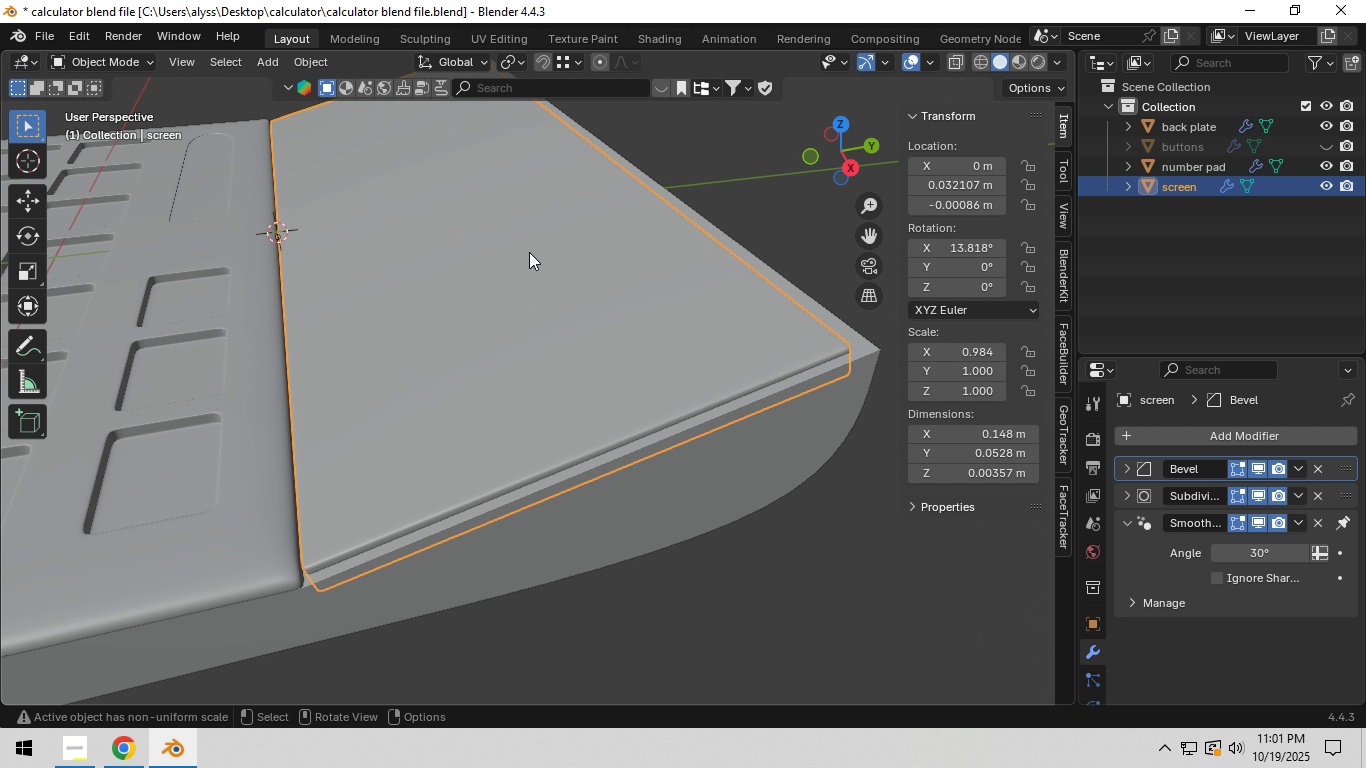 
left_click([473, 63])
 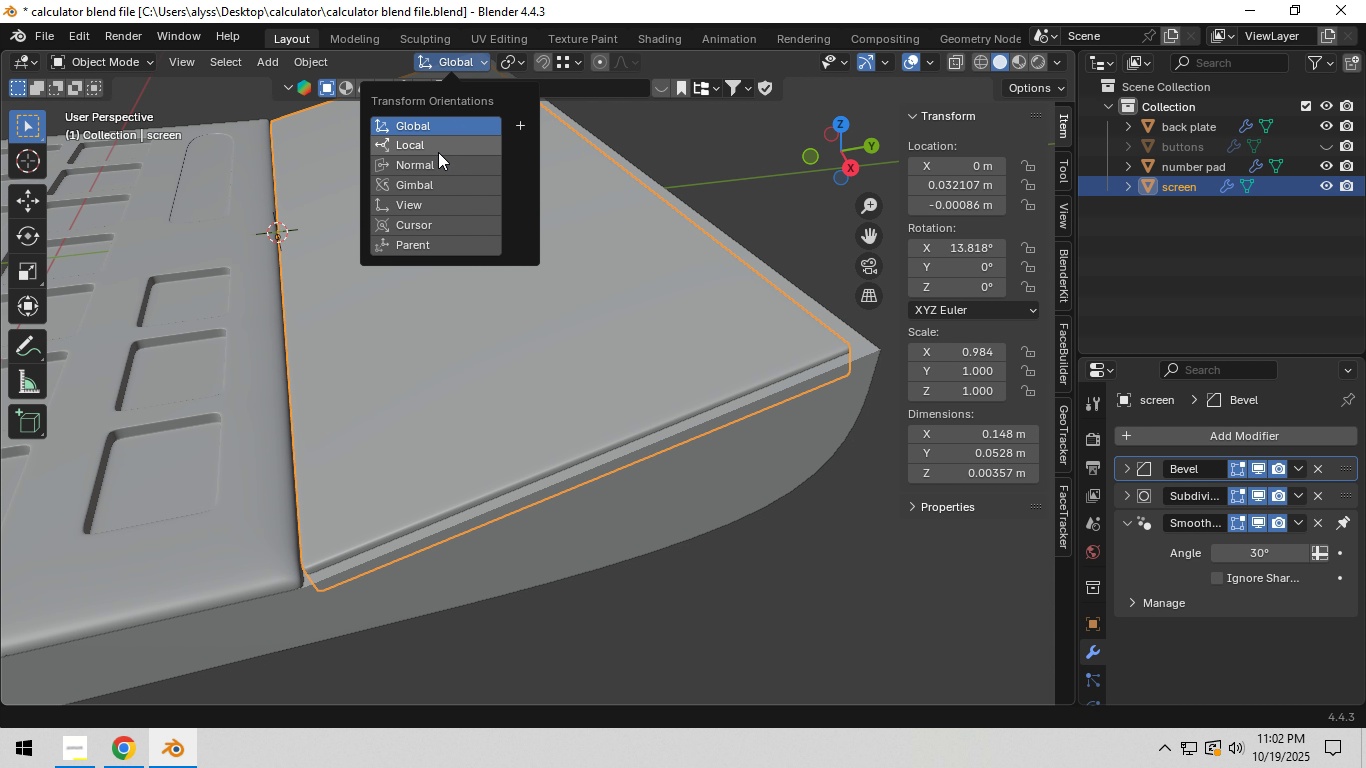 
left_click([438, 152])
 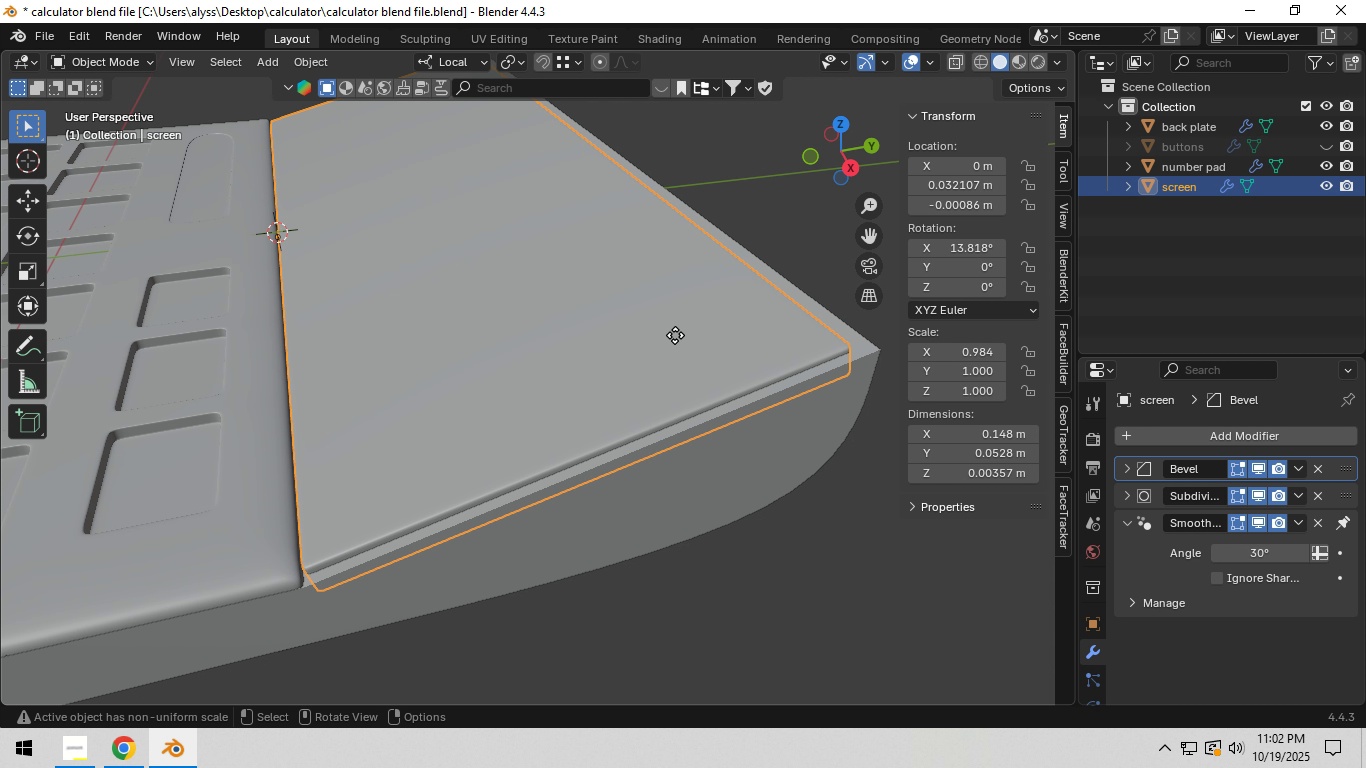 
type(gxzy)
 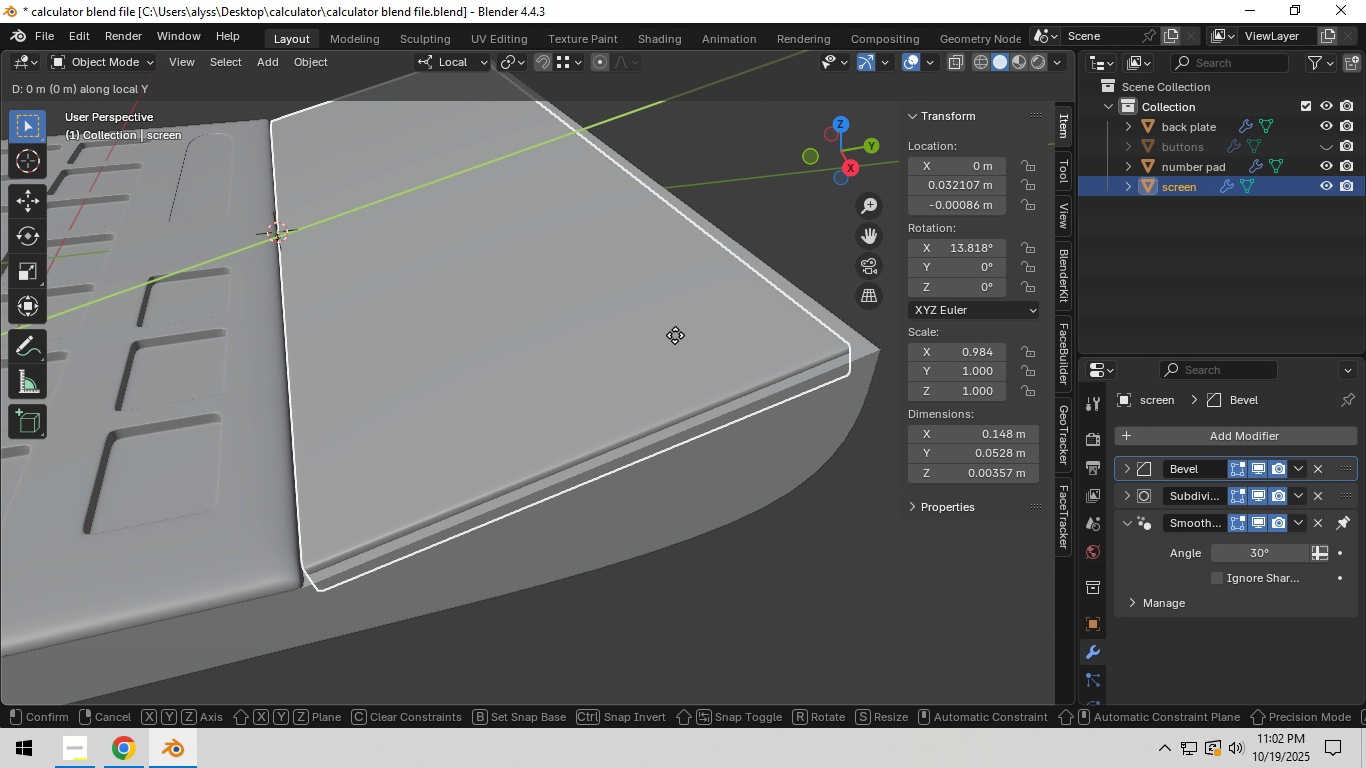 
hold_key(key=ShiftLeft, duration=1.53)
 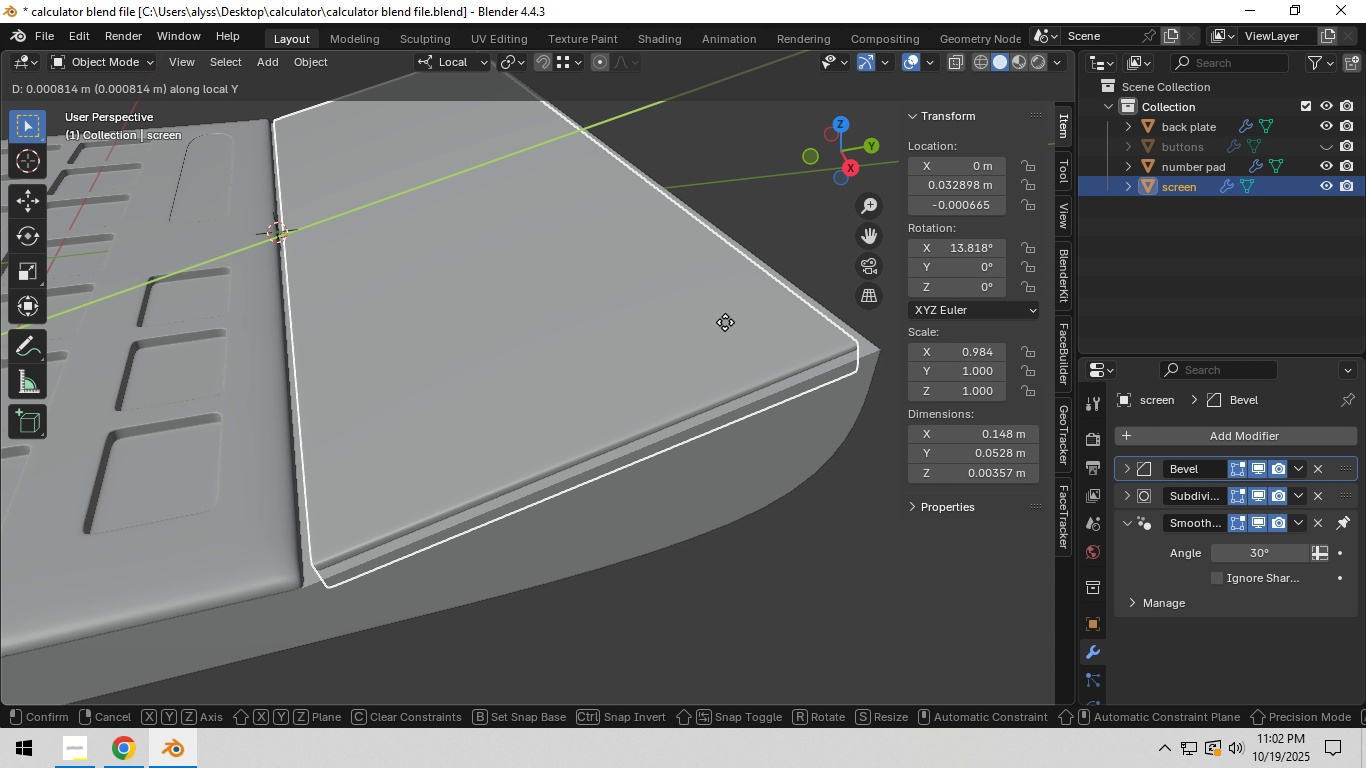 
hold_key(key=ShiftLeft, duration=1.52)
 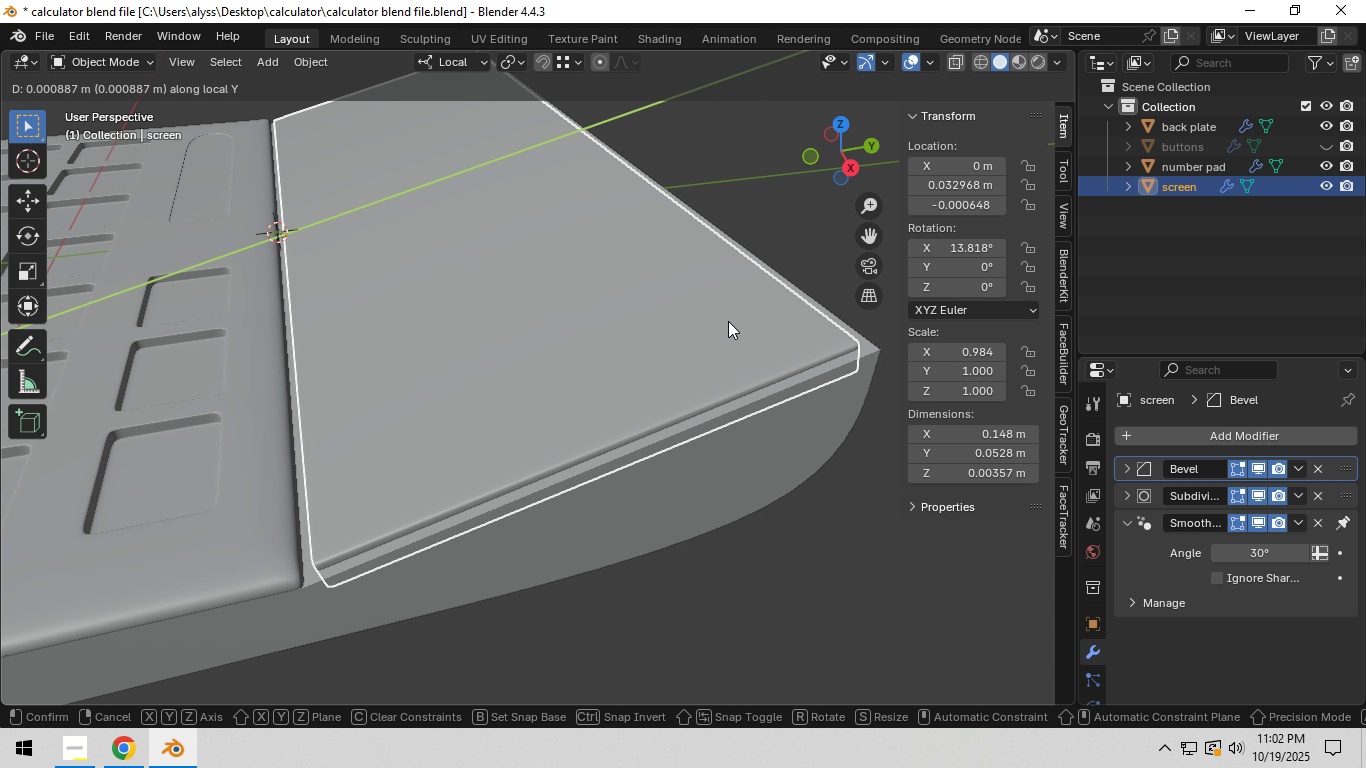 
hold_key(key=ShiftLeft, duration=1.12)
left_click([728, 321])
 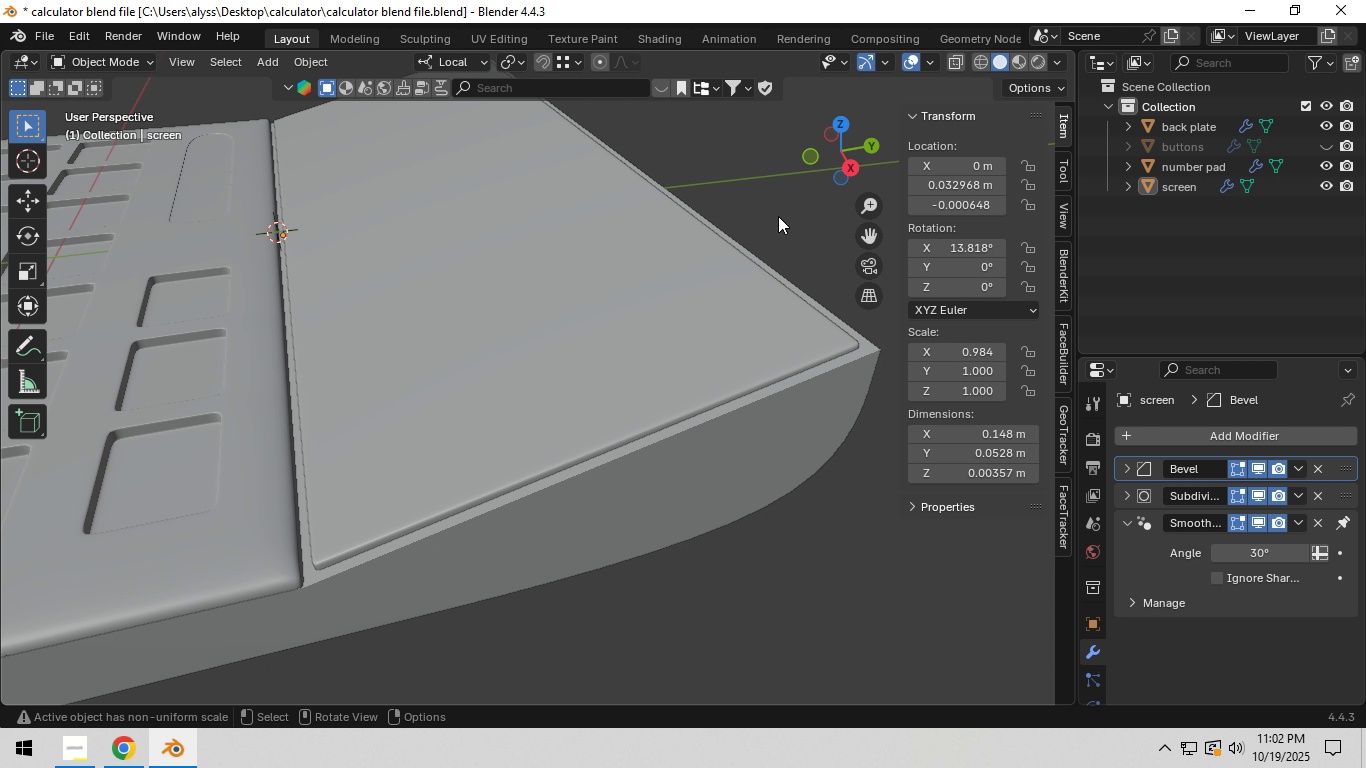 
left_click([778, 216])
 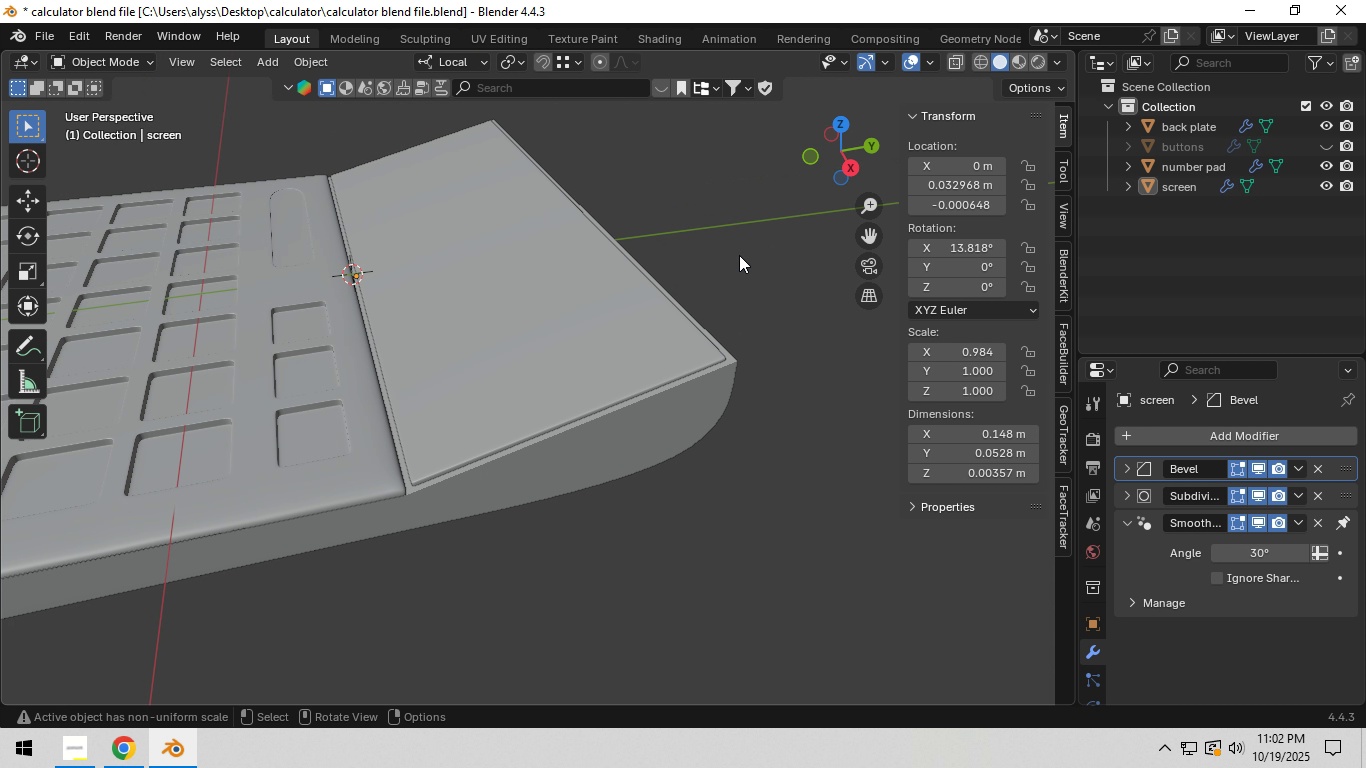 
scroll: coordinate [742, 253], scroll_direction: down, amount: 3.0
 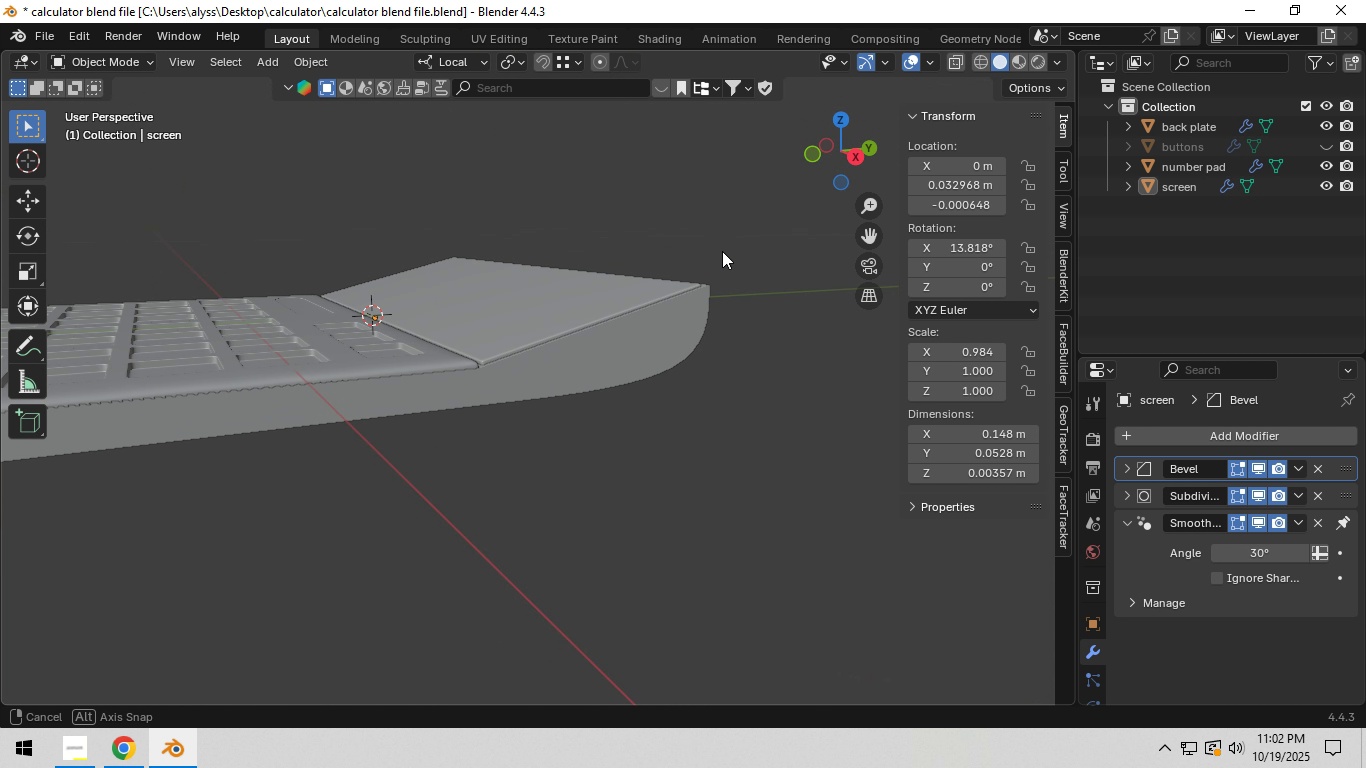 
scroll: coordinate [702, 304], scroll_direction: up, amount: 1.0
 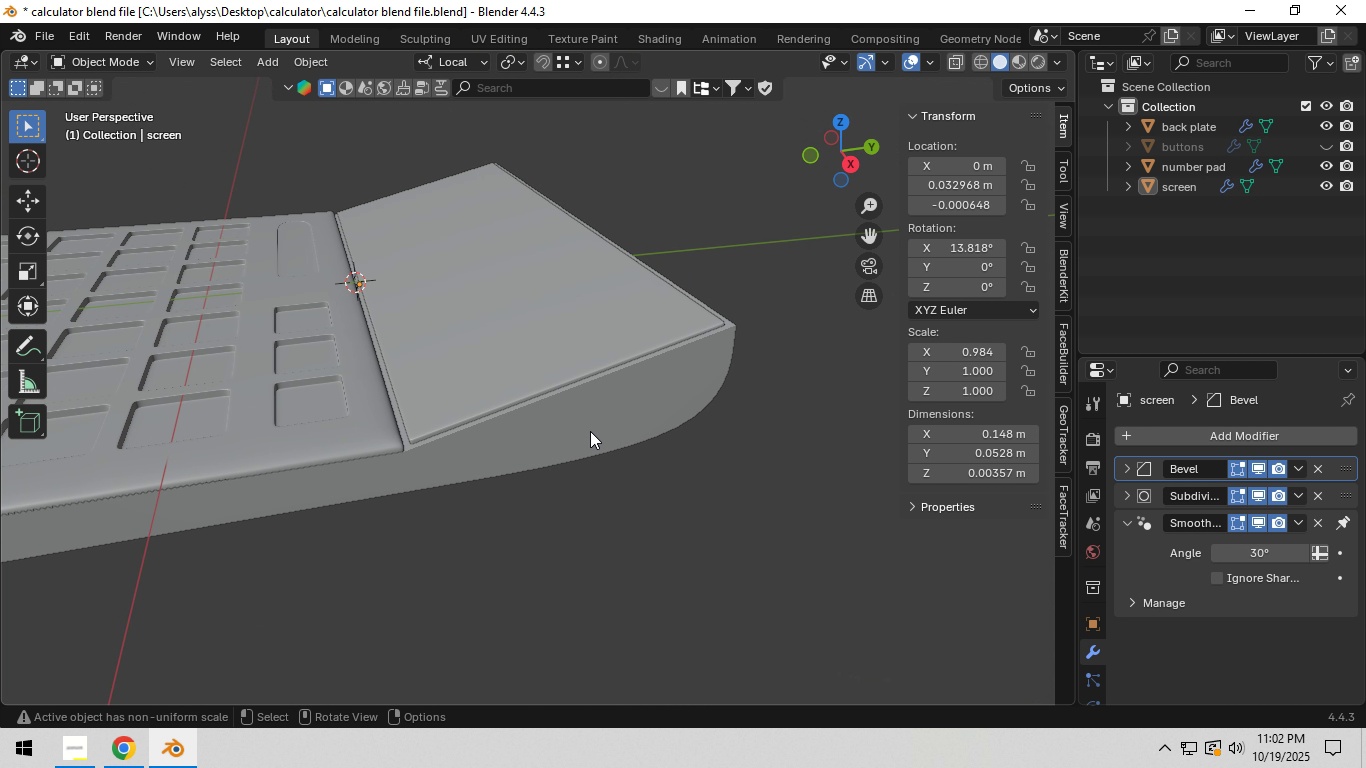 
left_click([590, 431])
 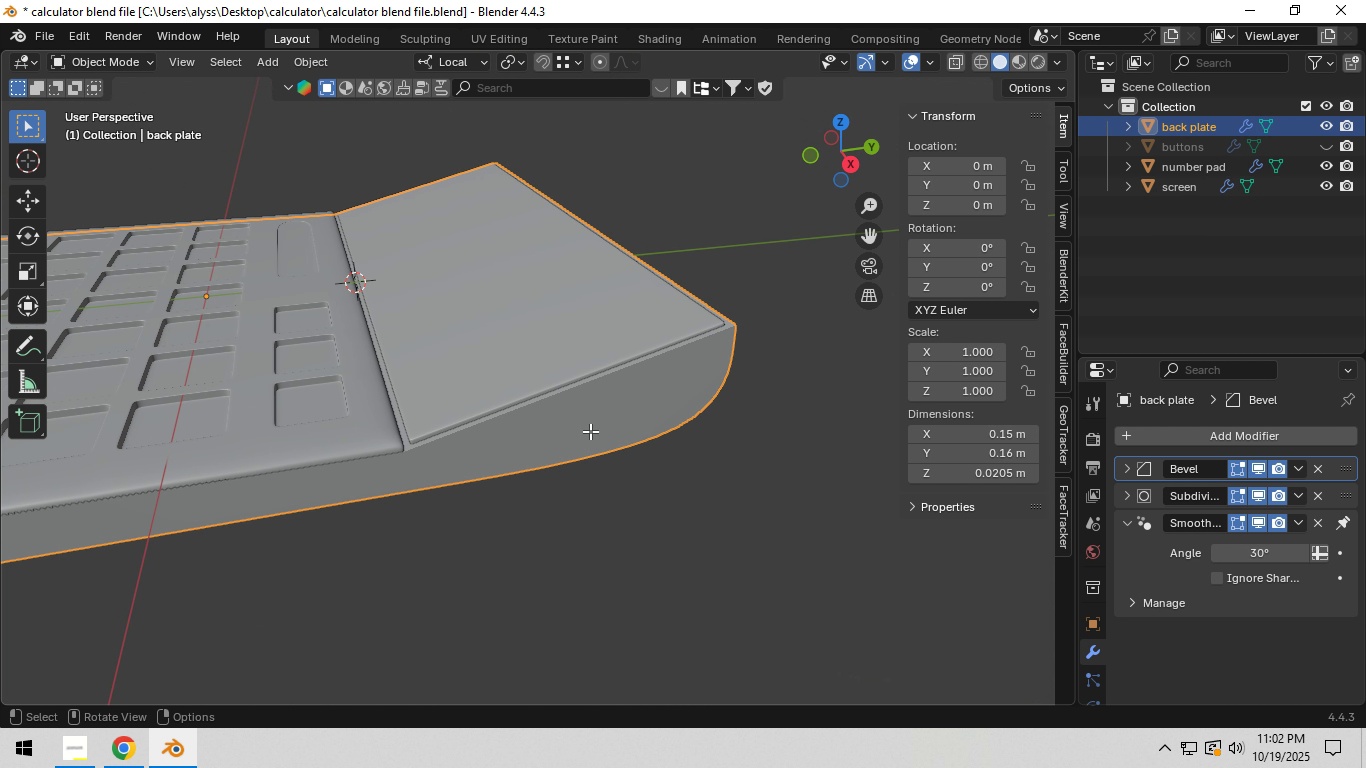 
key(Tab)
 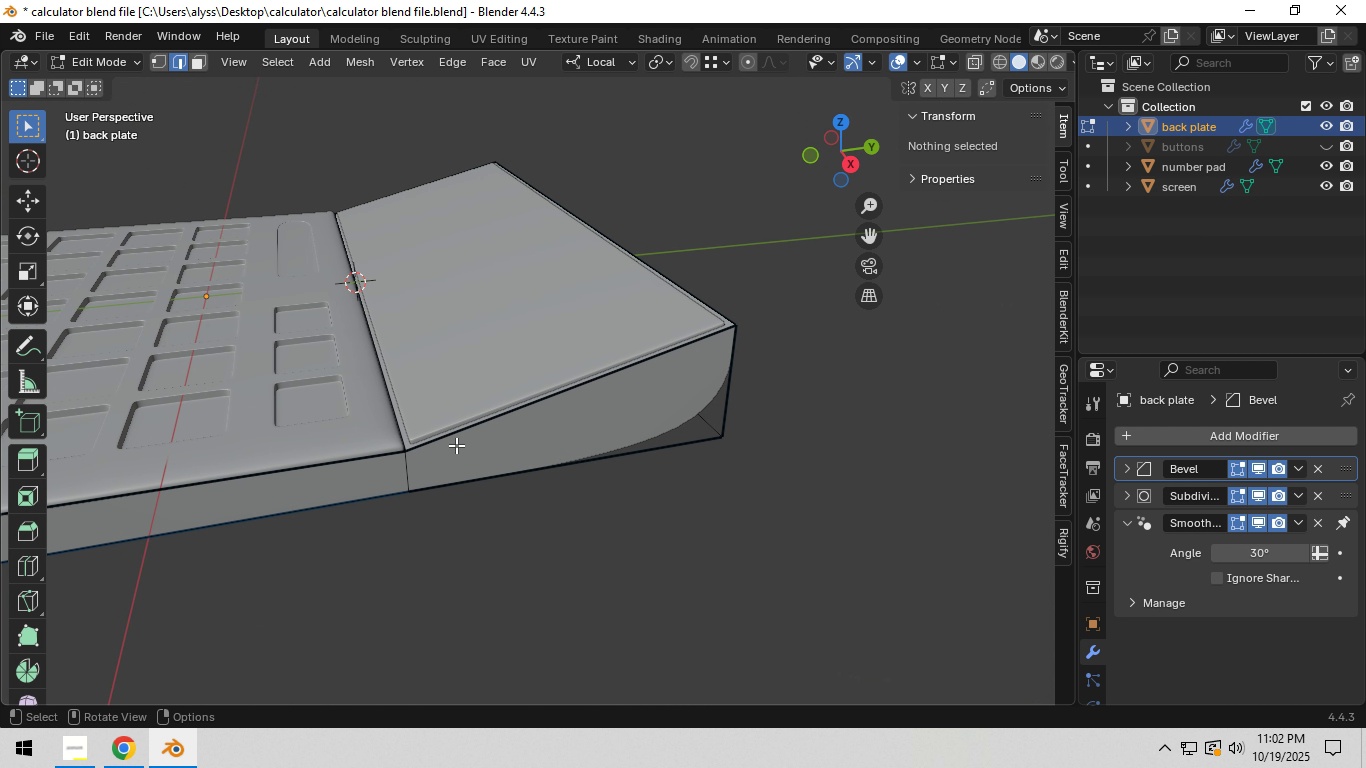 
key(Shift+ShiftLeft)
 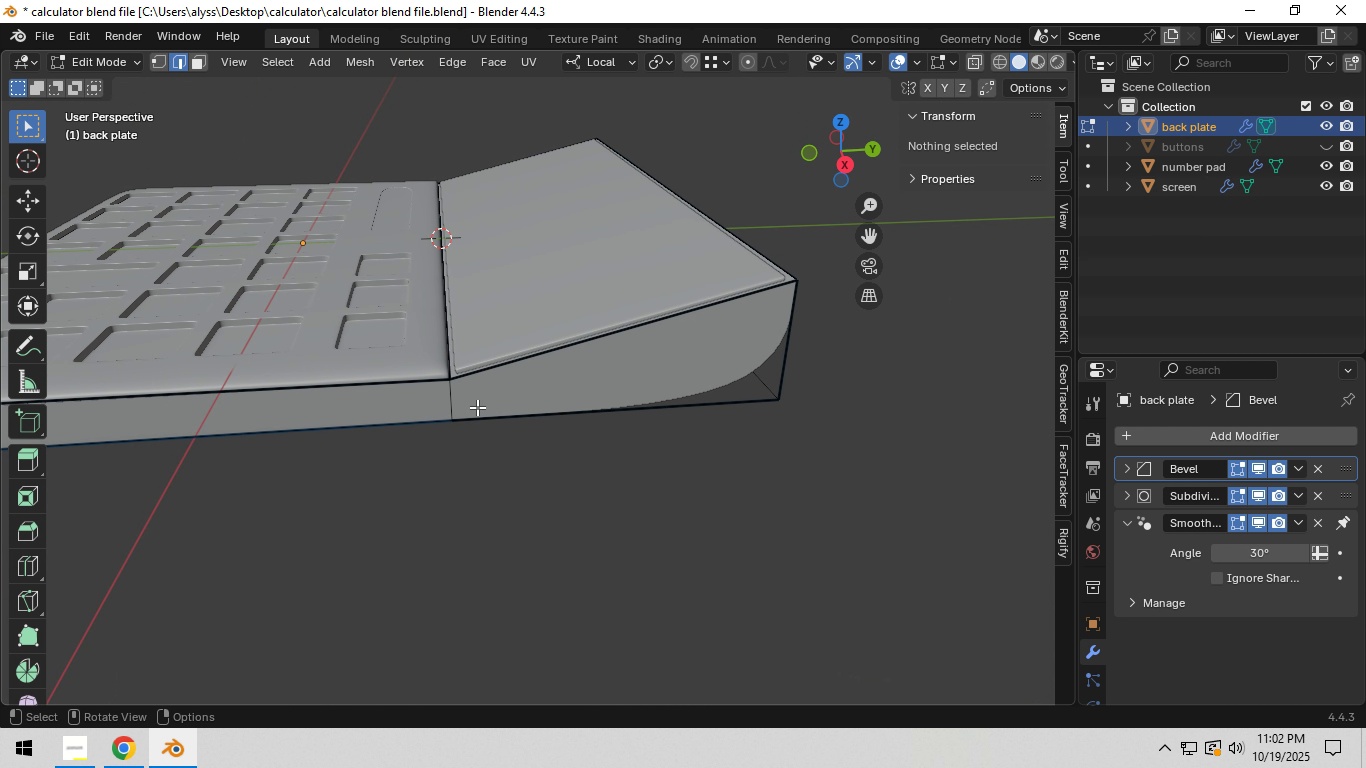 
scroll: coordinate [476, 410], scroll_direction: up, amount: 3.0
 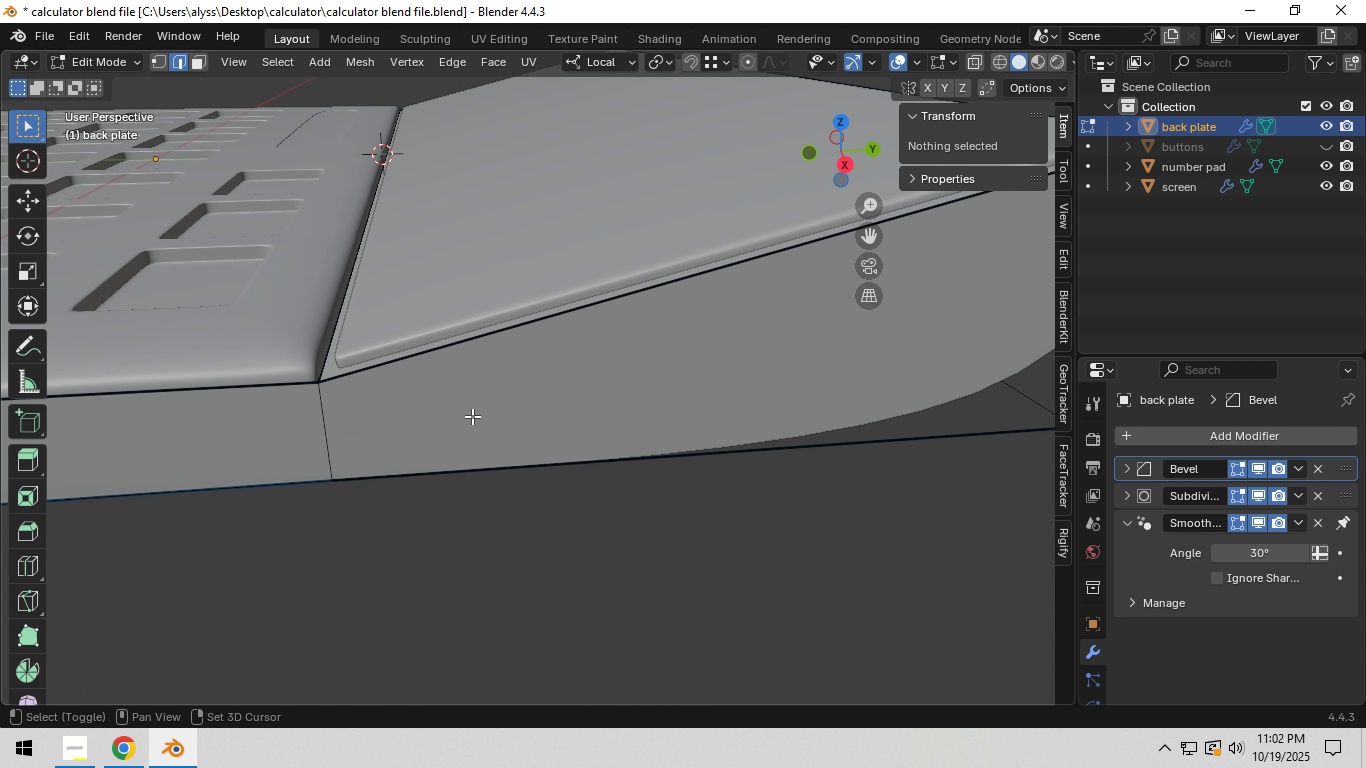 
hold_key(key=ShiftLeft, duration=1.53)
 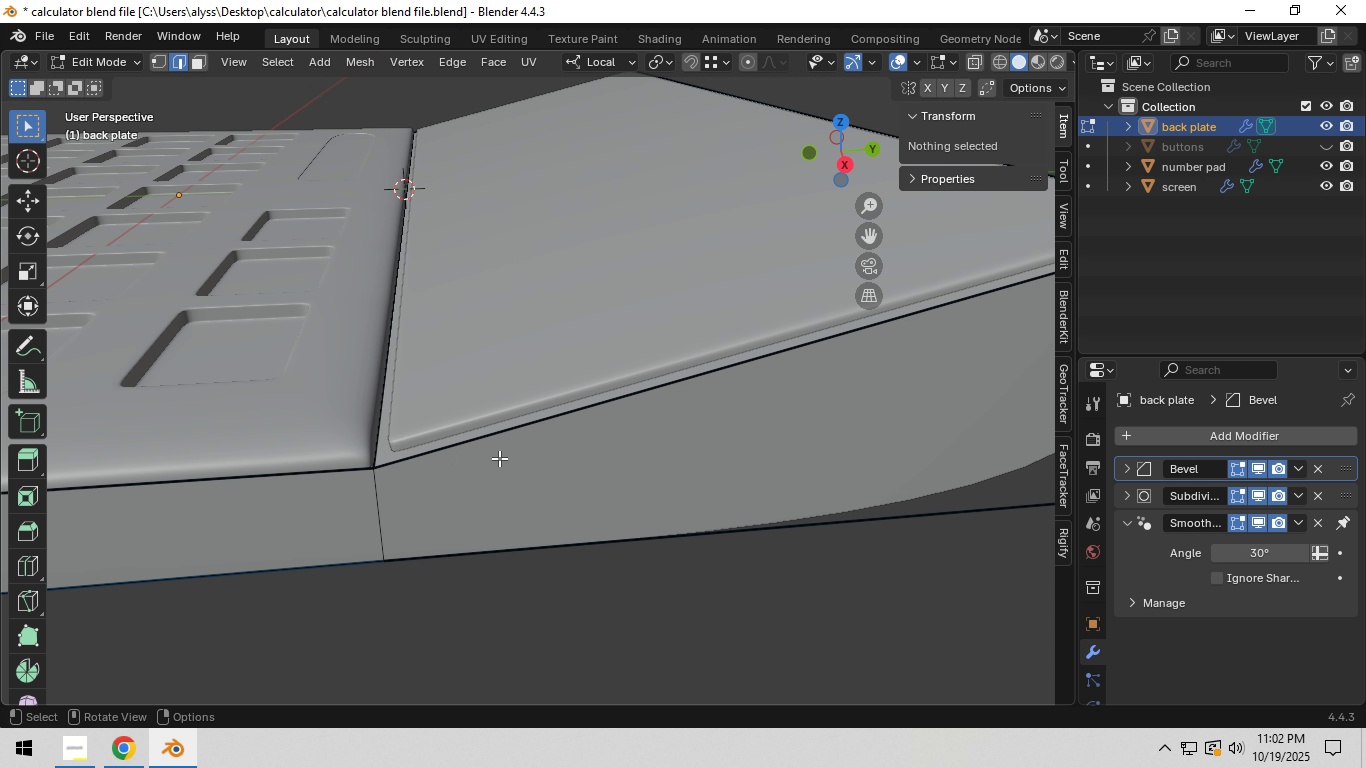 
key(Shift+ShiftLeft)
 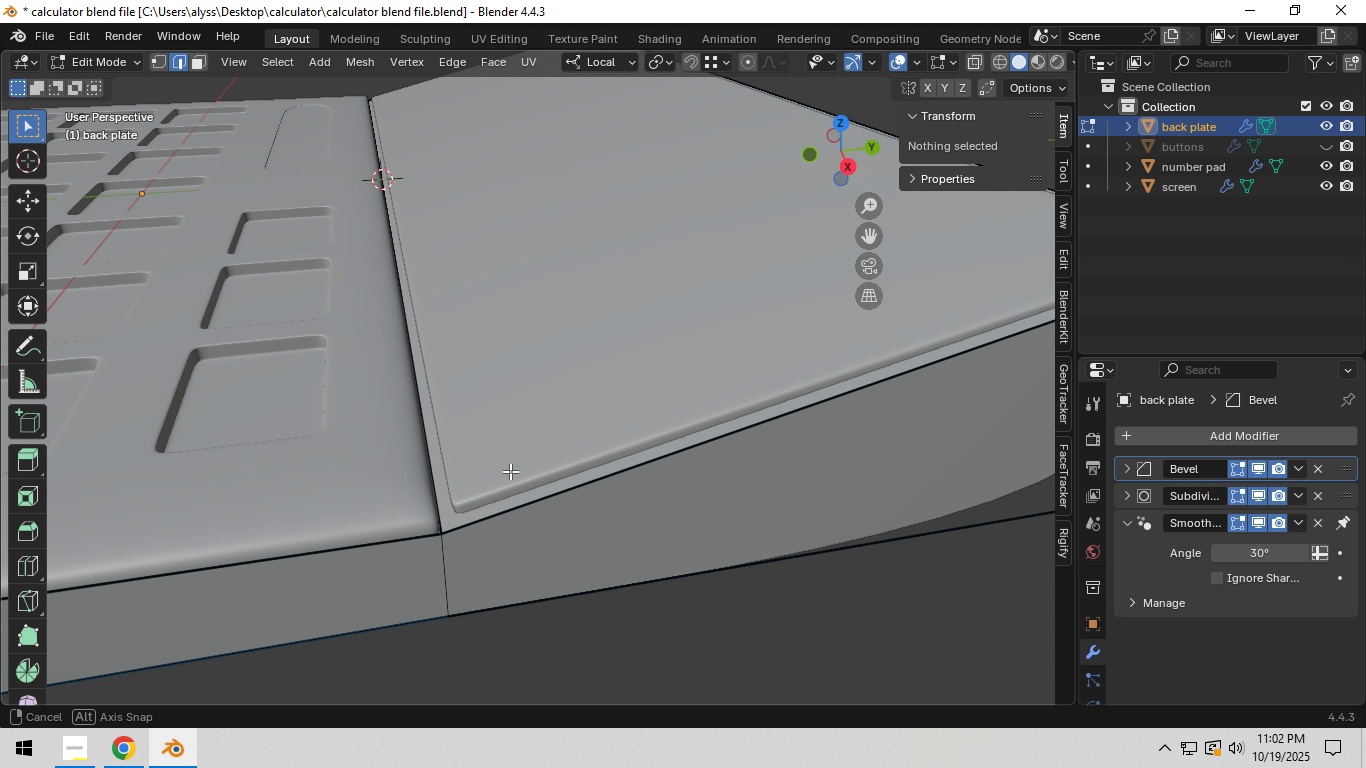 
key(3)
 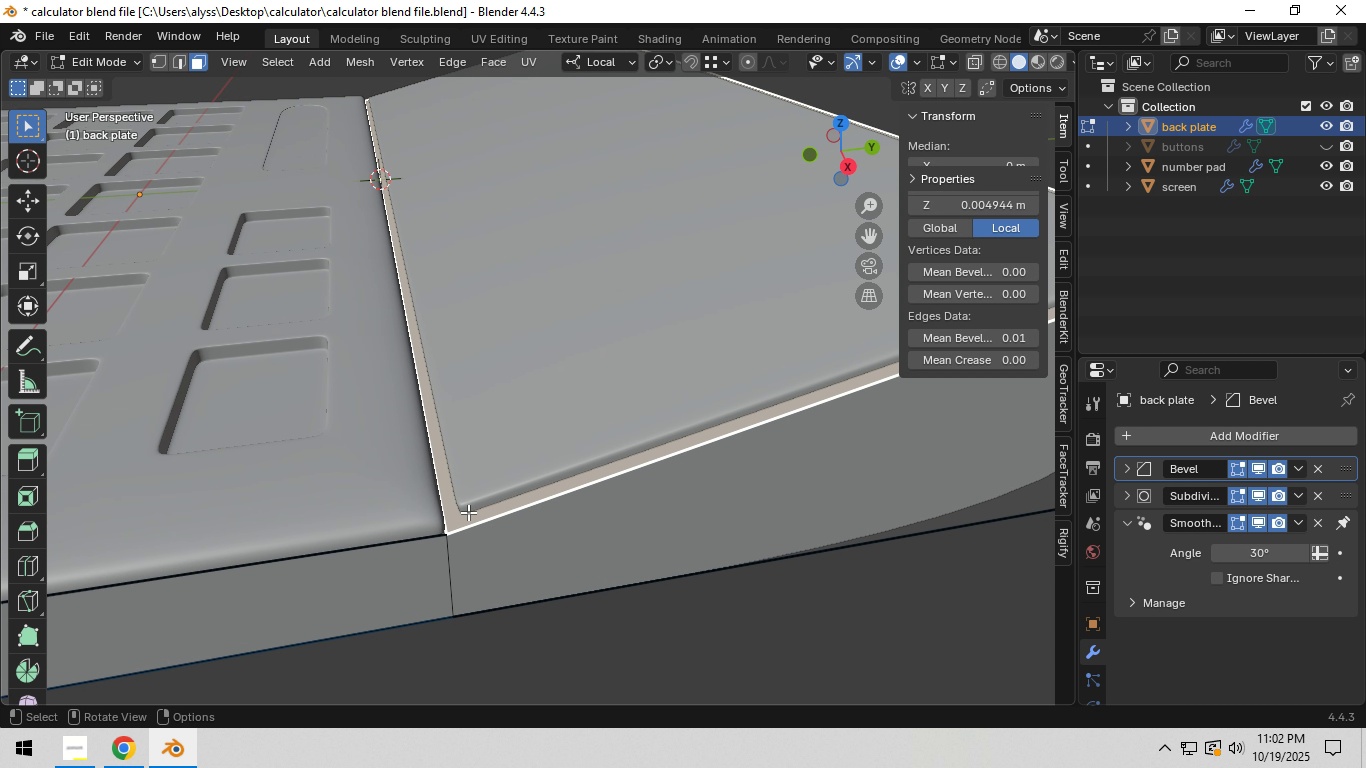 
left_click([468, 512])
 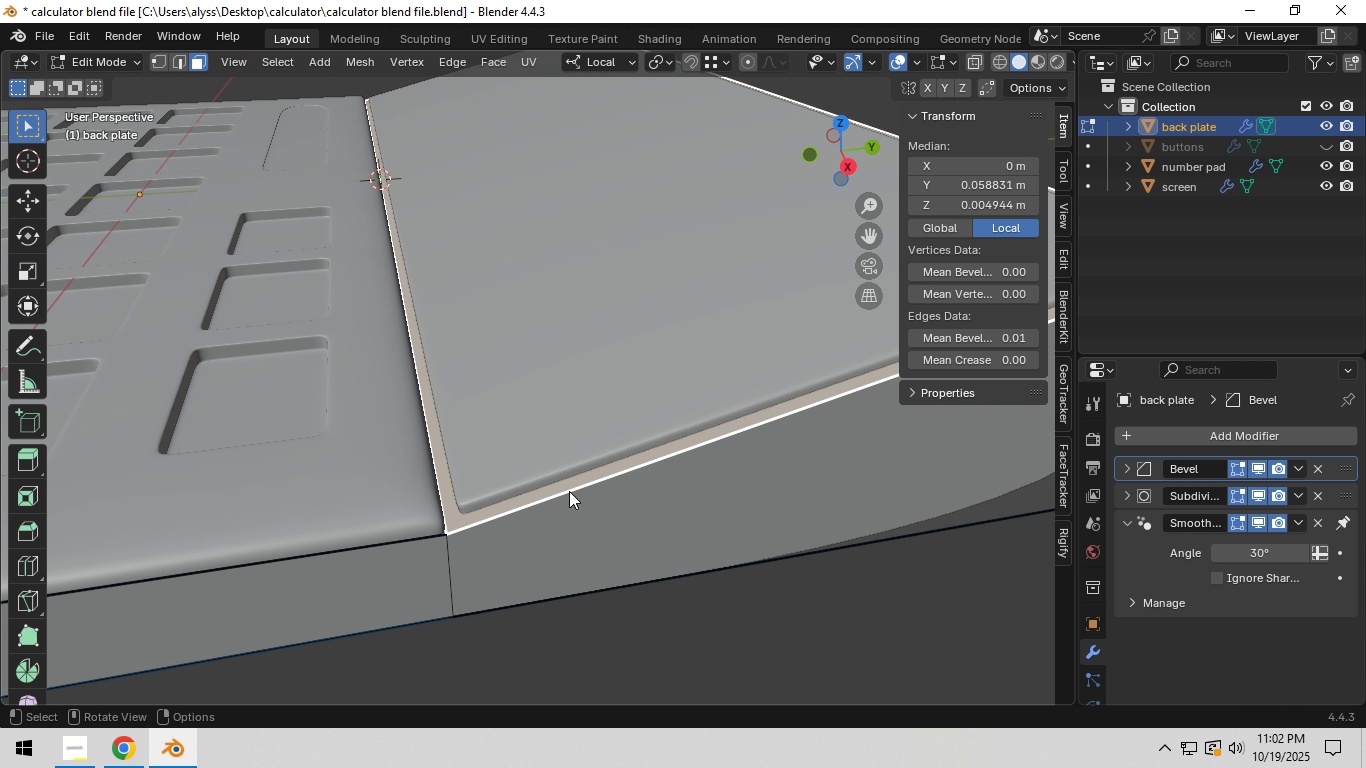 
hold_key(key=Backquote, duration=0.69)
 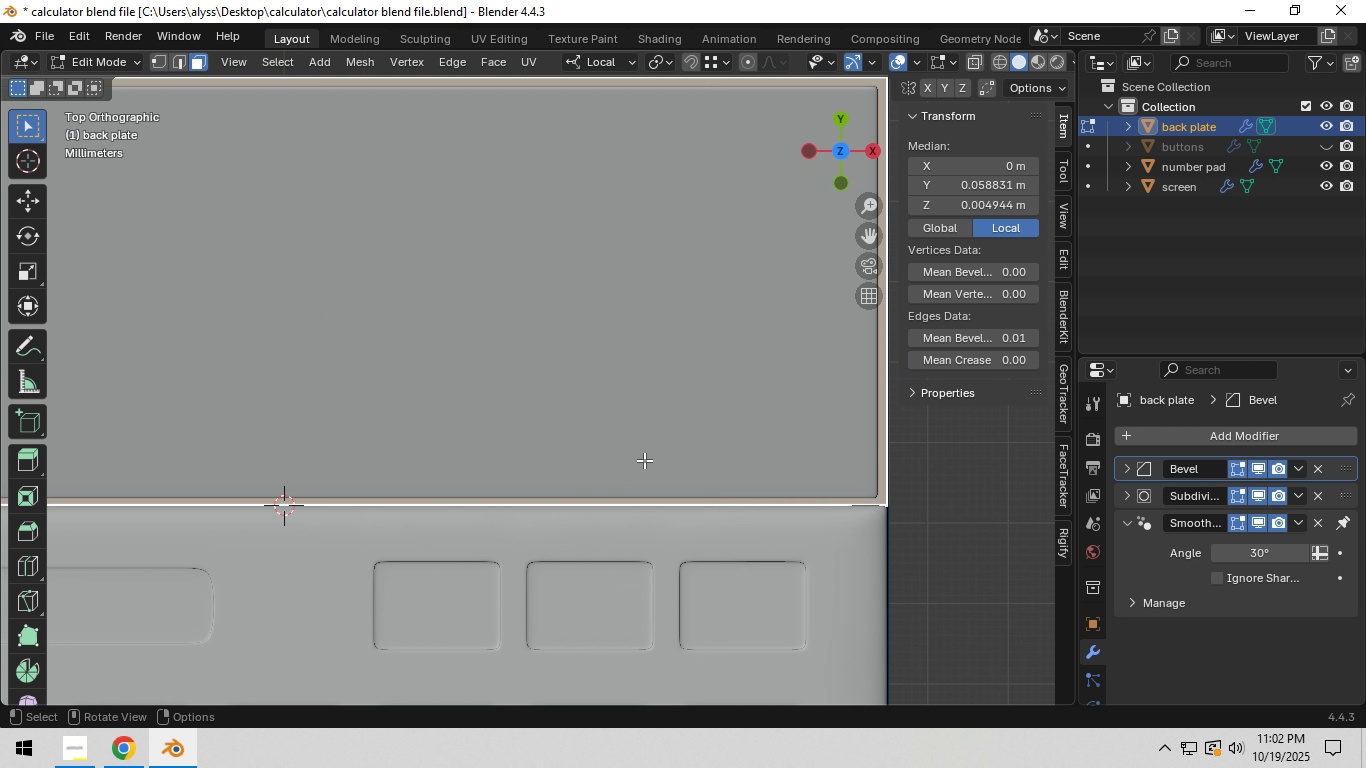 
hold_key(key=ShiftLeft, duration=0.61)
 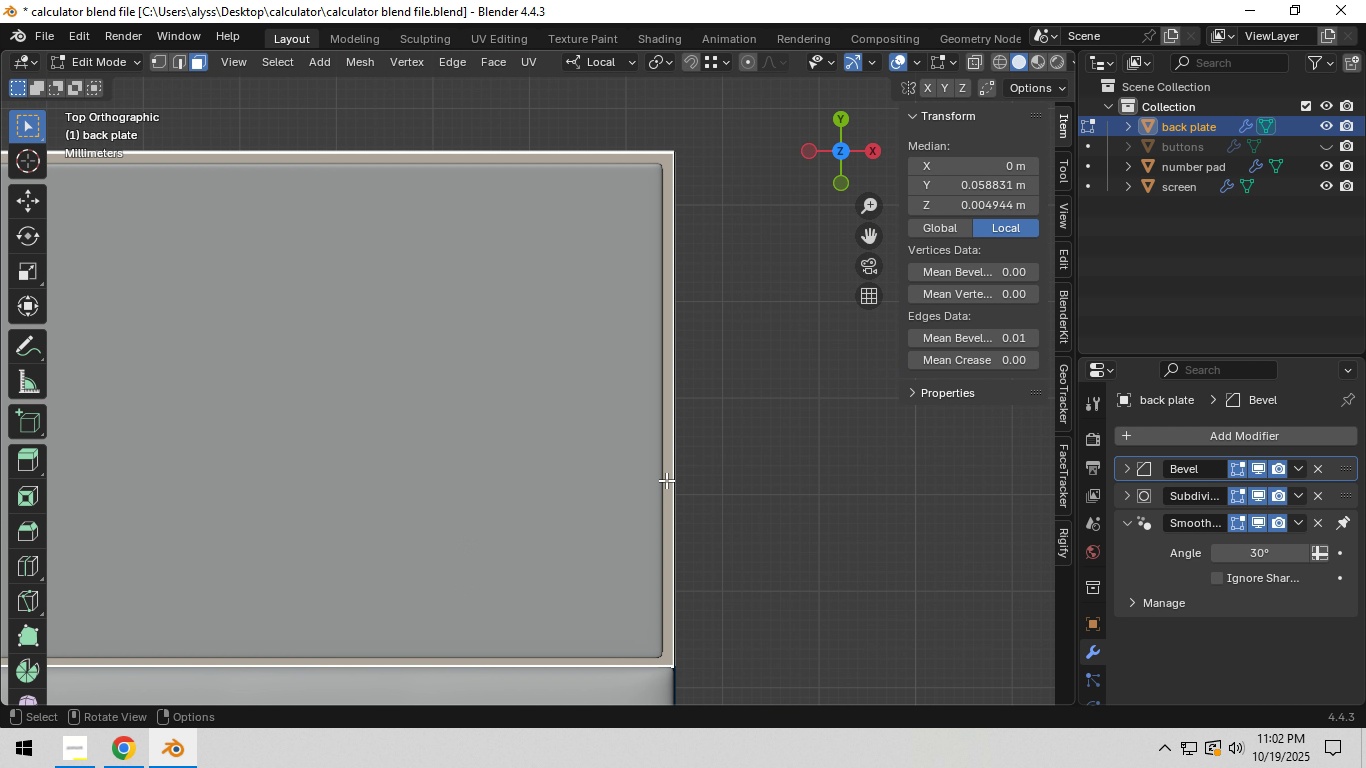 
scroll: coordinate [666, 480], scroll_direction: up, amount: 1.0
 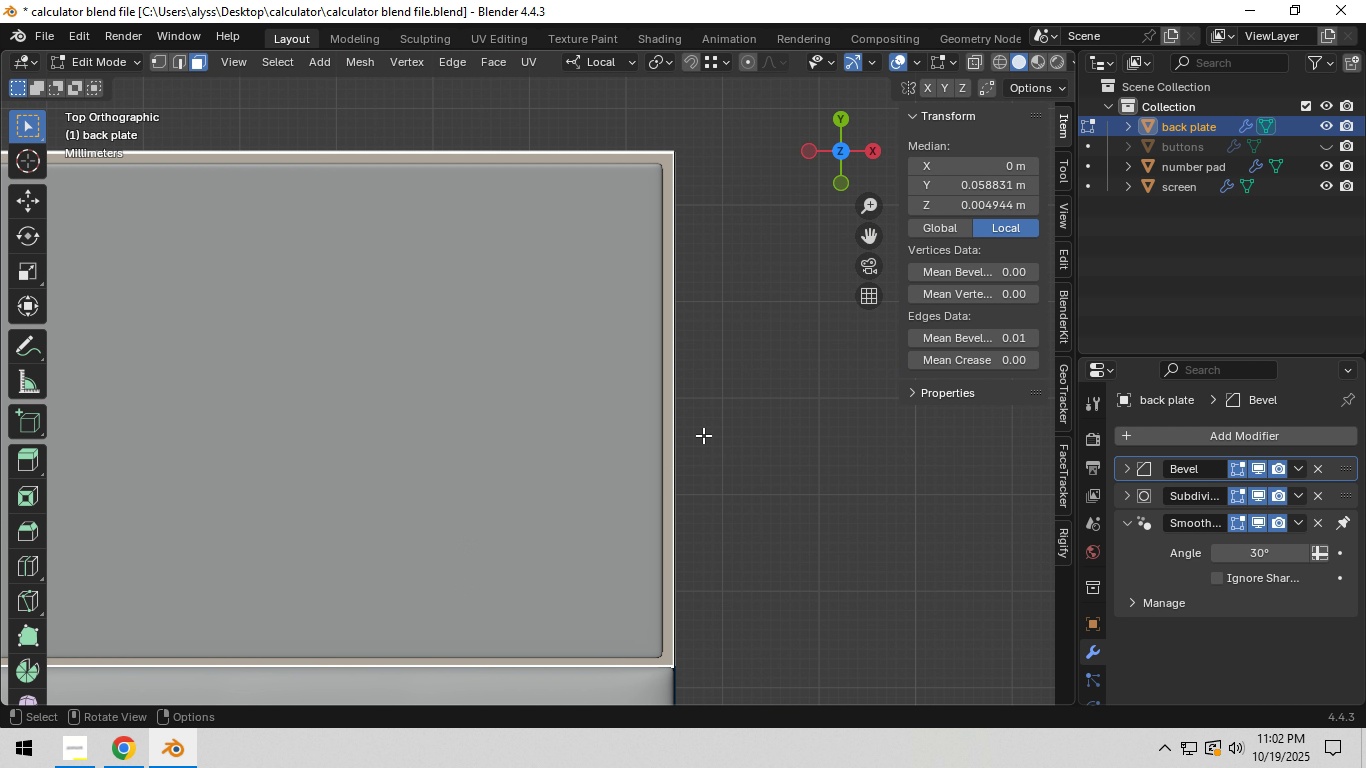 
hold_key(key=ShiftLeft, duration=0.46)
 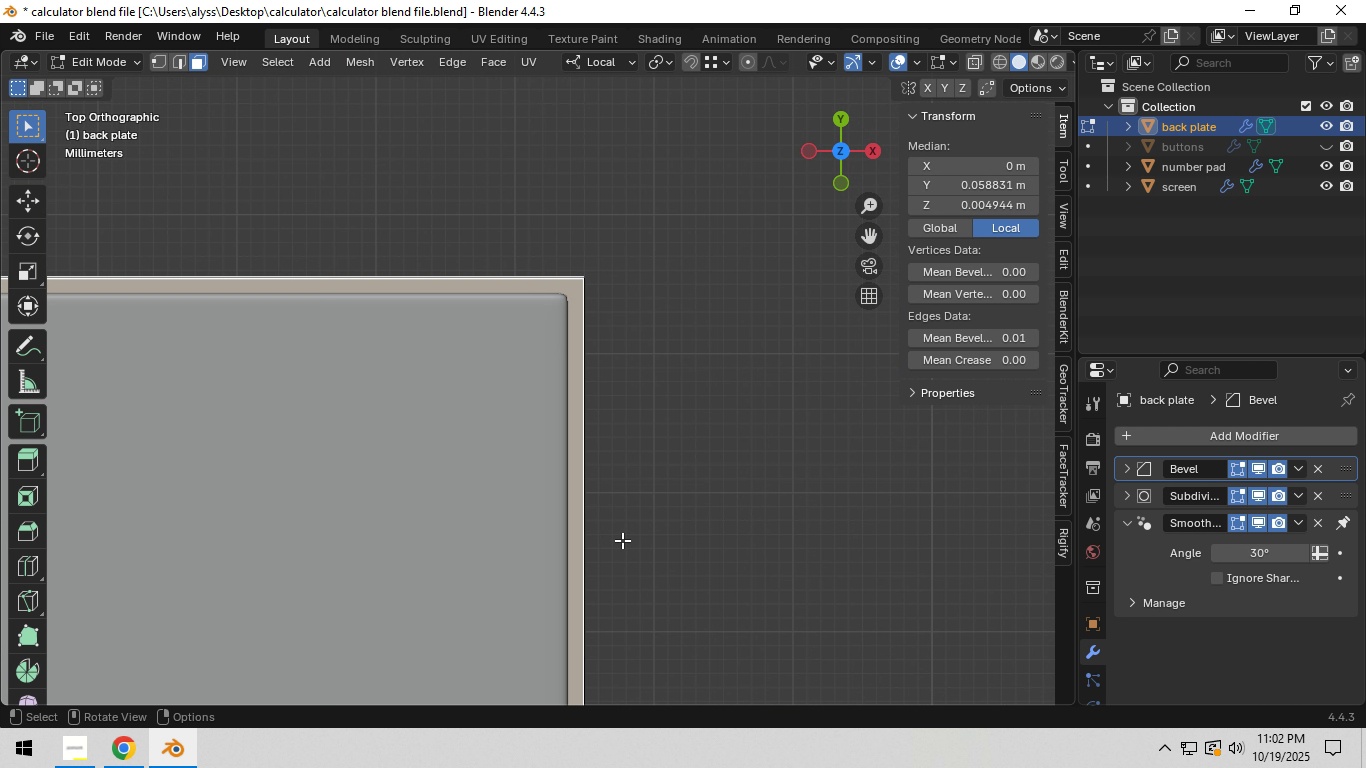 
scroll: coordinate [654, 504], scroll_direction: up, amount: 3.0
 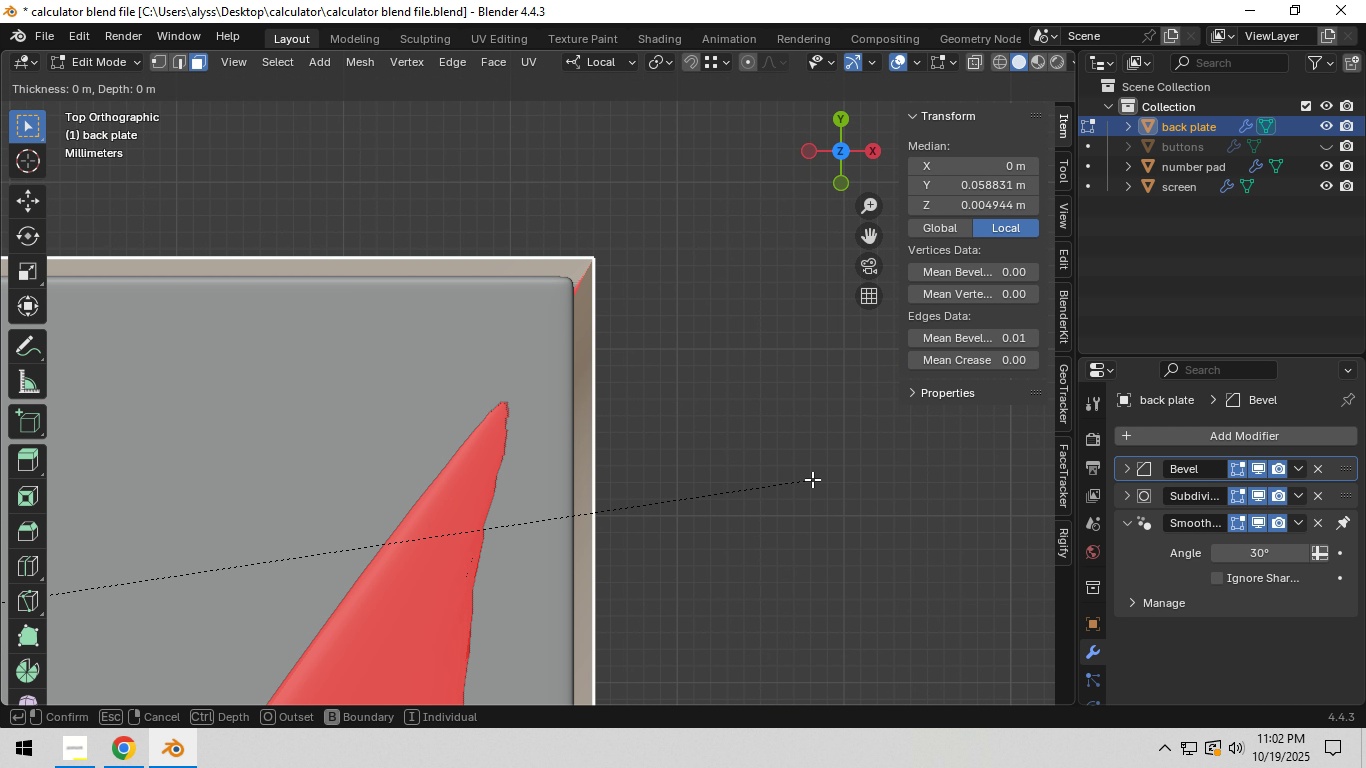 
key(I)
 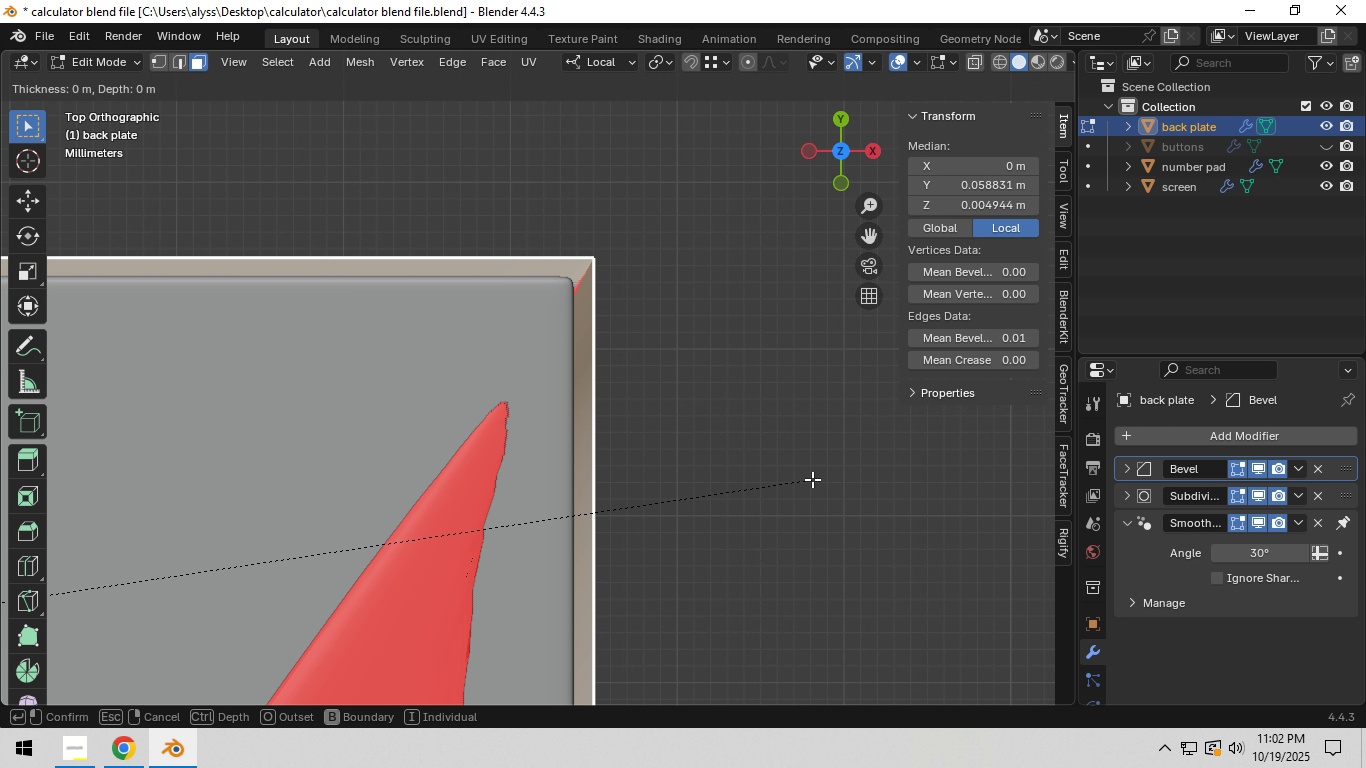 
hold_key(key=ShiftLeft, duration=1.5)
 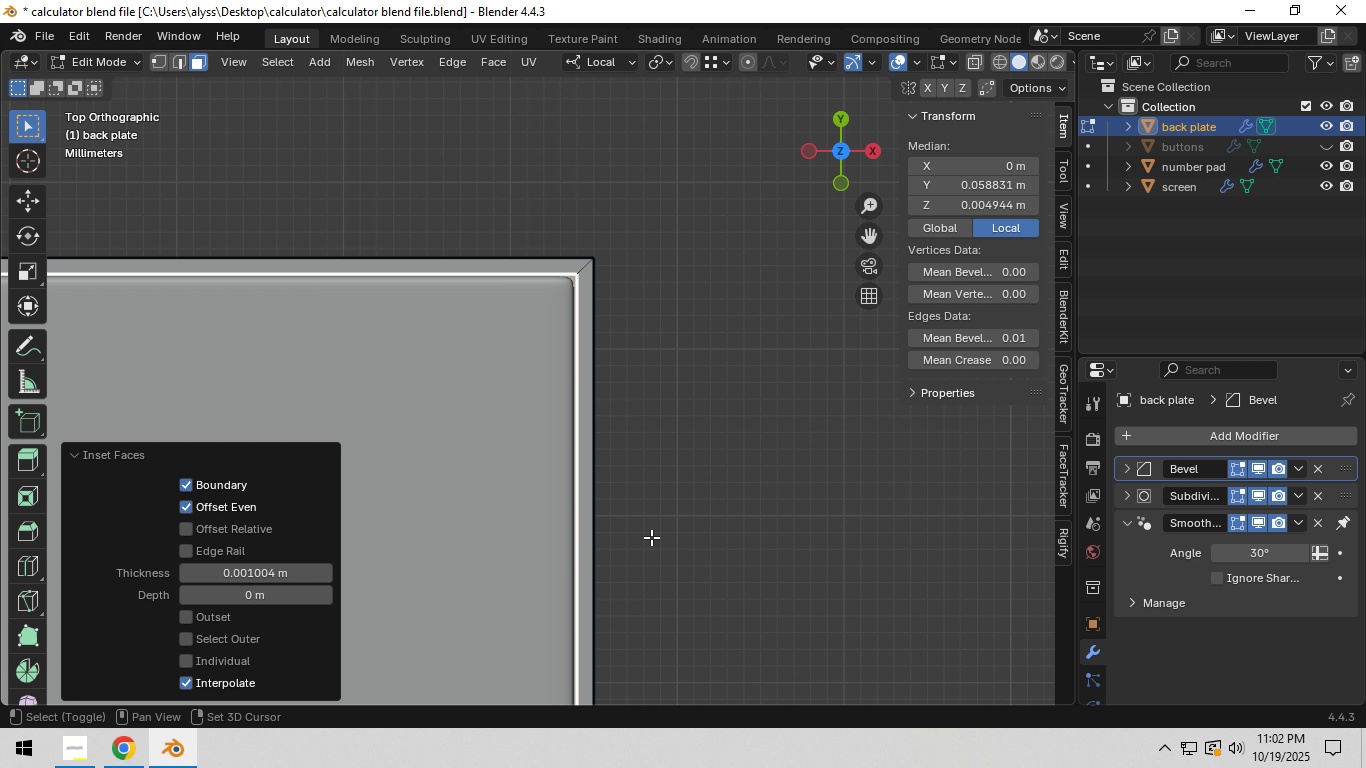 
hold_key(key=ShiftLeft, duration=1.14)
left_click([651, 537])
 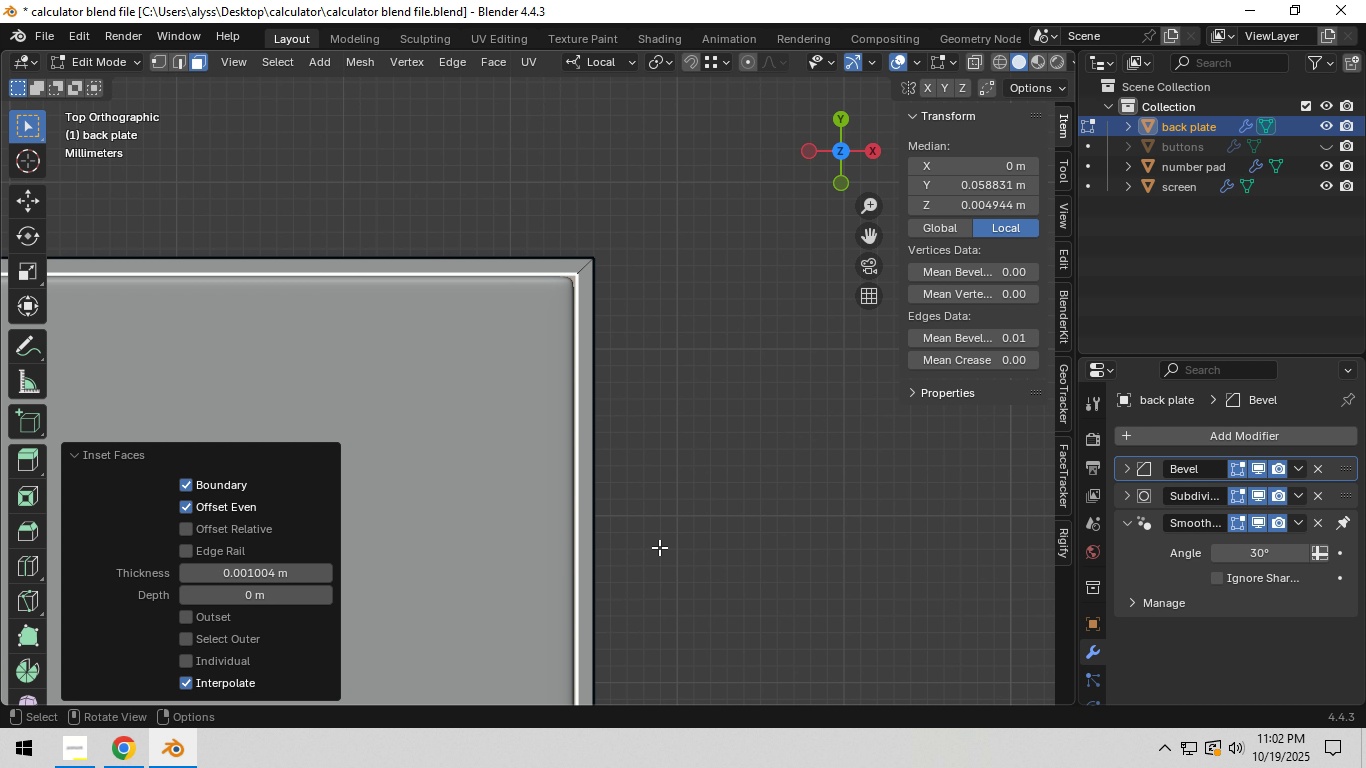 
scroll: coordinate [659, 547], scroll_direction: down, amount: 3.0
 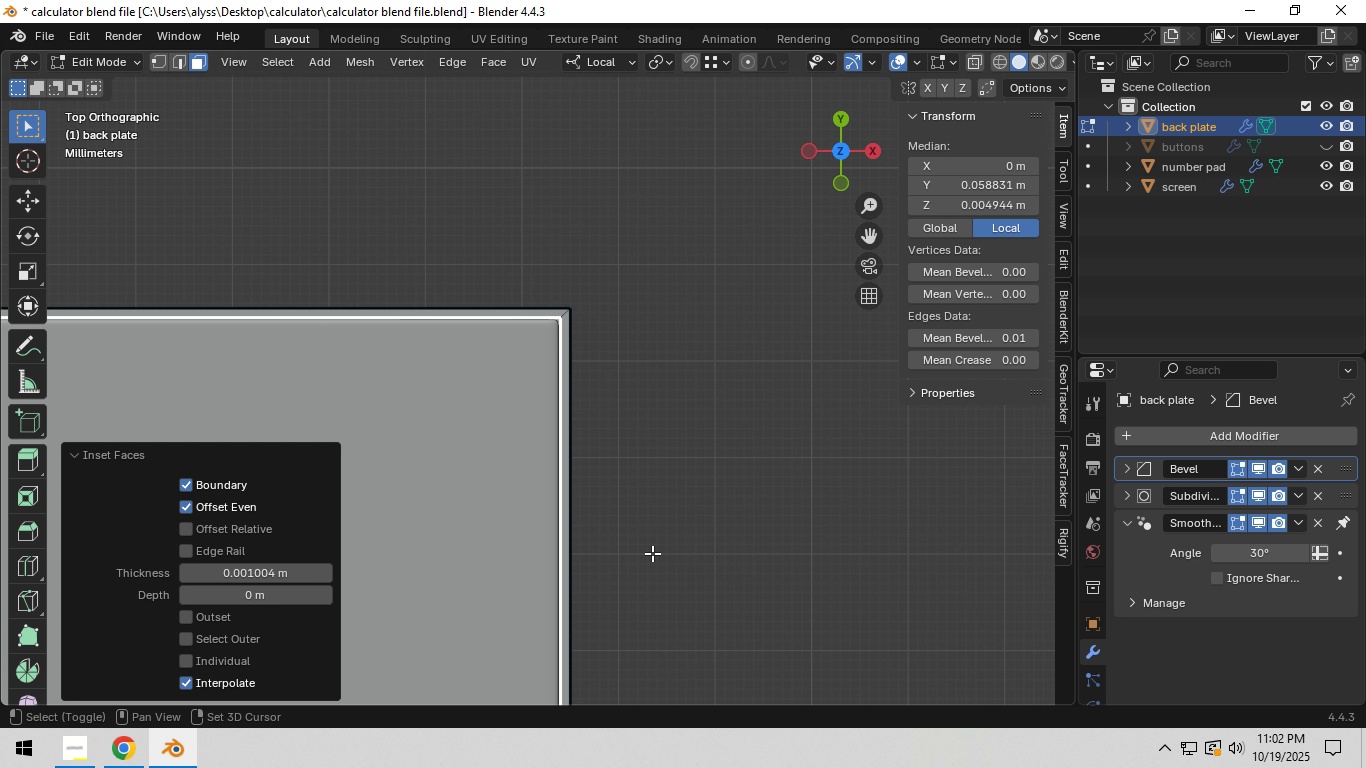 
hold_key(key=ShiftLeft, duration=1.38)
 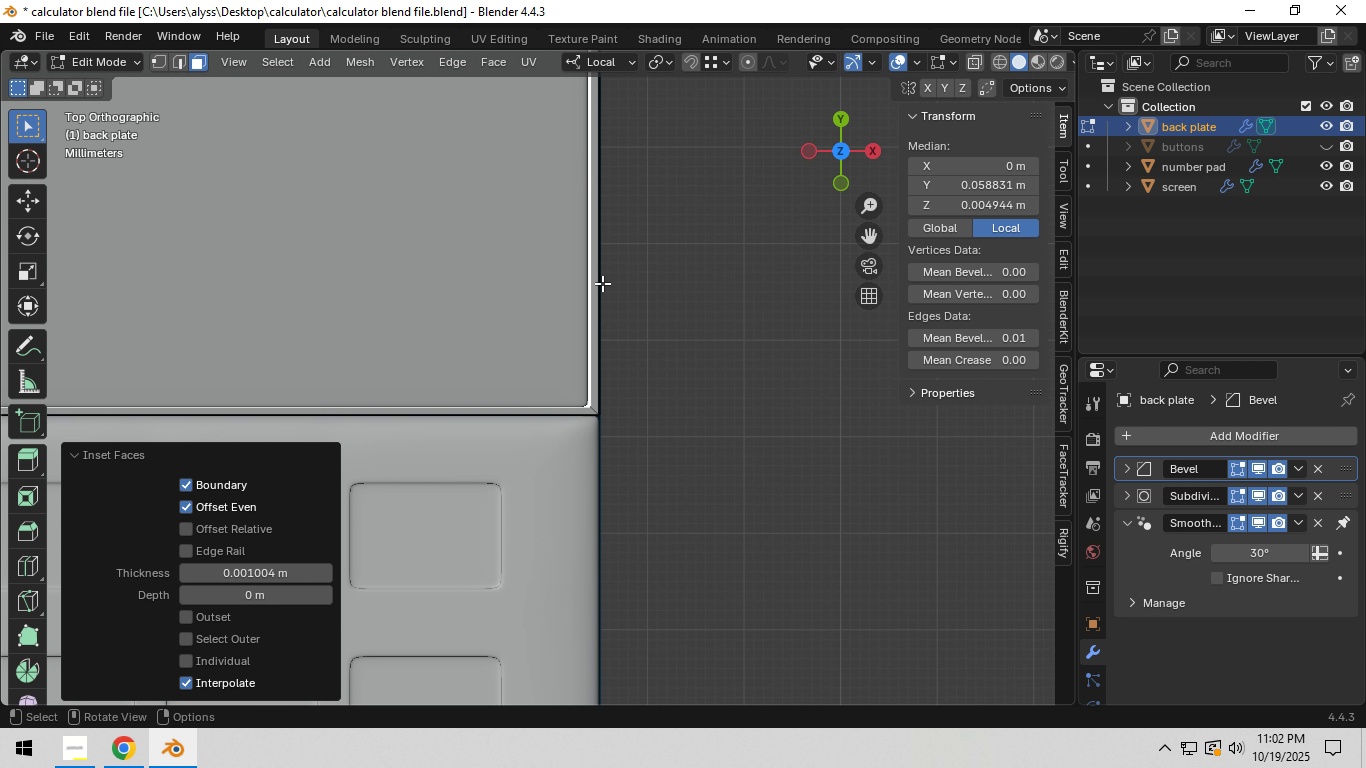 
hold_key(key=ShiftLeft, duration=0.64)
 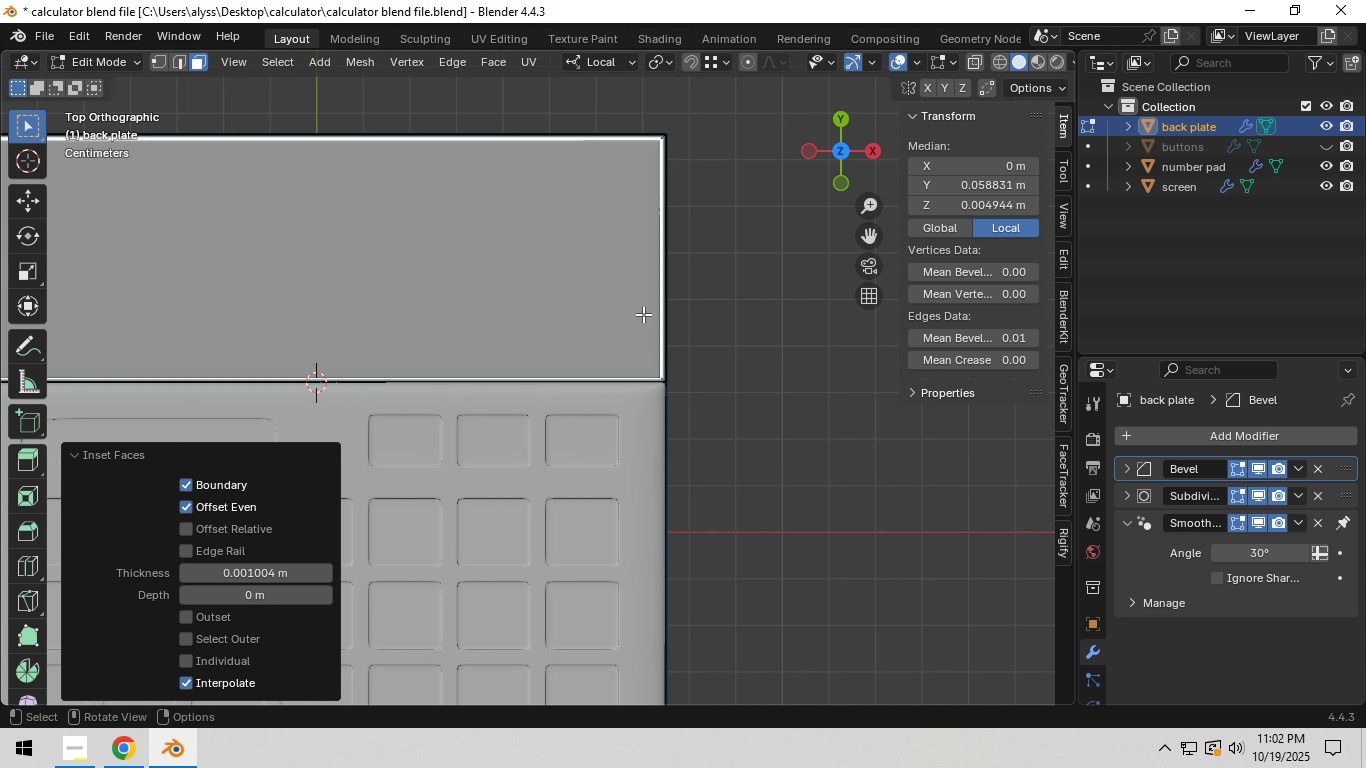 
scroll: coordinate [645, 312], scroll_direction: down, amount: 4.0
 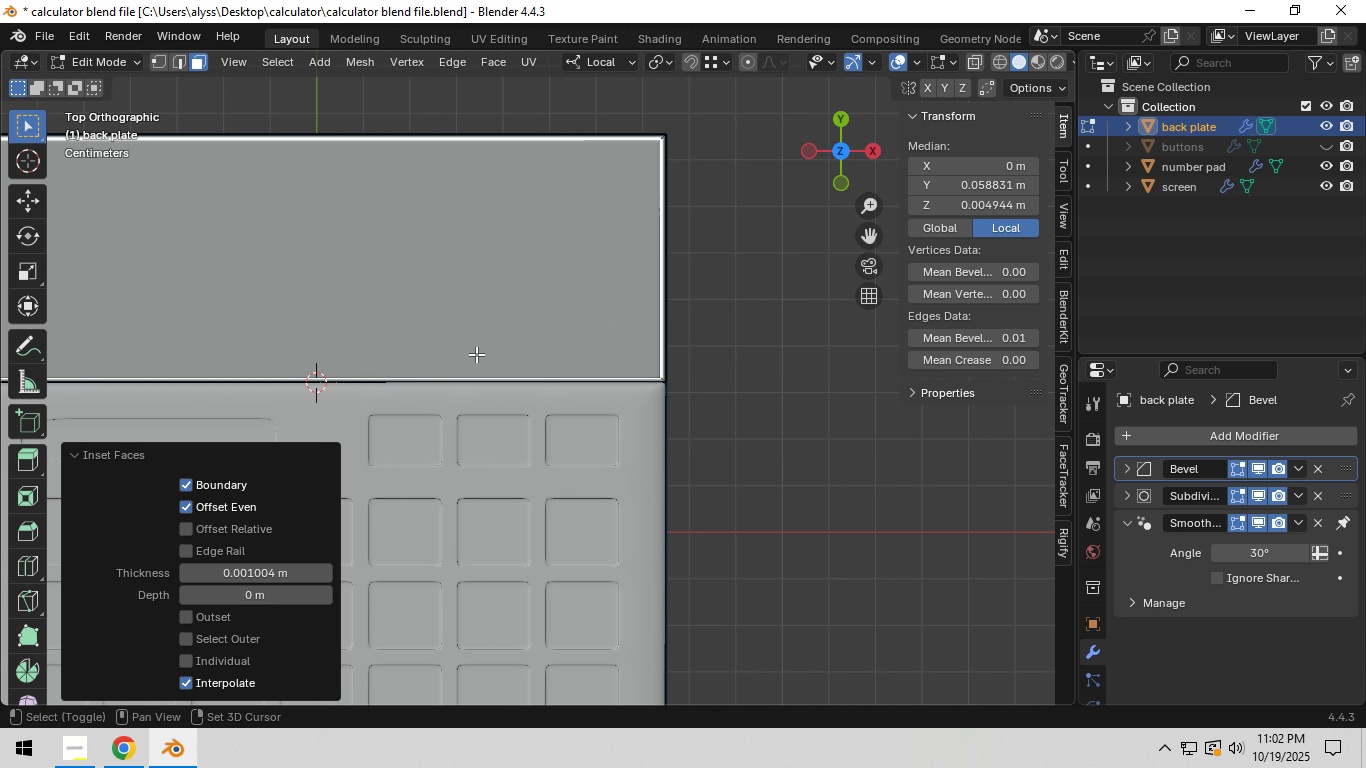 
hold_key(key=ShiftLeft, duration=1.06)
 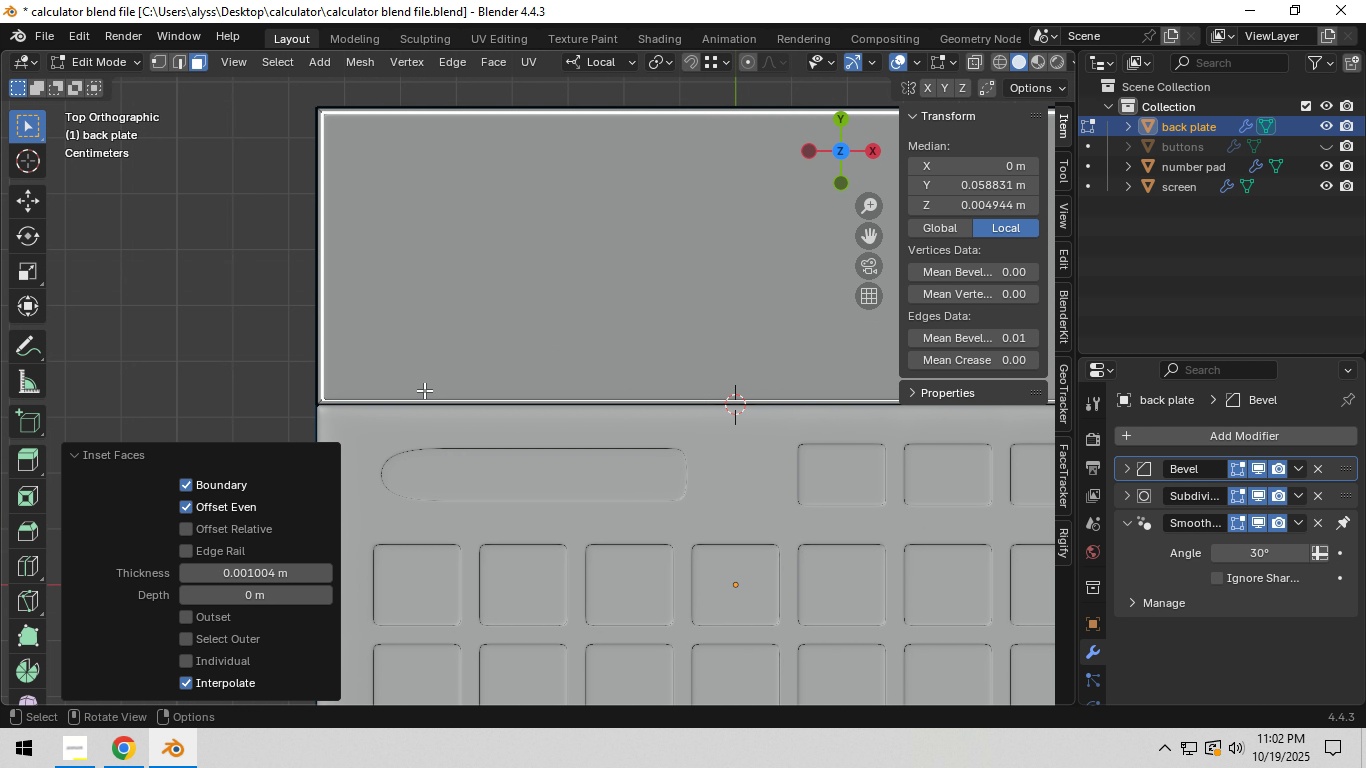 
scroll: coordinate [424, 390], scroll_direction: up, amount: 4.0
 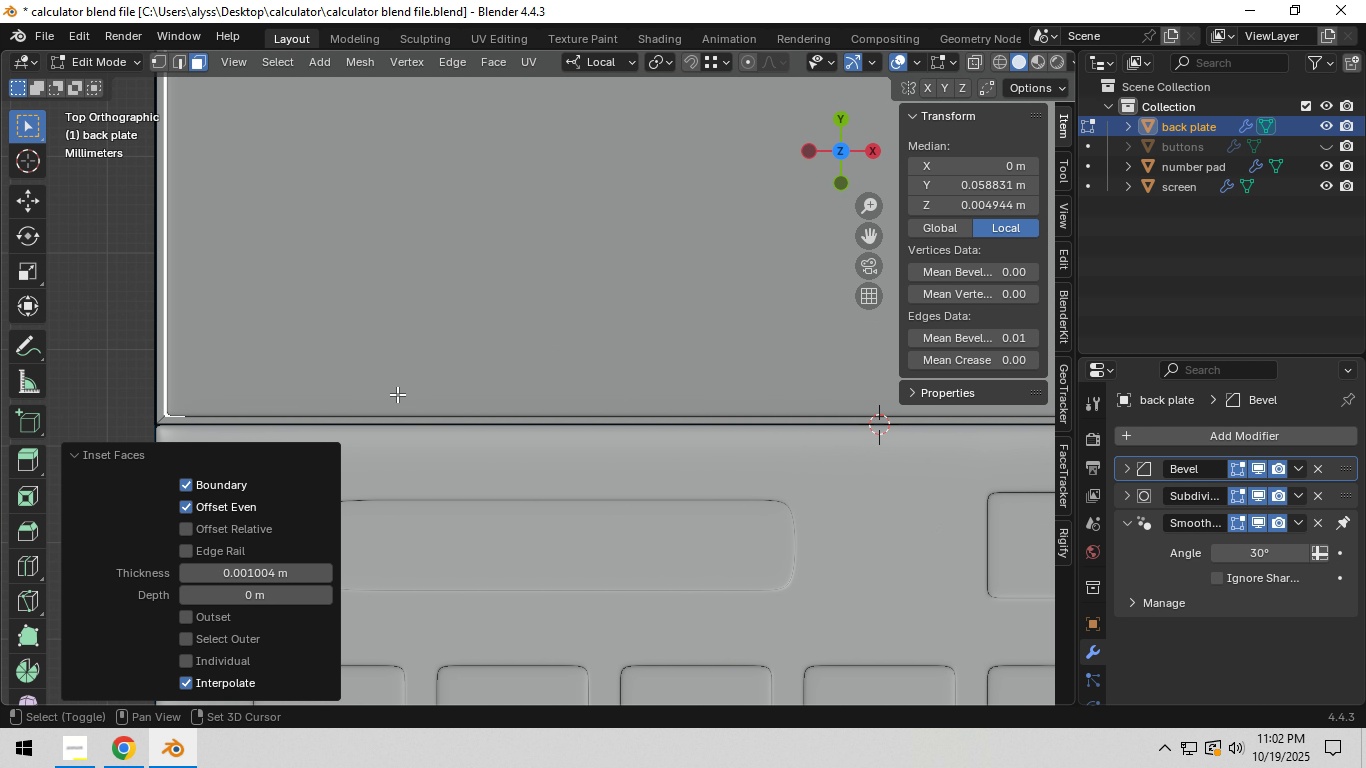 
hold_key(key=ShiftLeft, duration=0.62)
 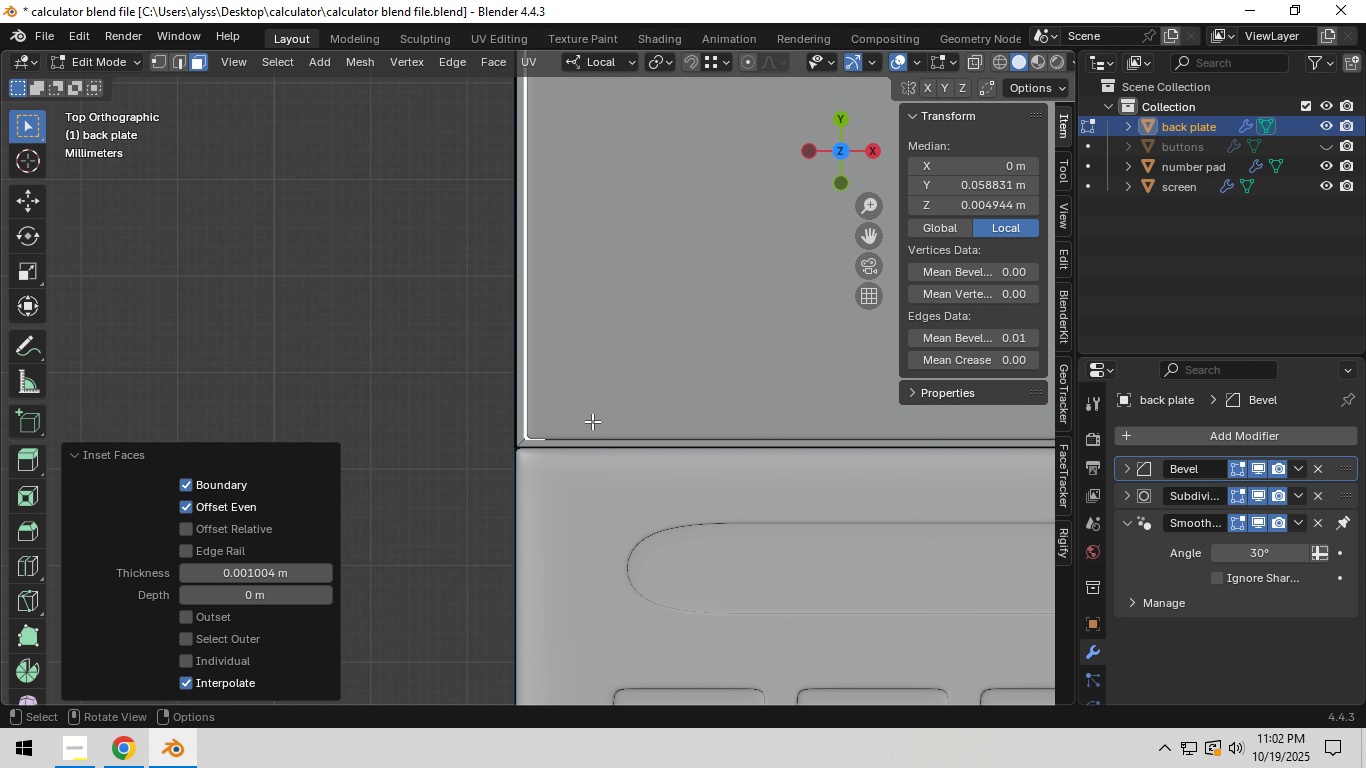 
scroll: coordinate [523, 422], scroll_direction: up, amount: 3.0
 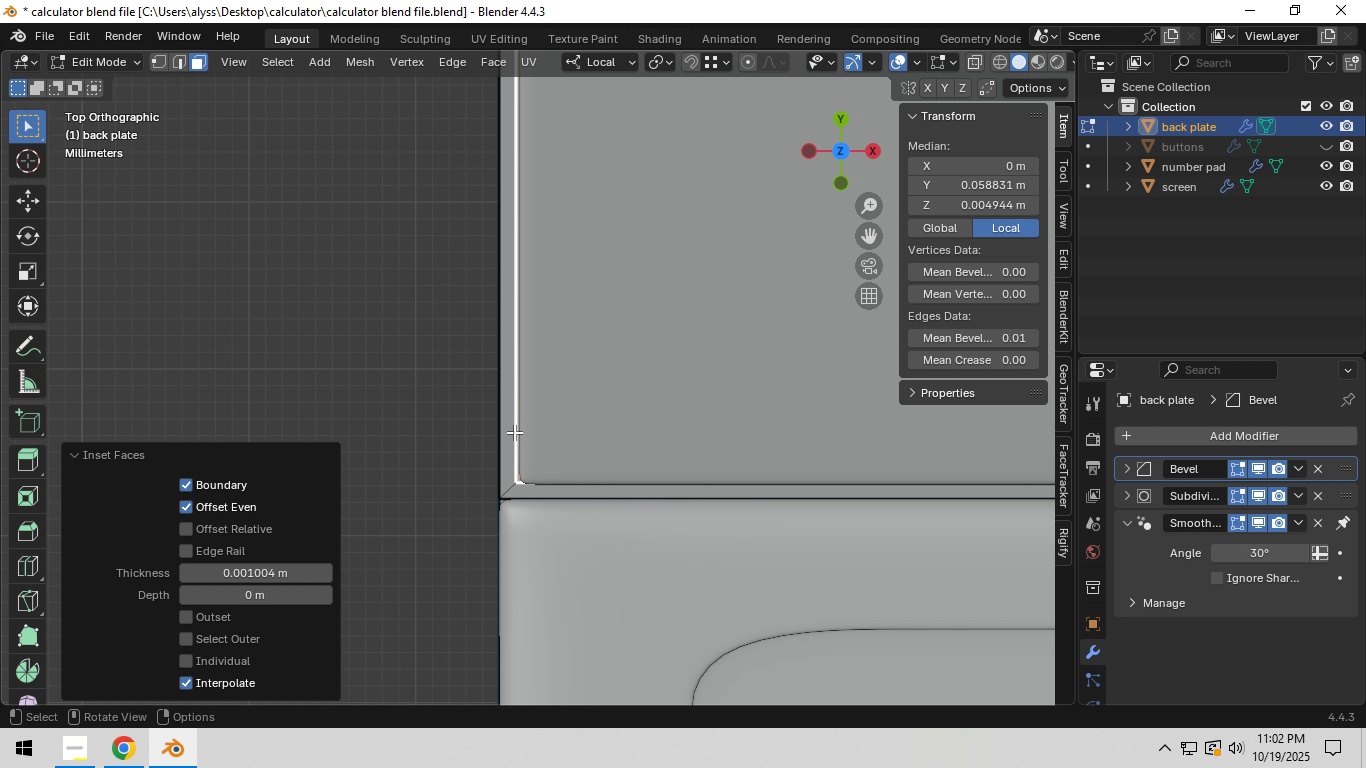 
key(3)
 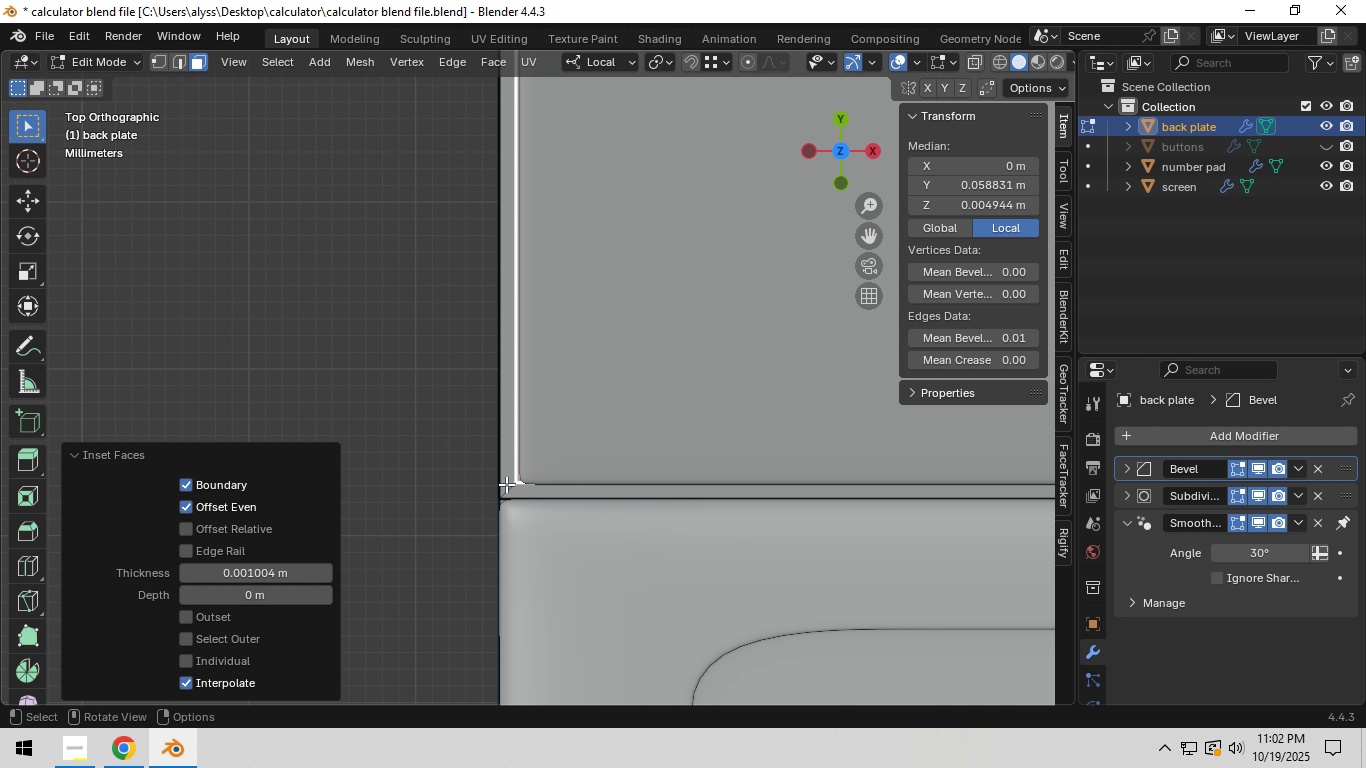 
hold_key(key=AltLeft, duration=0.68)
left_click([506, 484])
 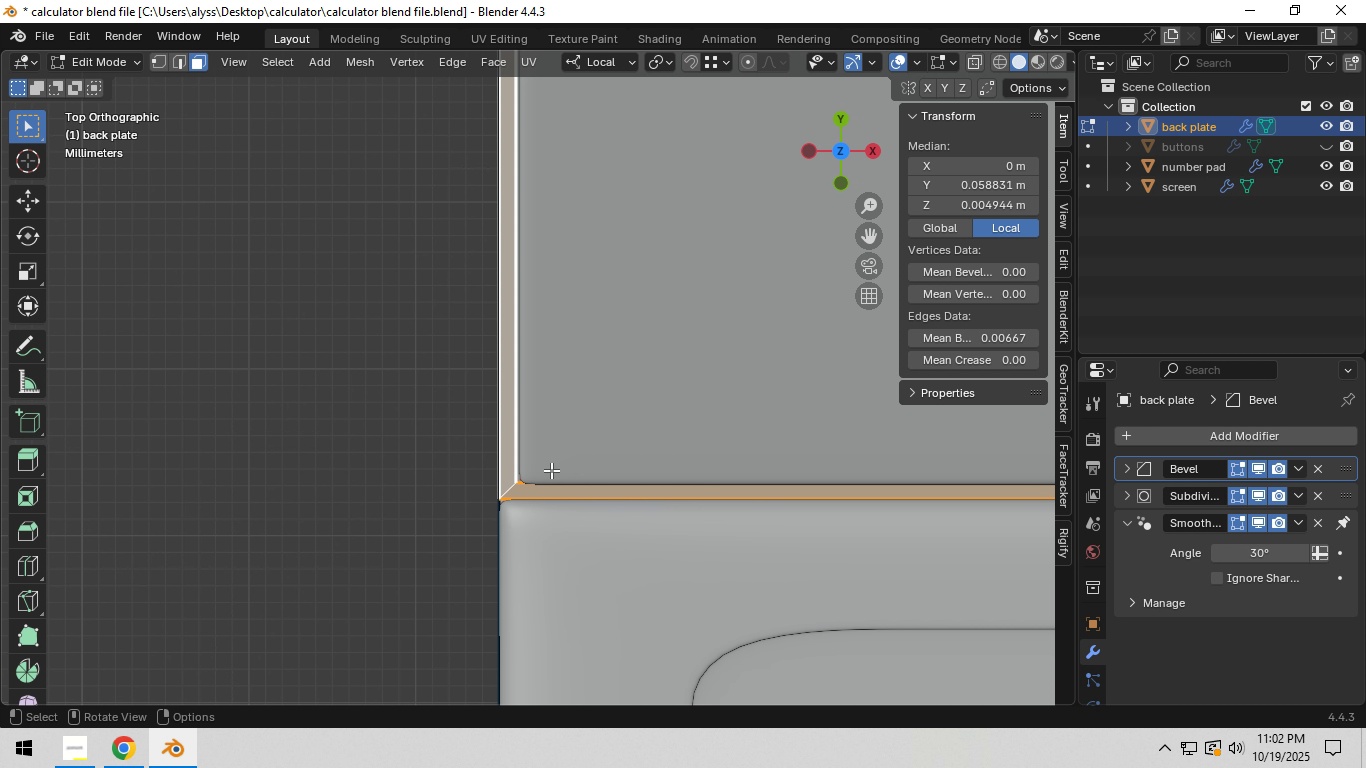 
left_click([432, 445])
 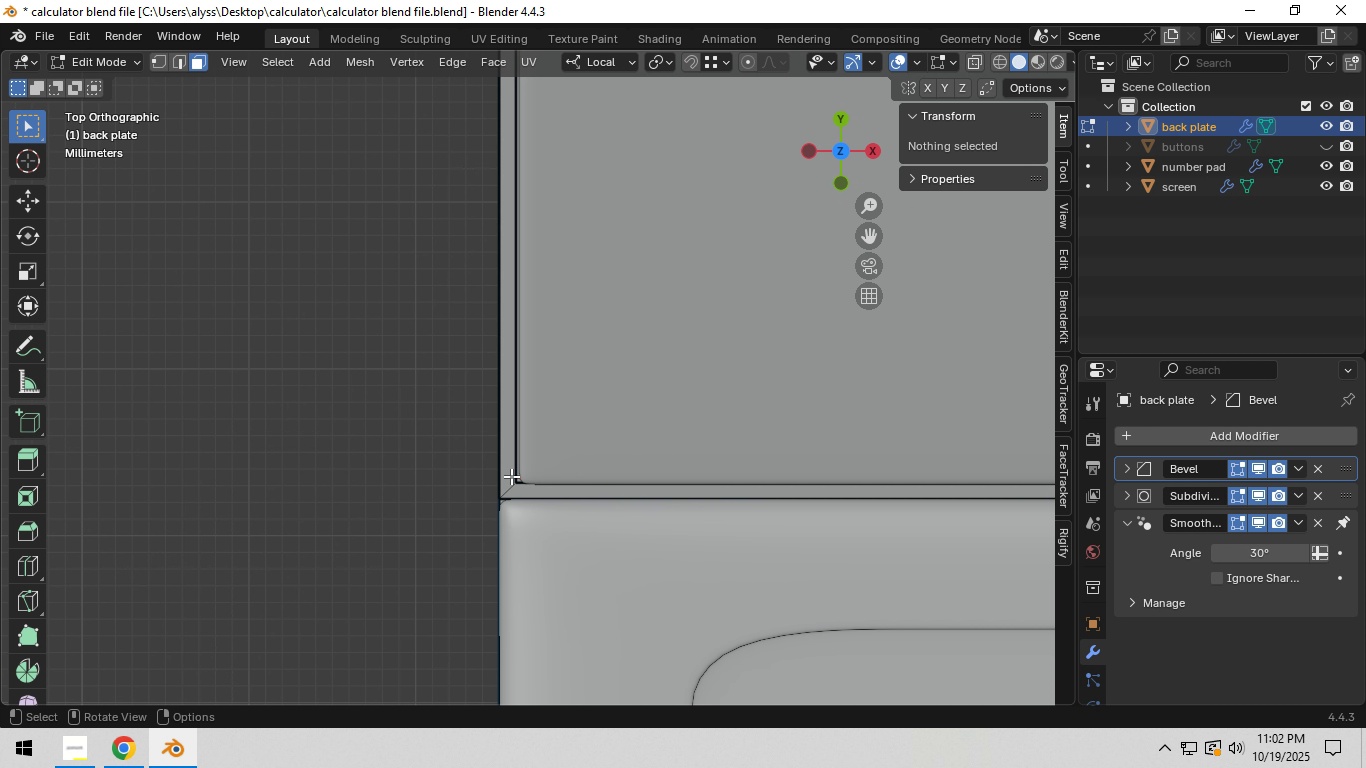 
hold_key(key=AltLeft, duration=0.58)
 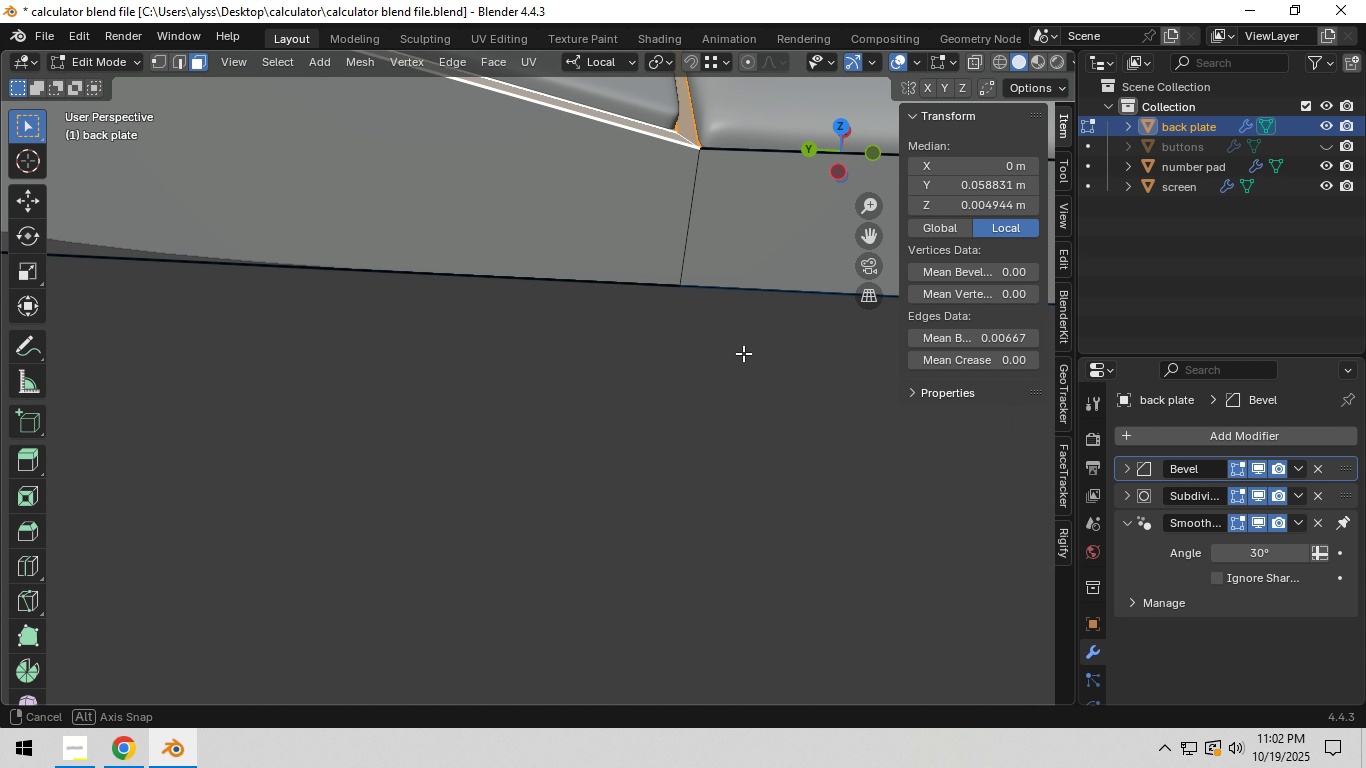 
hold_key(key=ShiftLeft, duration=0.5)
 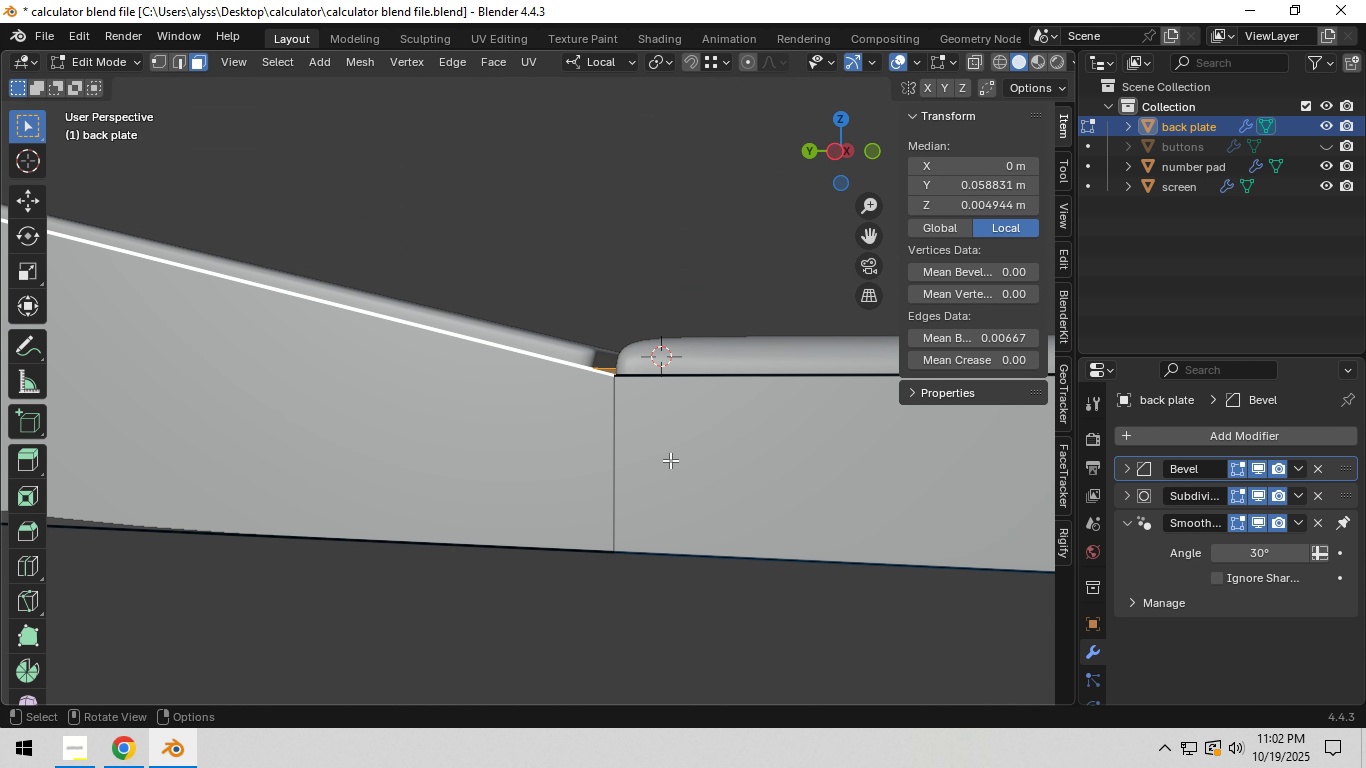 
key(E)
 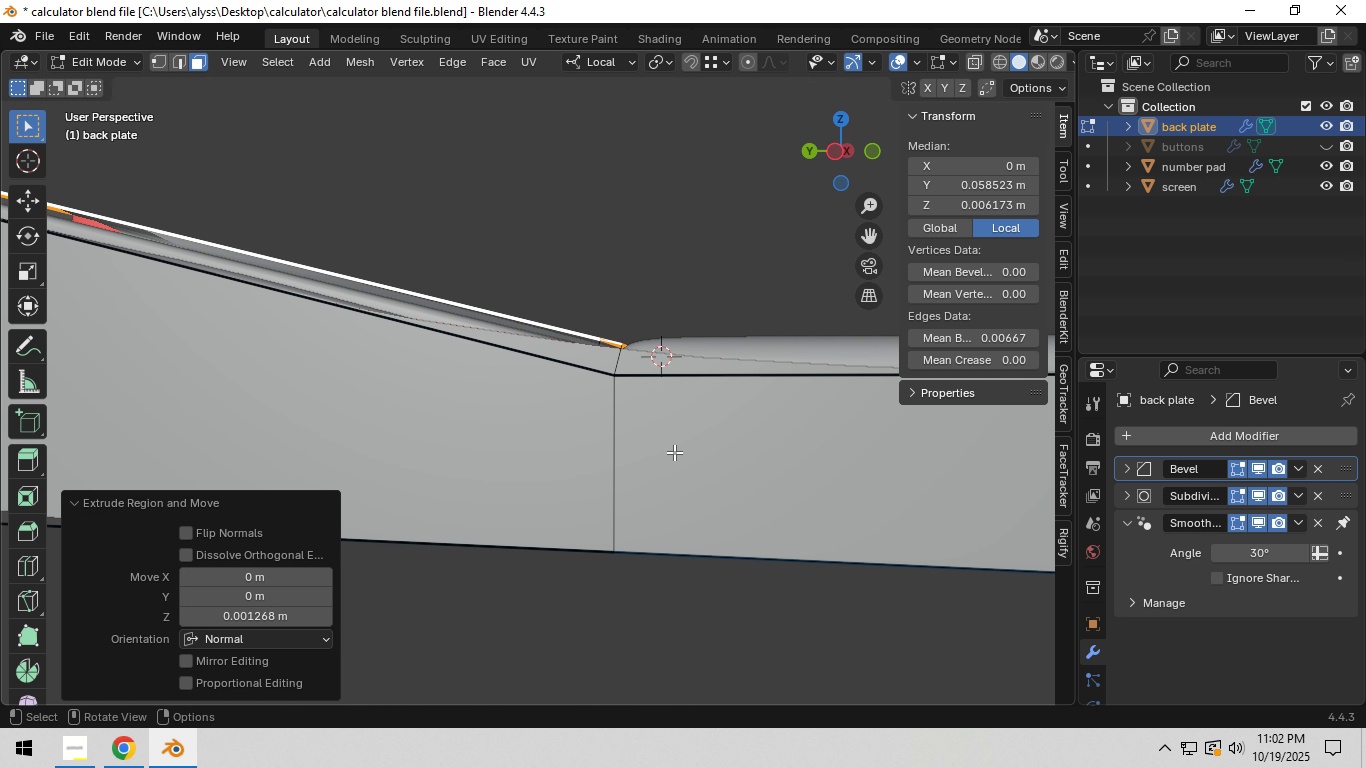 
left_click([674, 452])
 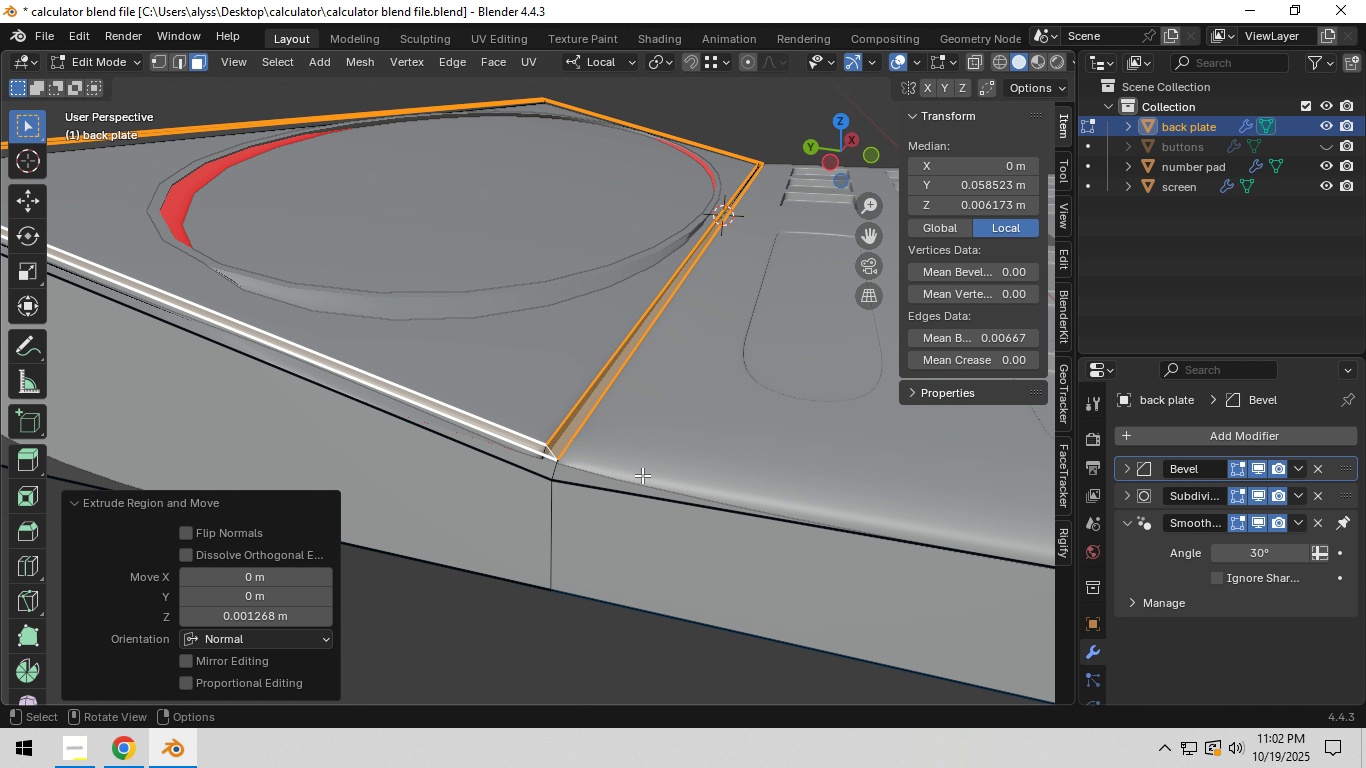 
scroll: coordinate [642, 475], scroll_direction: down, amount: 2.0
 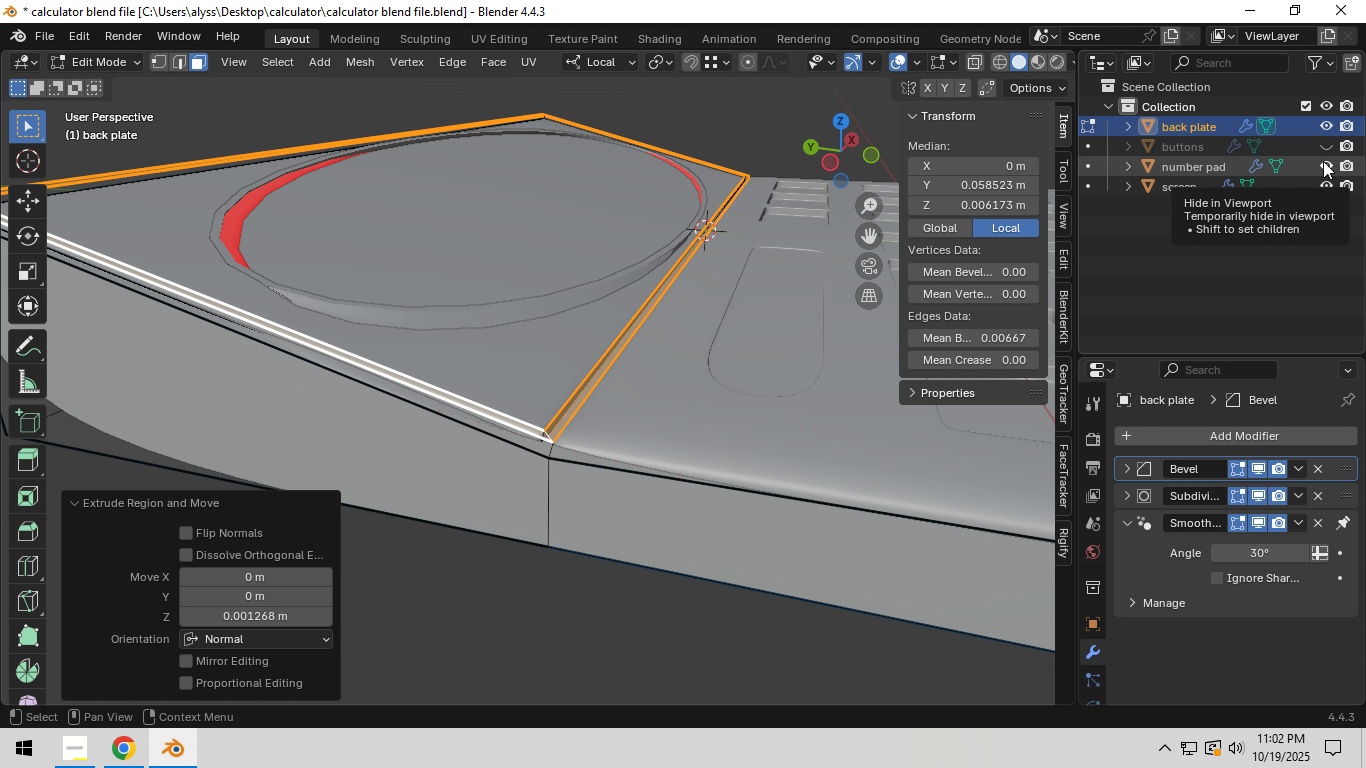 
left_click([1323, 162])
 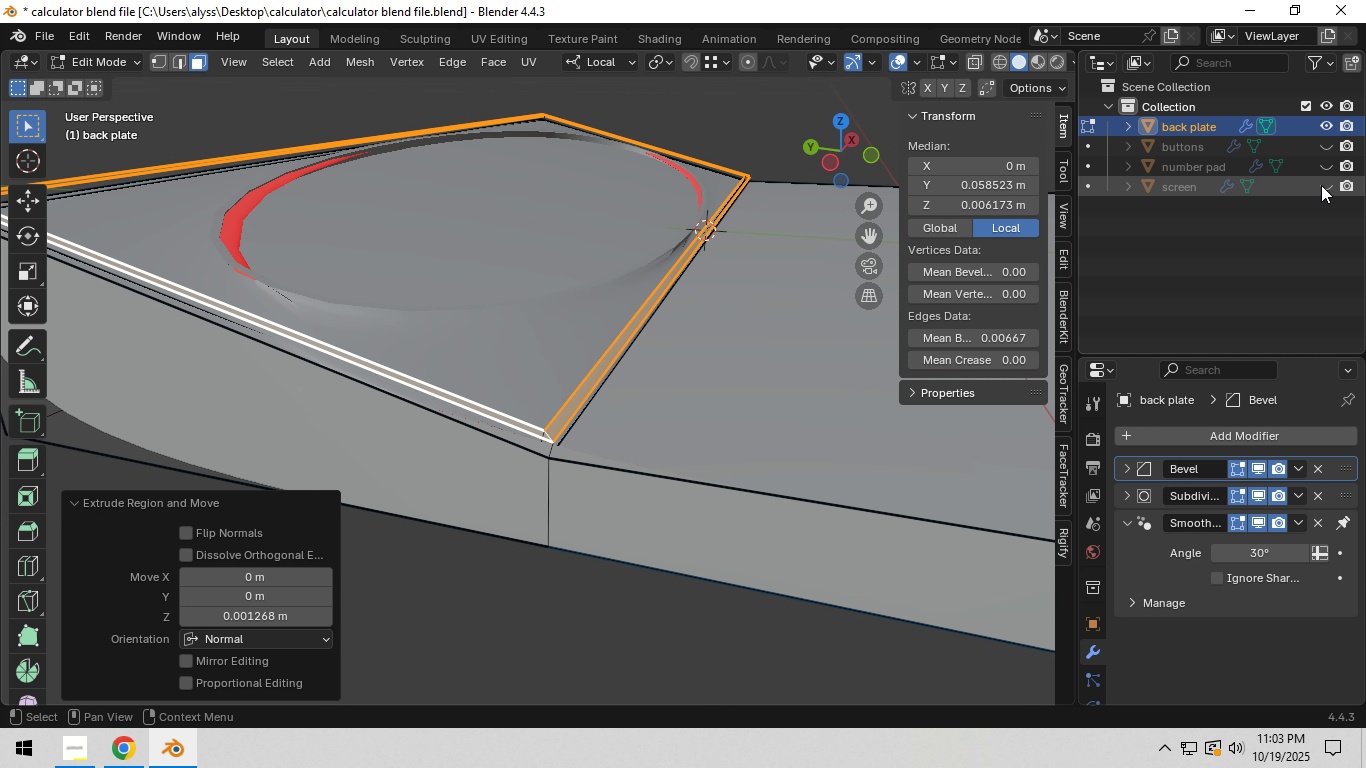 
left_click([1321, 185])
 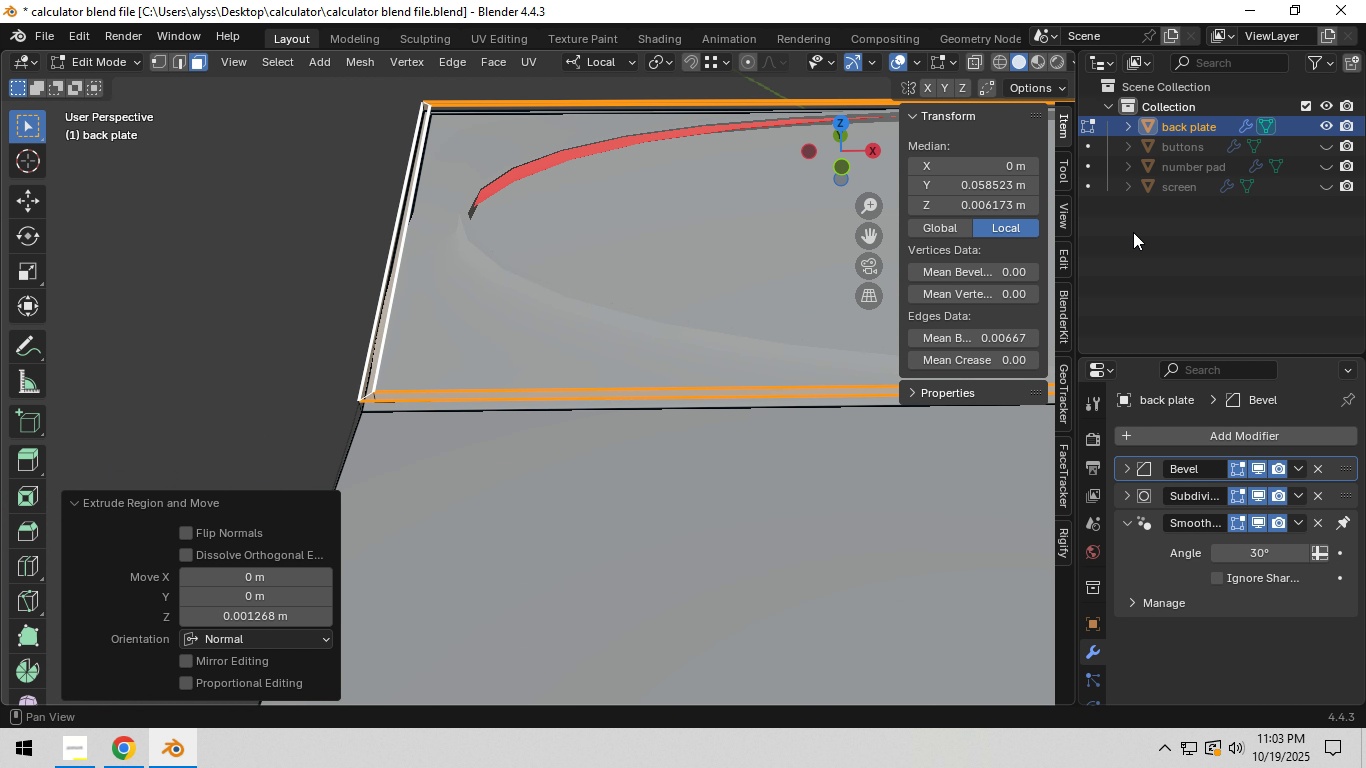 
wait(6.84)
 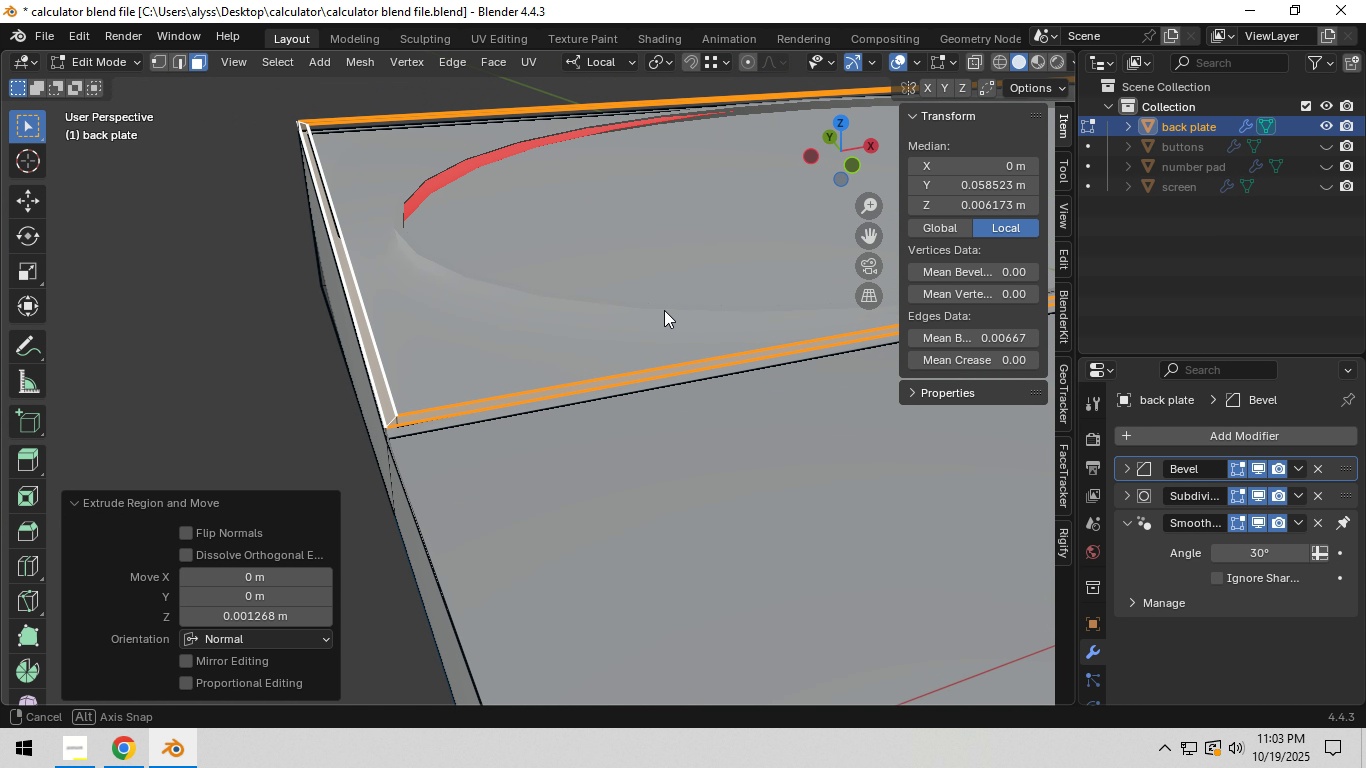 
double_click([1258, 490])
 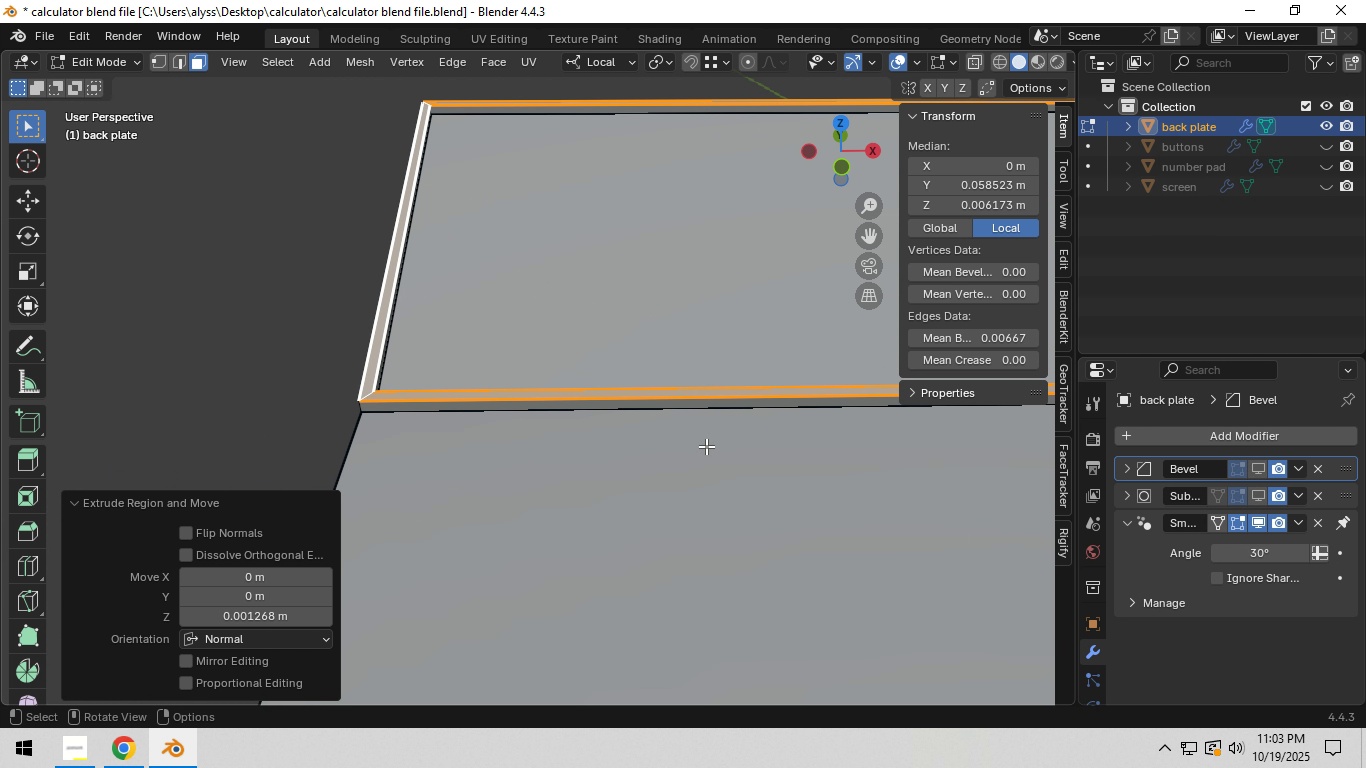 
scroll: coordinate [696, 438], scroll_direction: down, amount: 2.0
 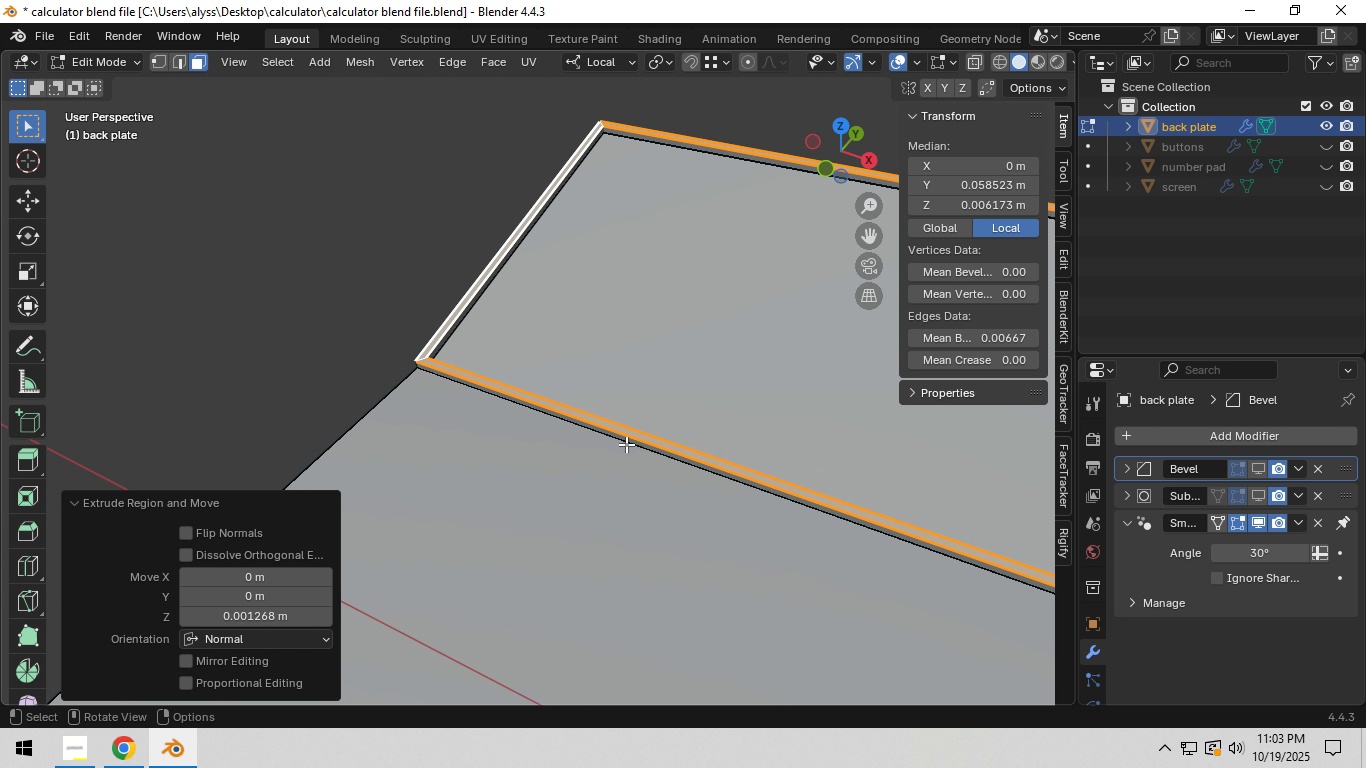 
hold_key(key=ShiftLeft, duration=0.31)
 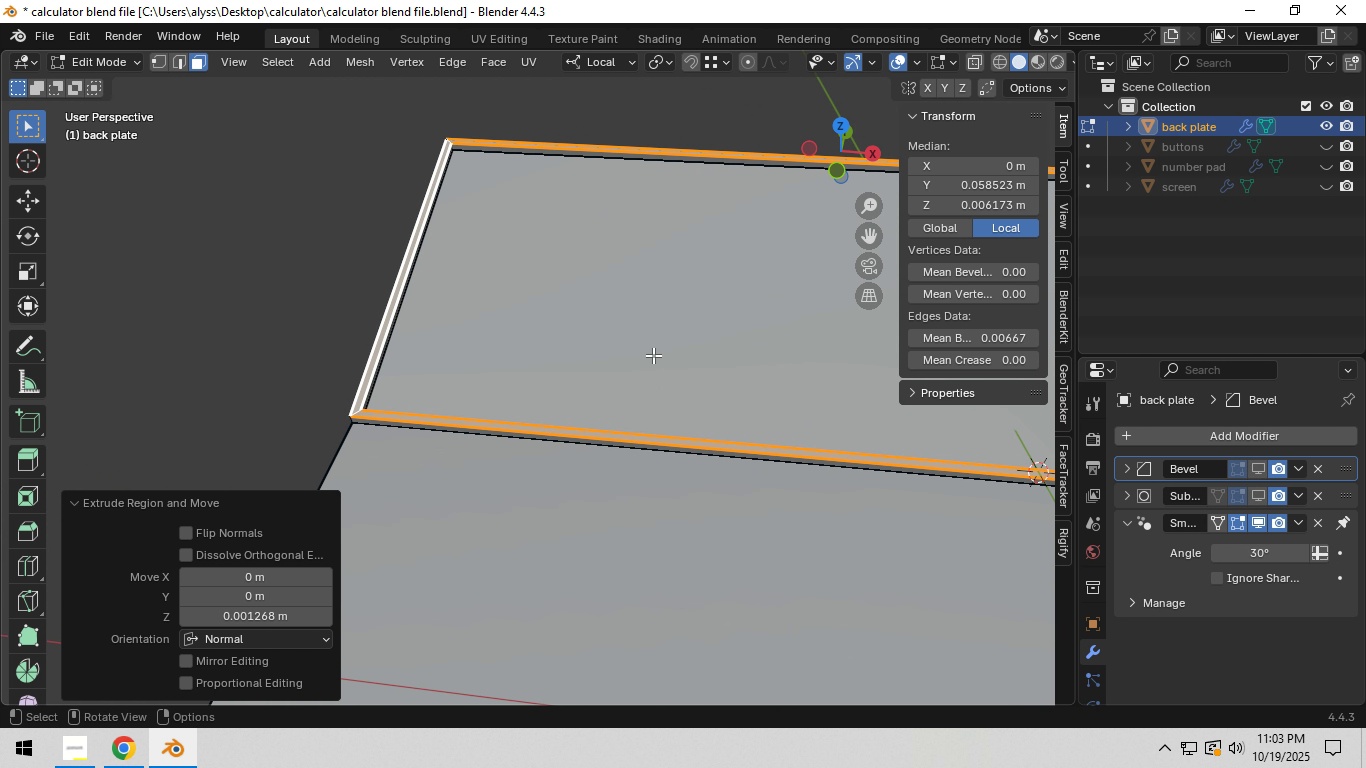 
key(3)
 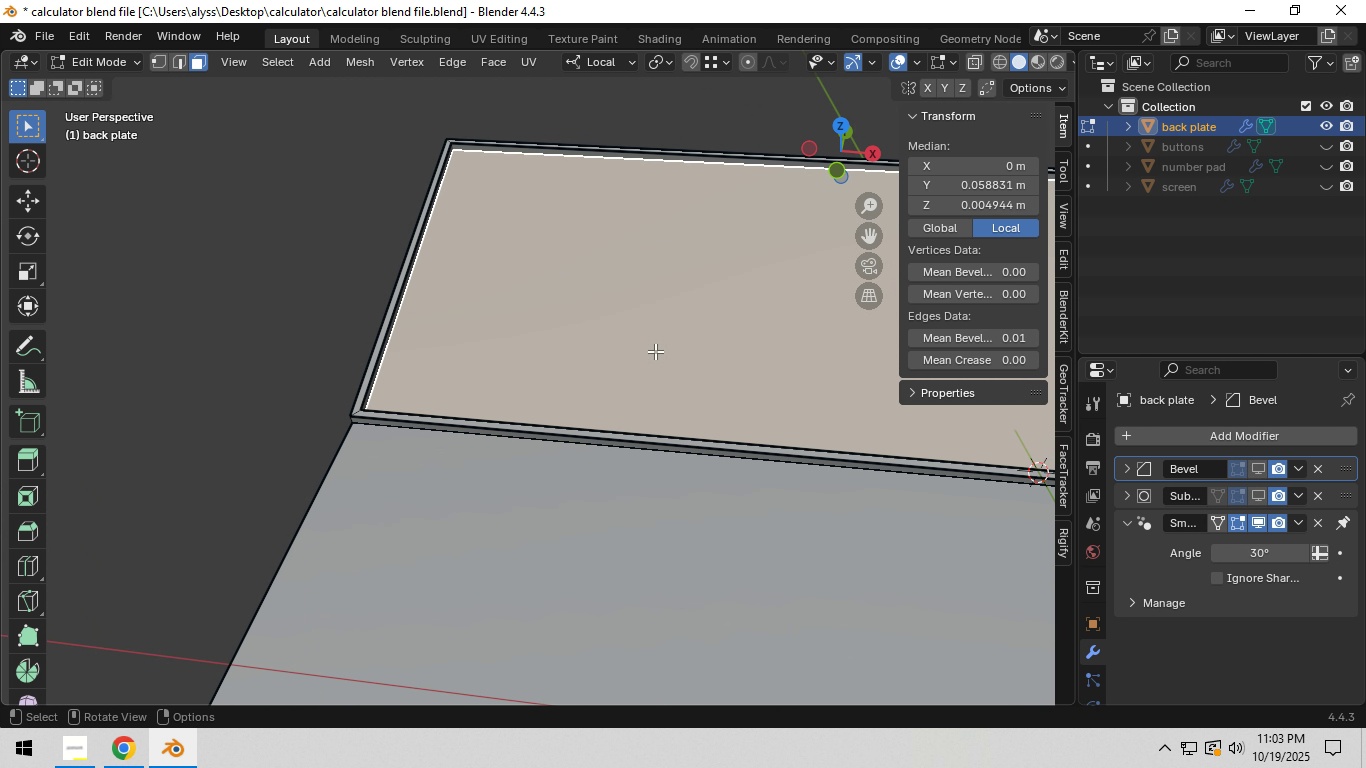 
left_click([655, 351])
 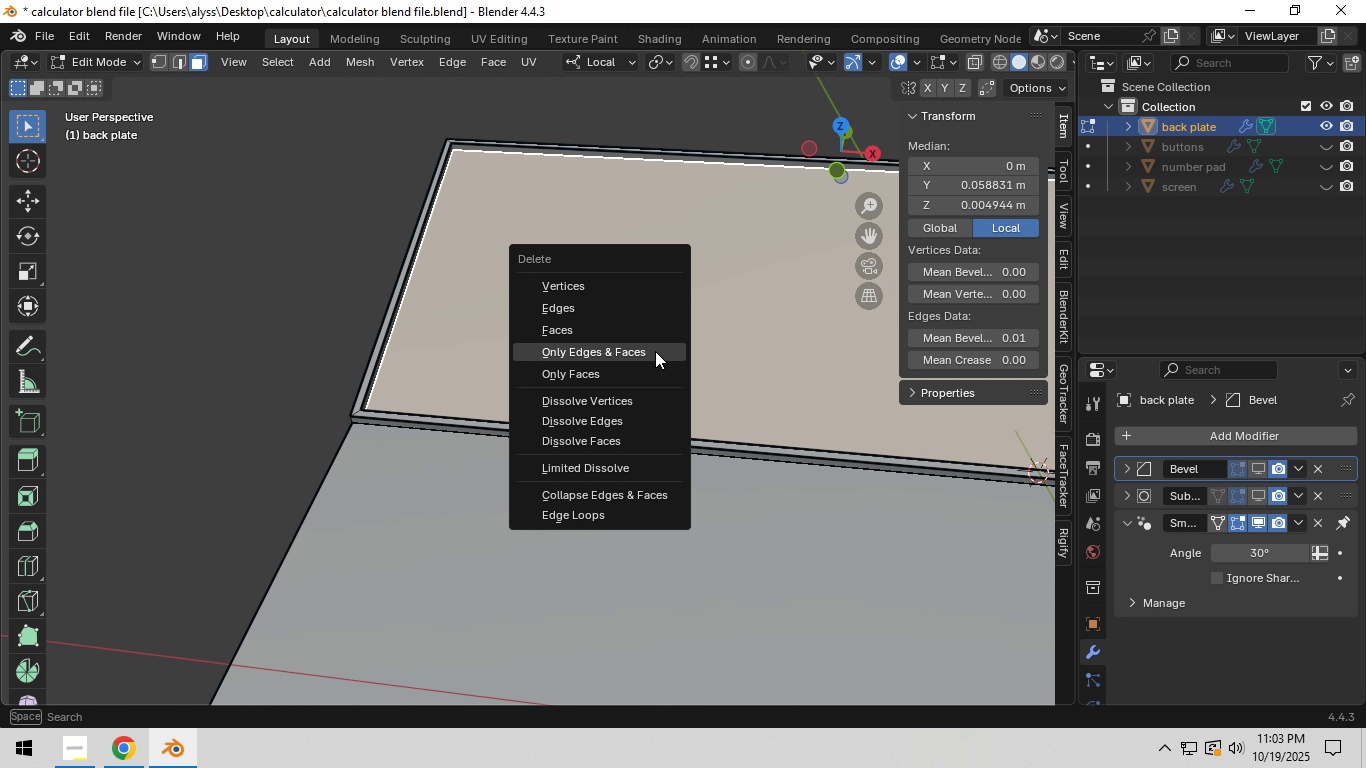 
key(X)
 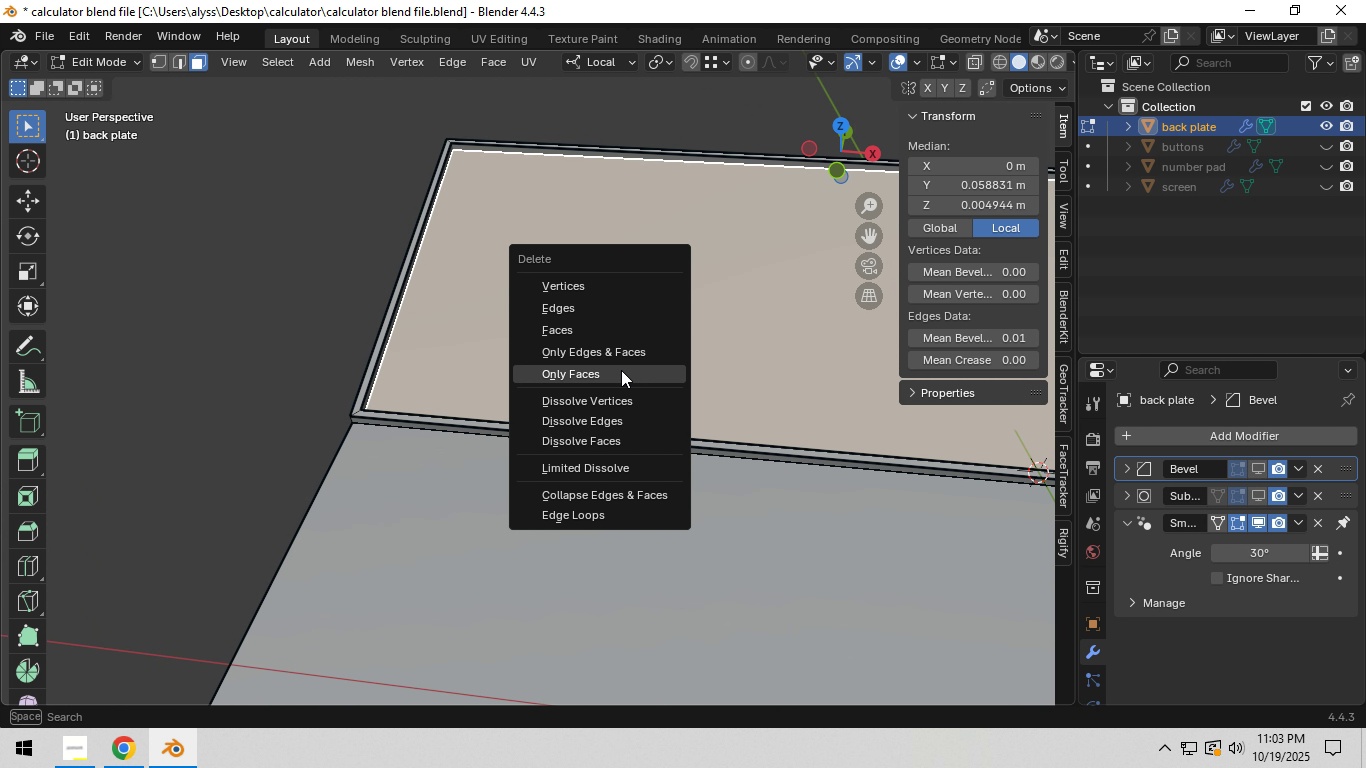 
left_click([621, 370])
 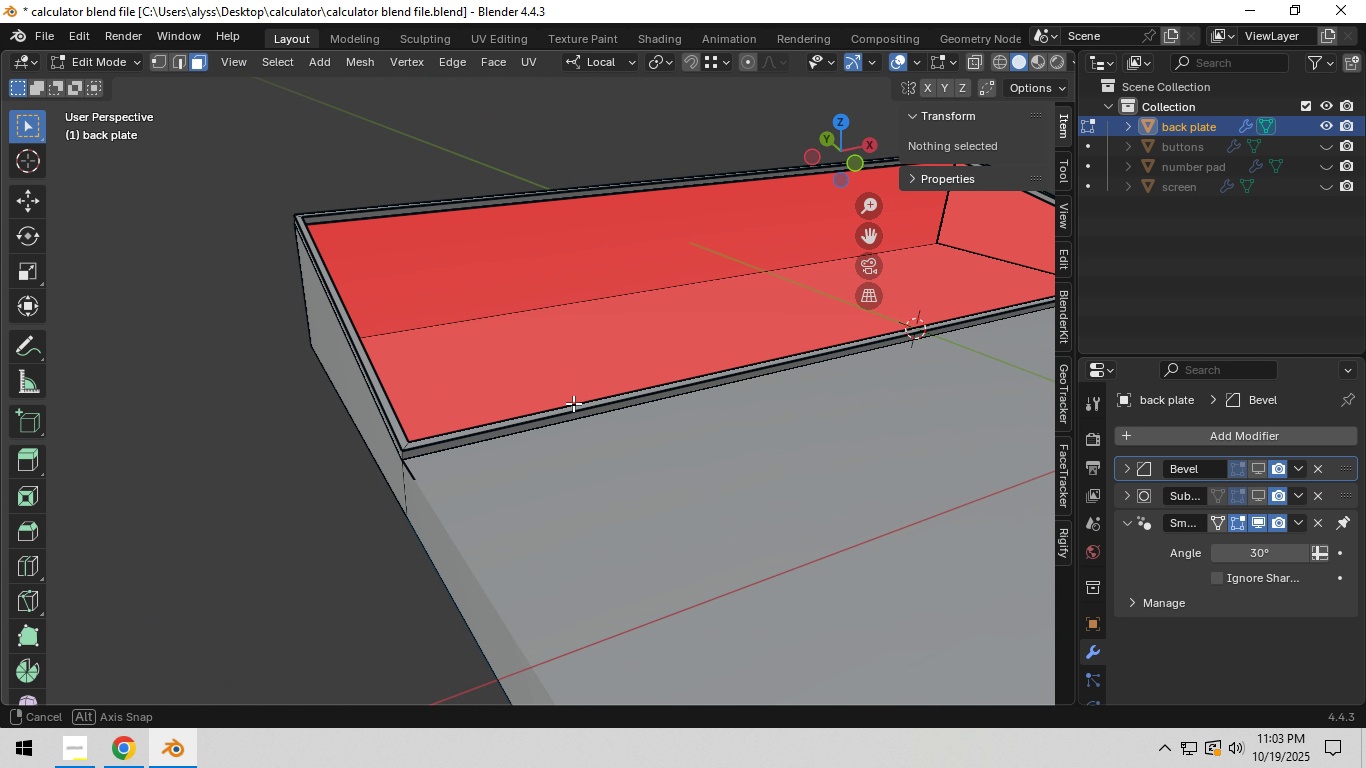 
key(Tab)
 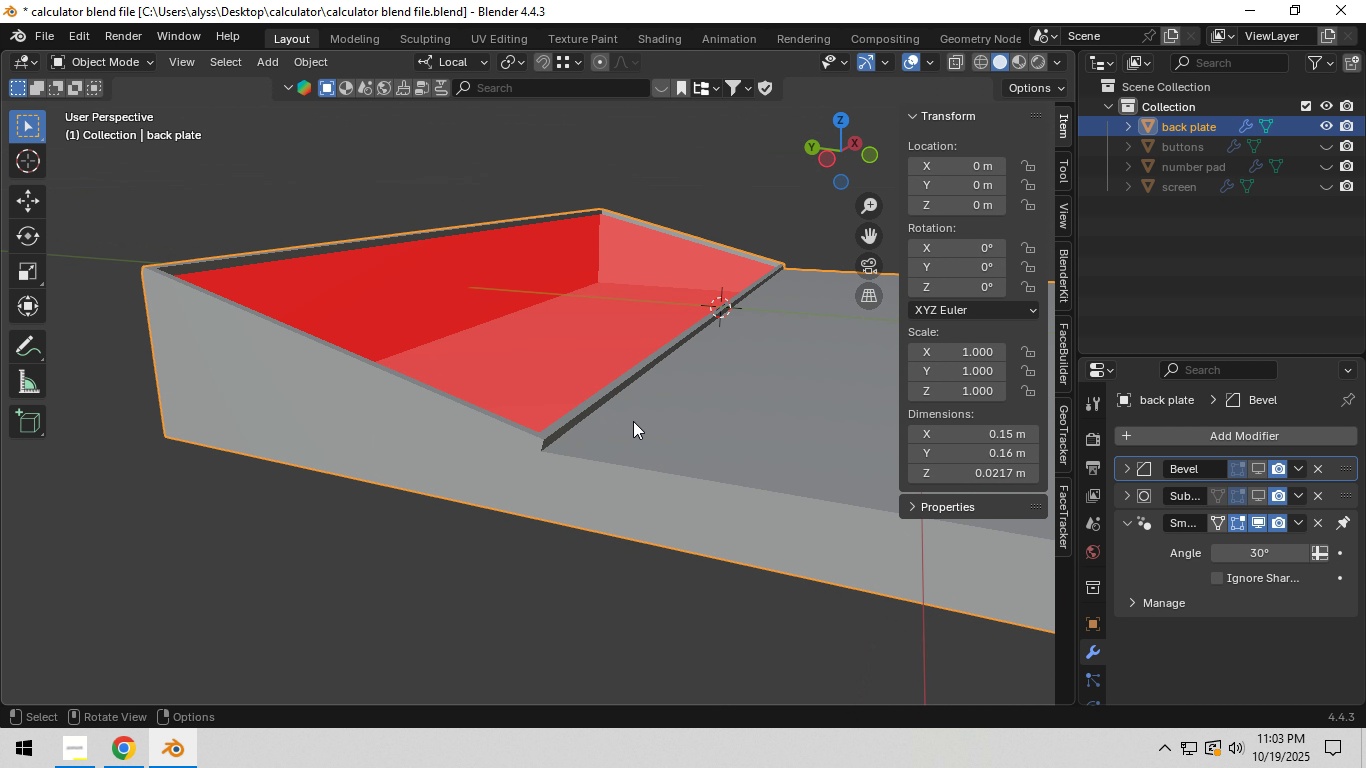 
key(Tab)
 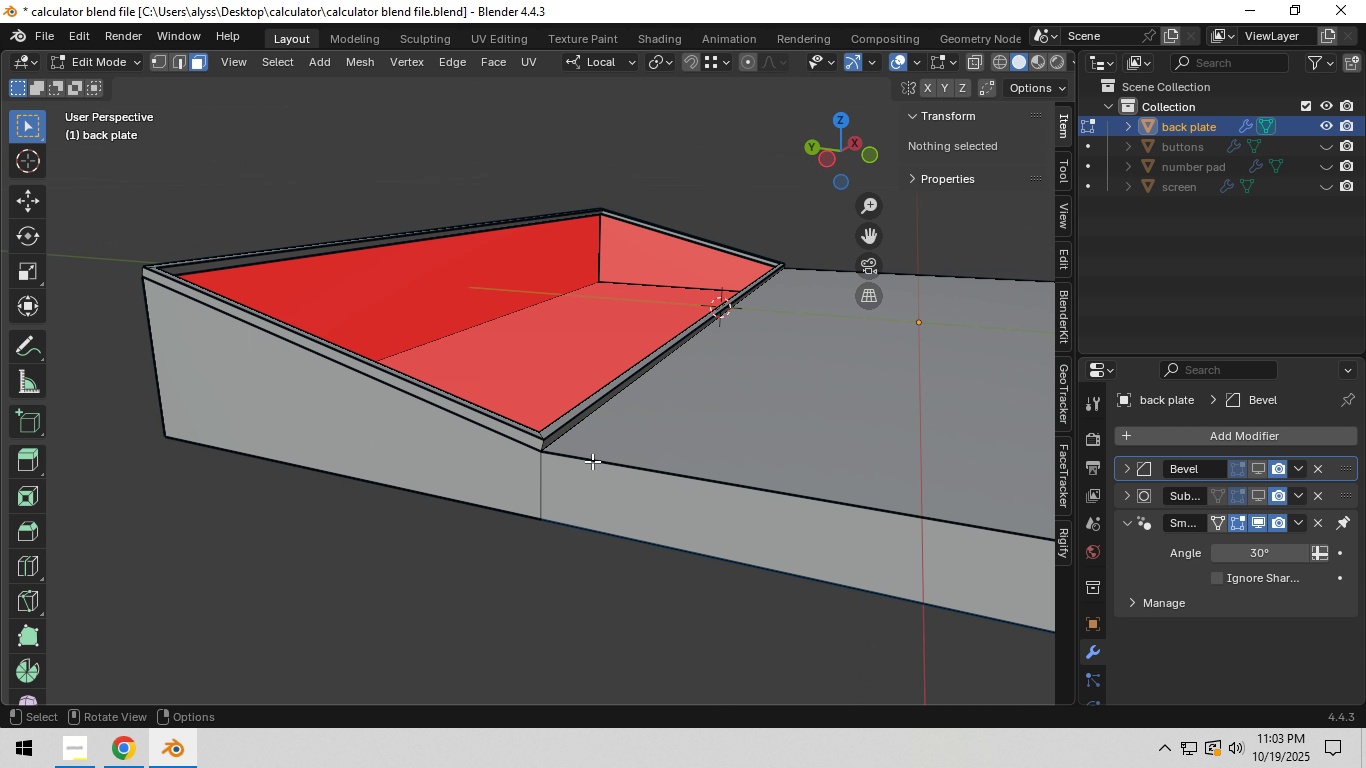 
scroll: coordinate [594, 480], scroll_direction: up, amount: 4.0
 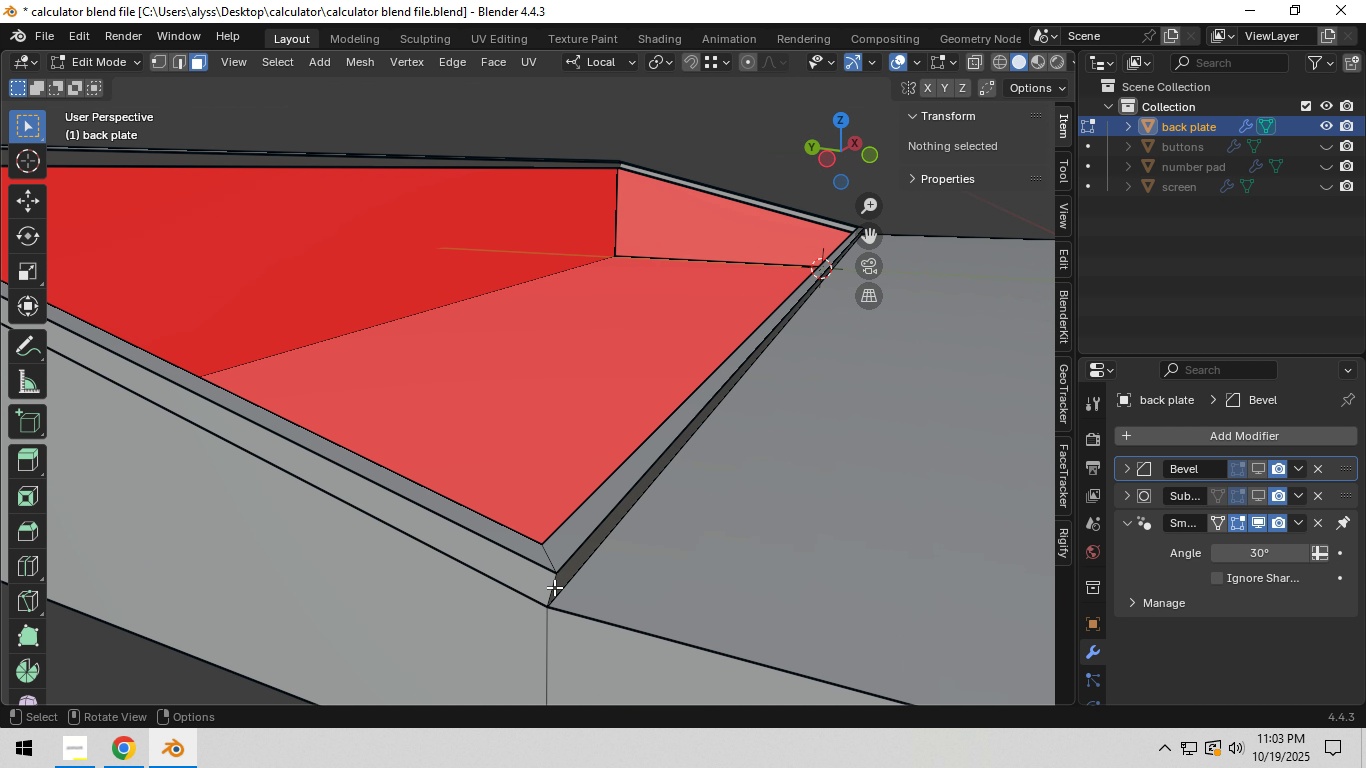 
left_click([550, 587])
 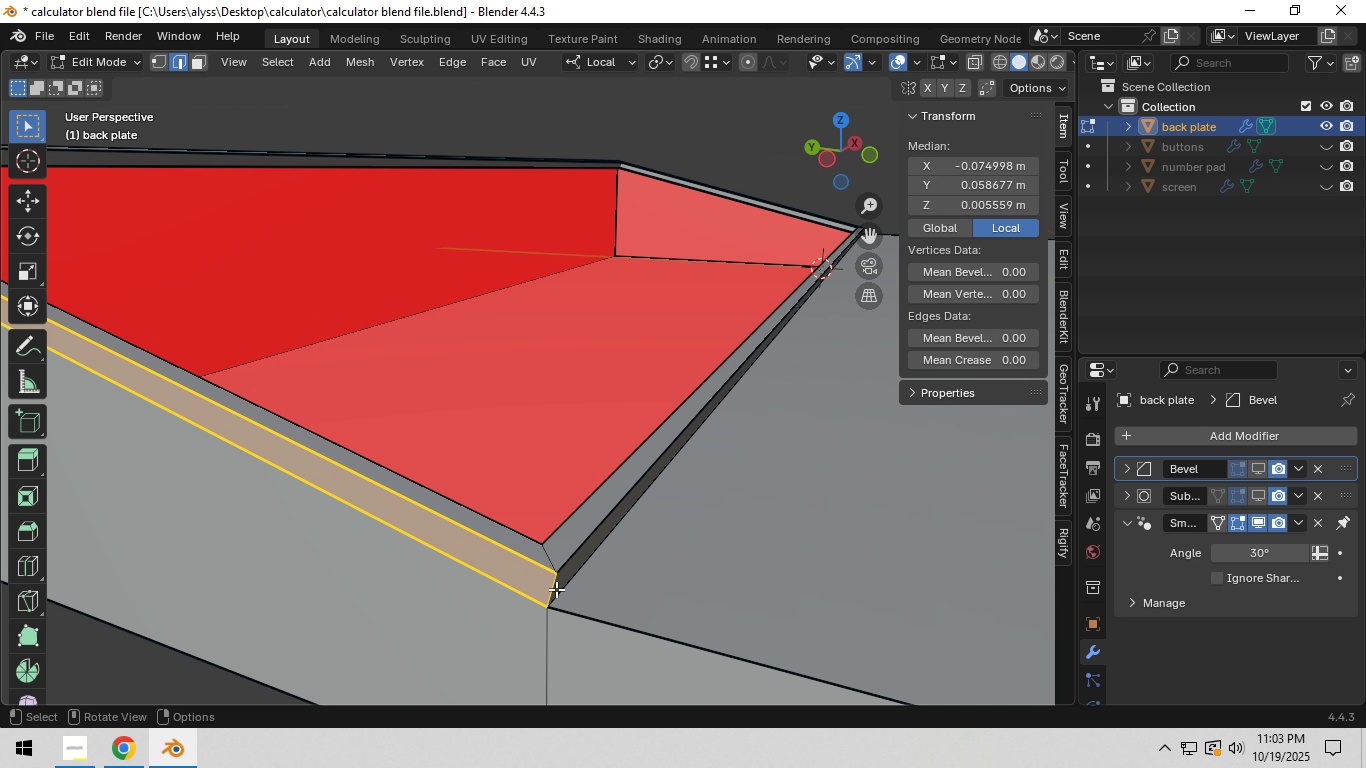 
key(2)
 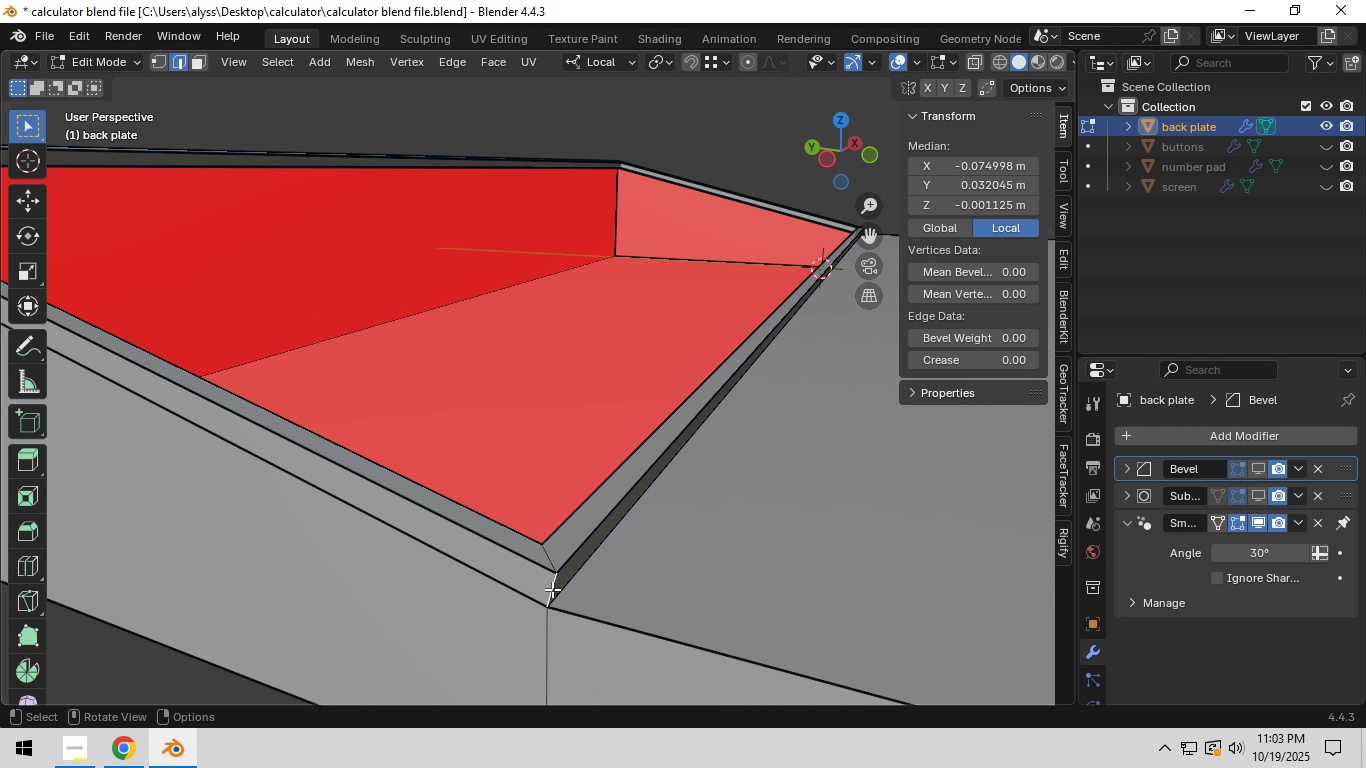 
left_click([552, 589])
 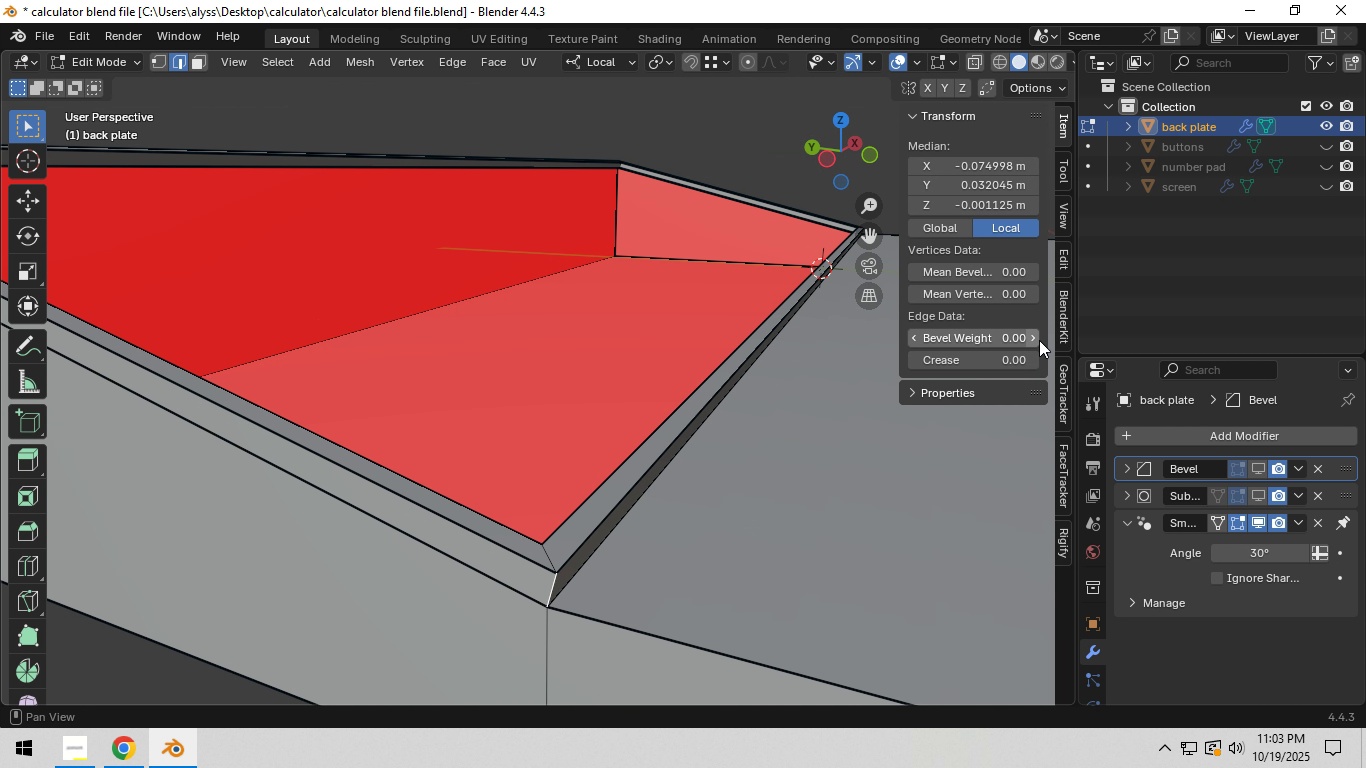 
left_click([1035, 340])
 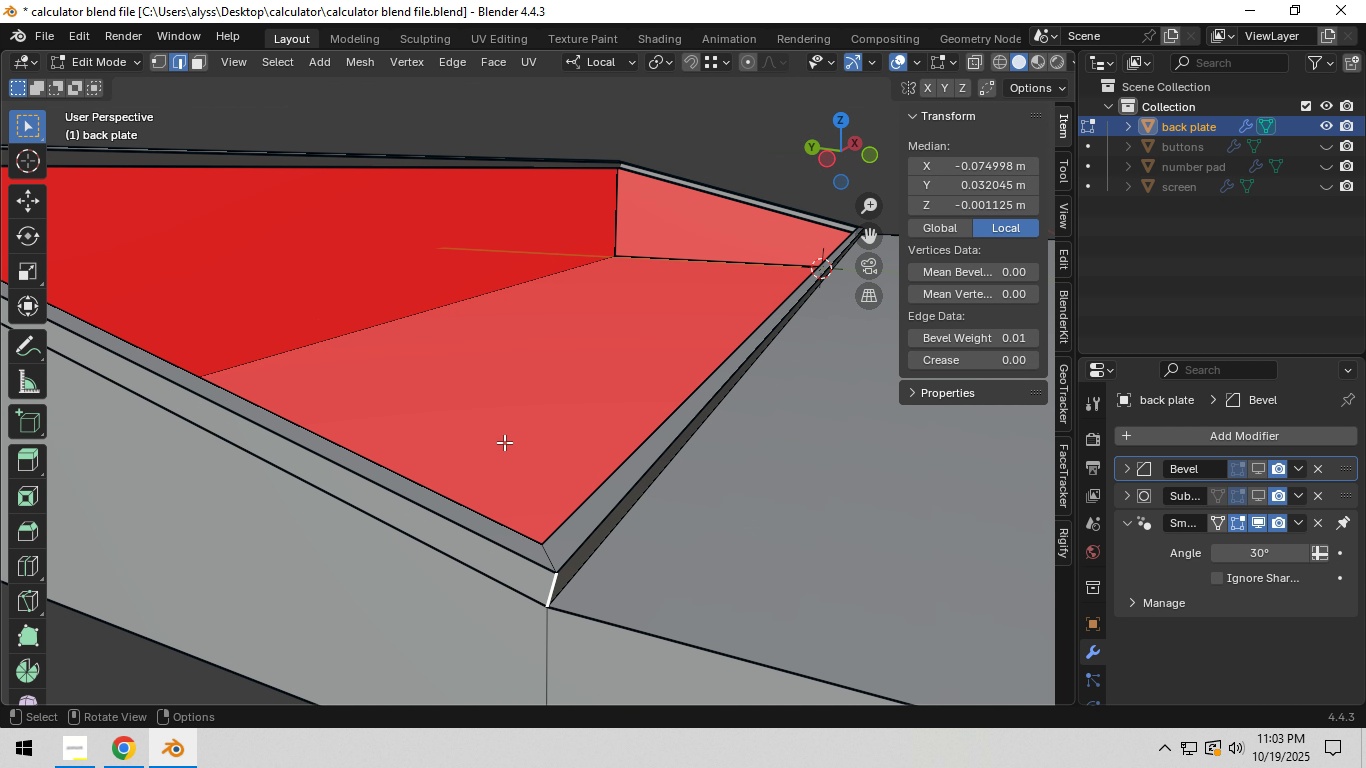 
scroll: coordinate [466, 433], scroll_direction: down, amount: 2.0
 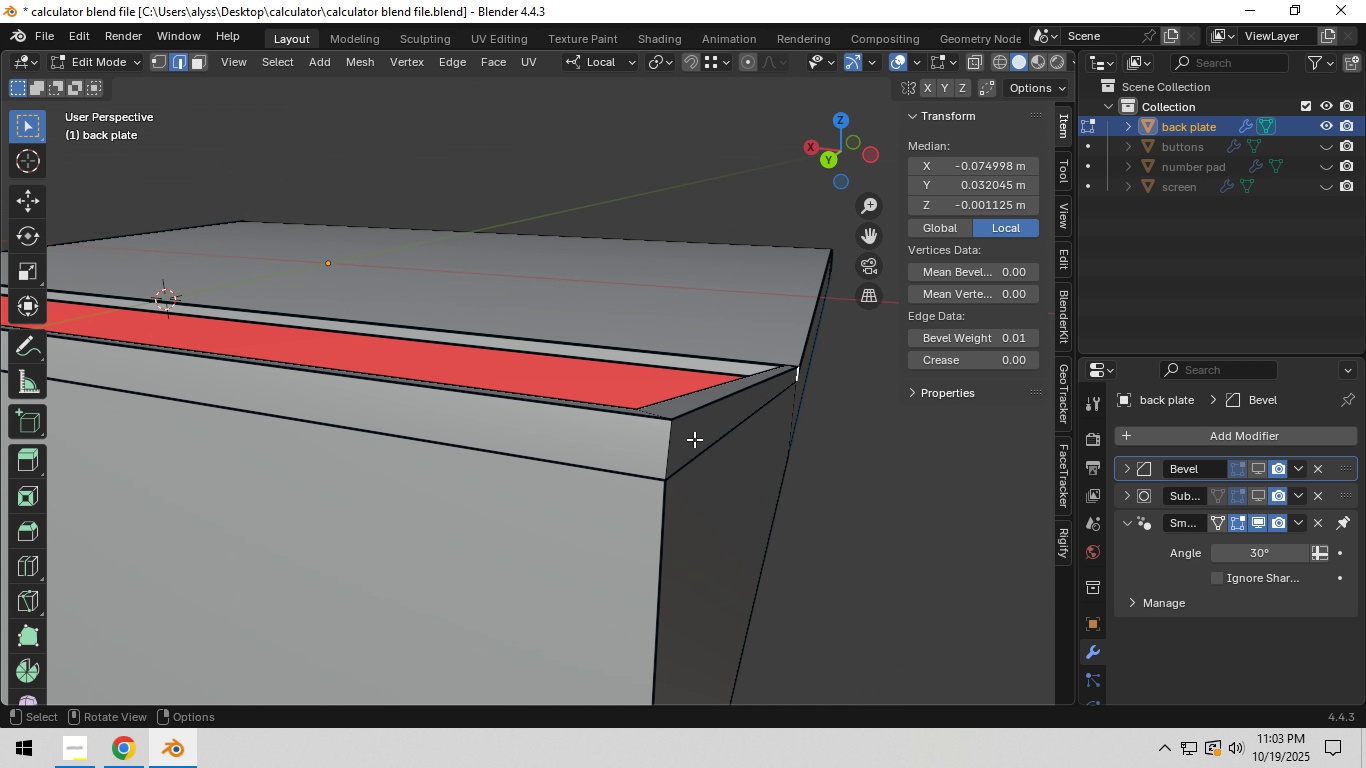 
left_click([668, 446])
 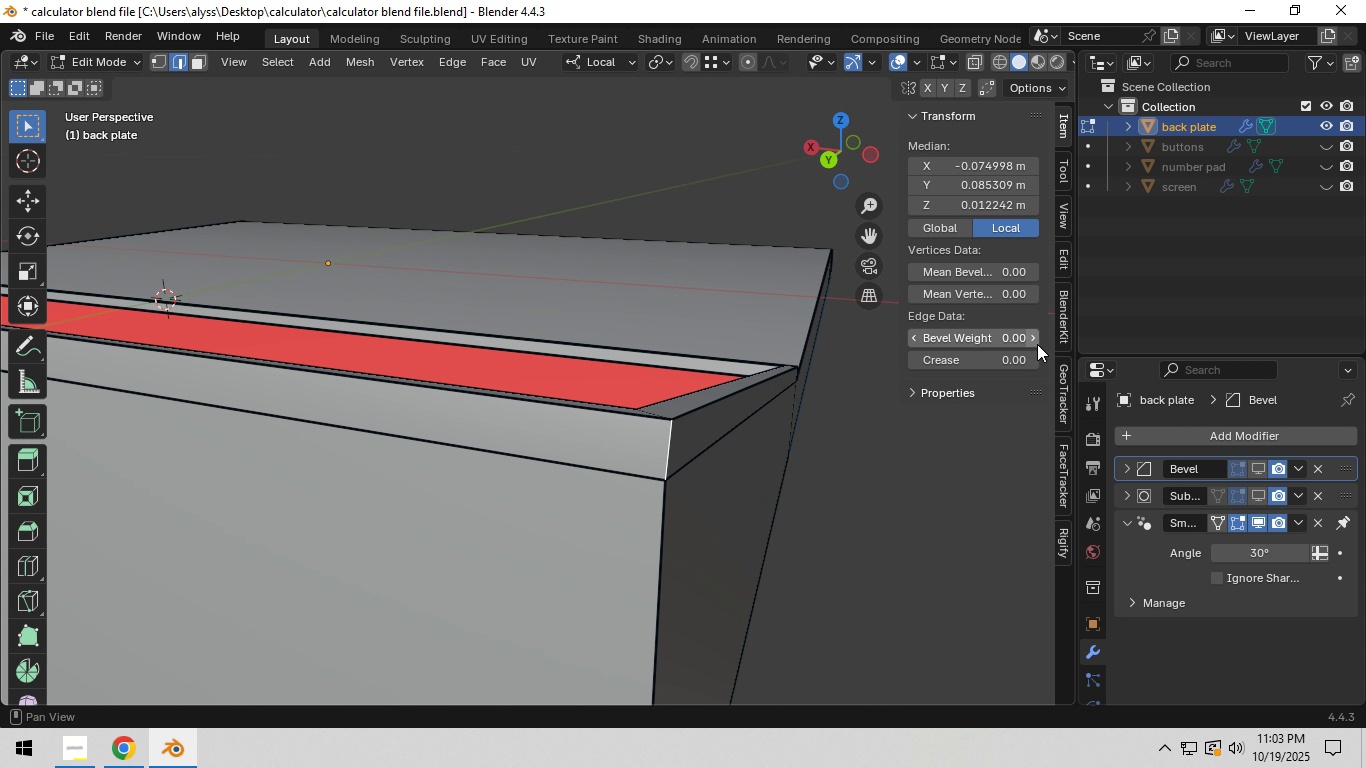 
left_click([1037, 342])
 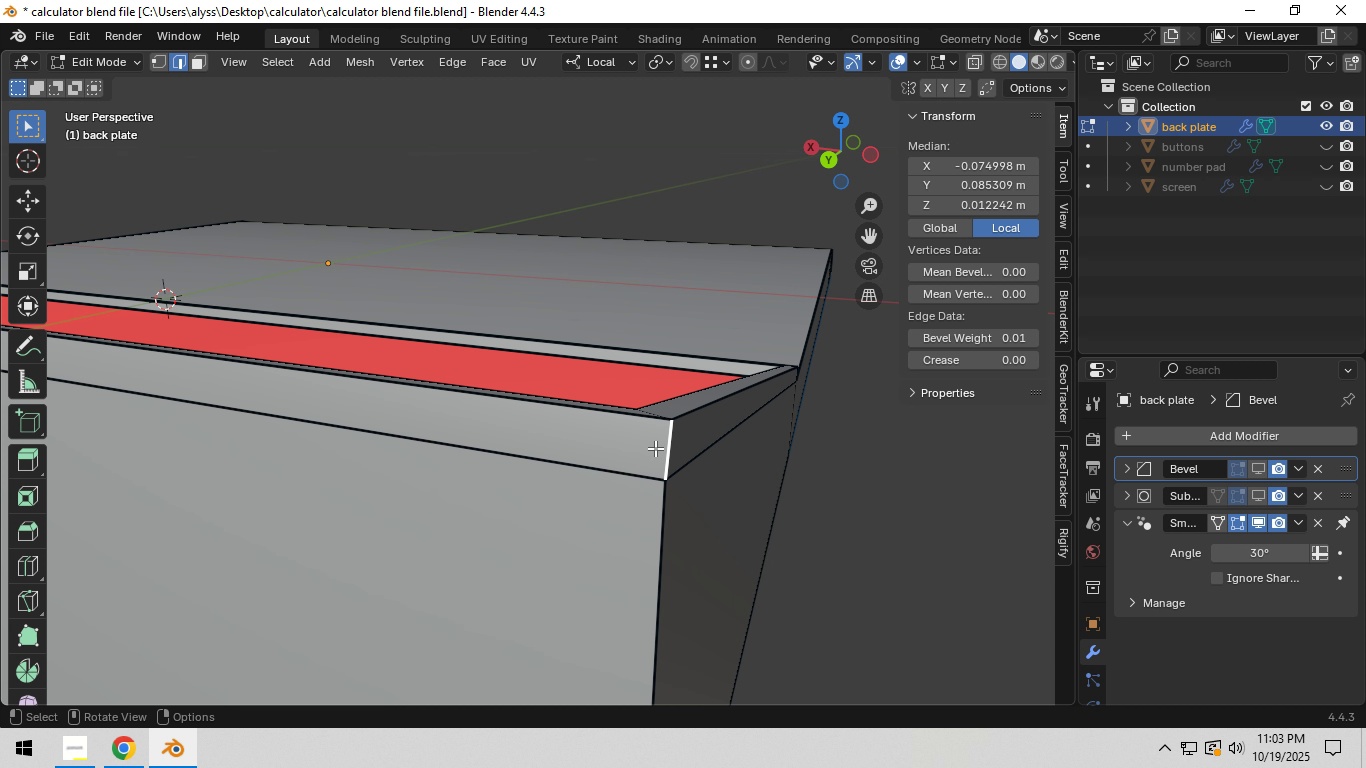 
scroll: coordinate [649, 457], scroll_direction: down, amount: 6.0
 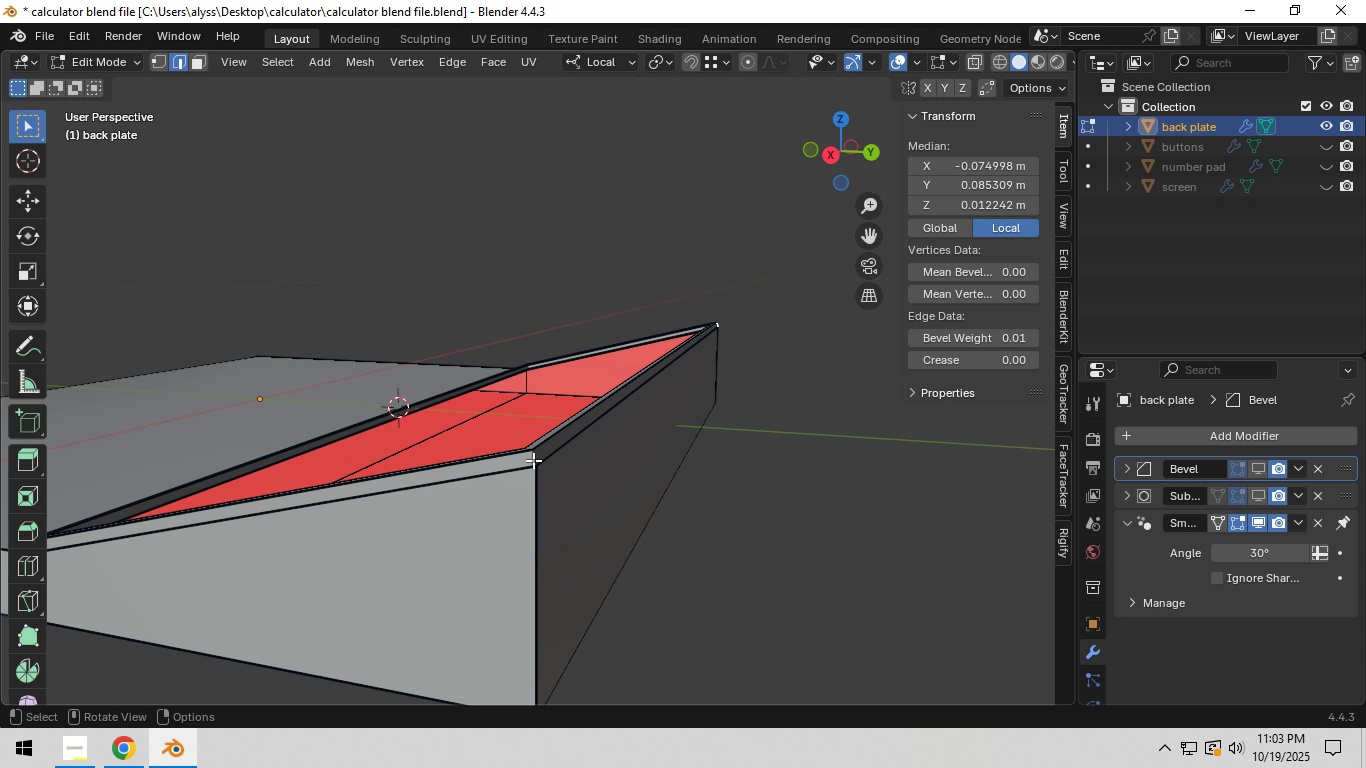 
left_click([533, 459])
 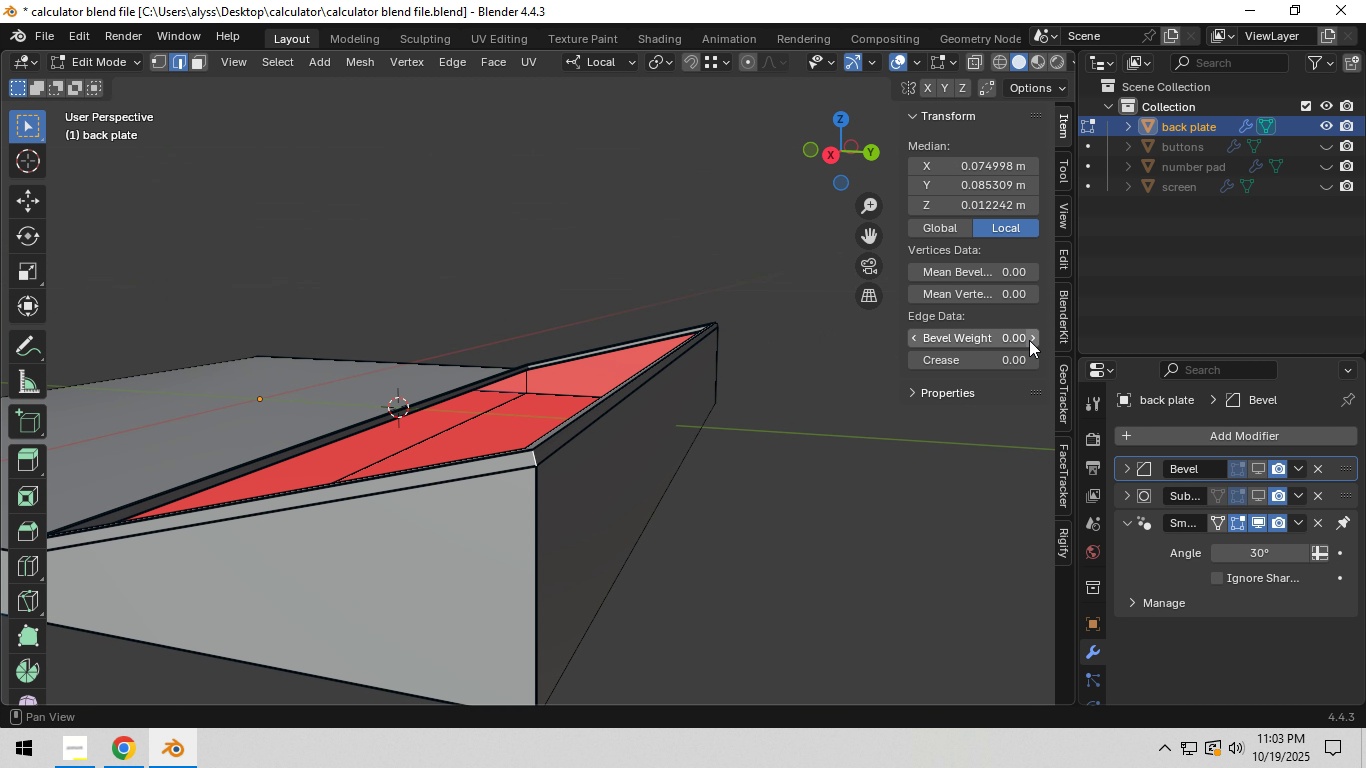 
left_click([1029, 340])
 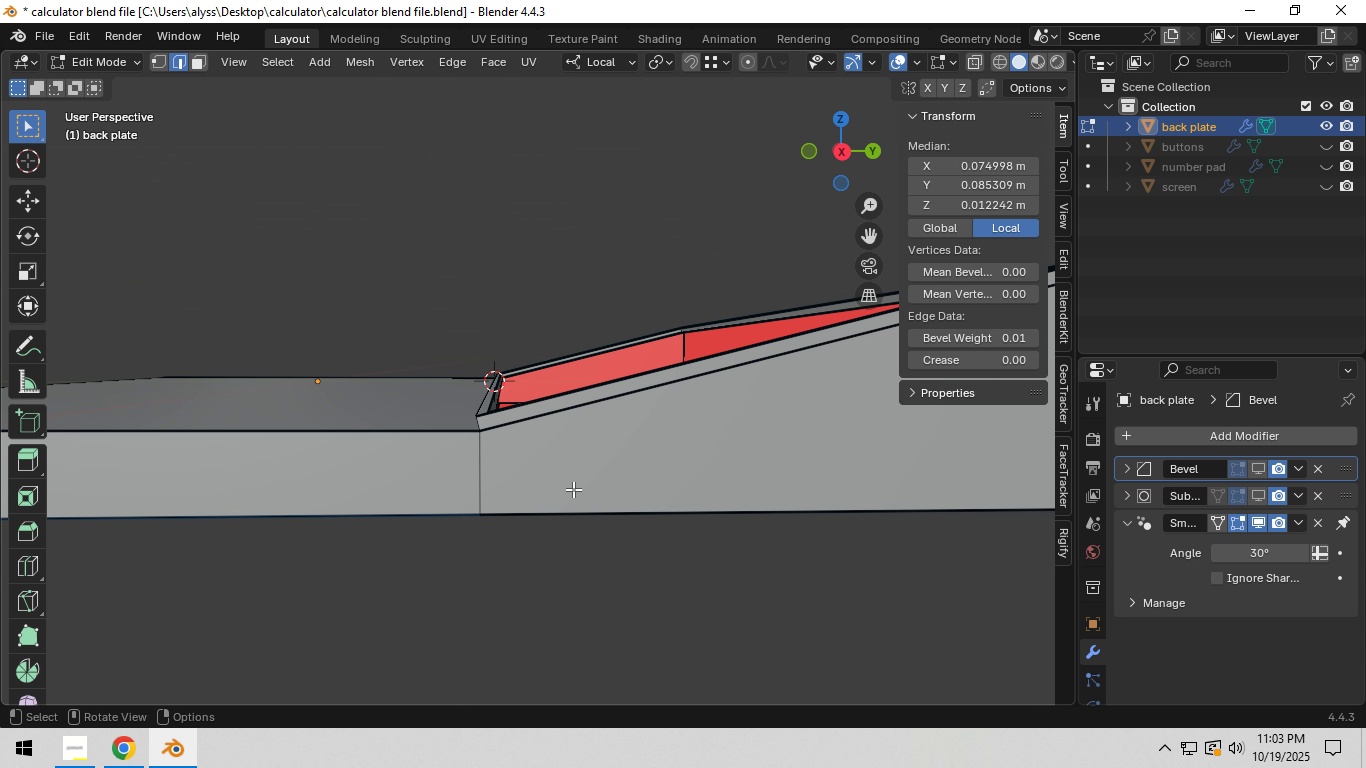 
scroll: coordinate [570, 492], scroll_direction: up, amount: 1.0
 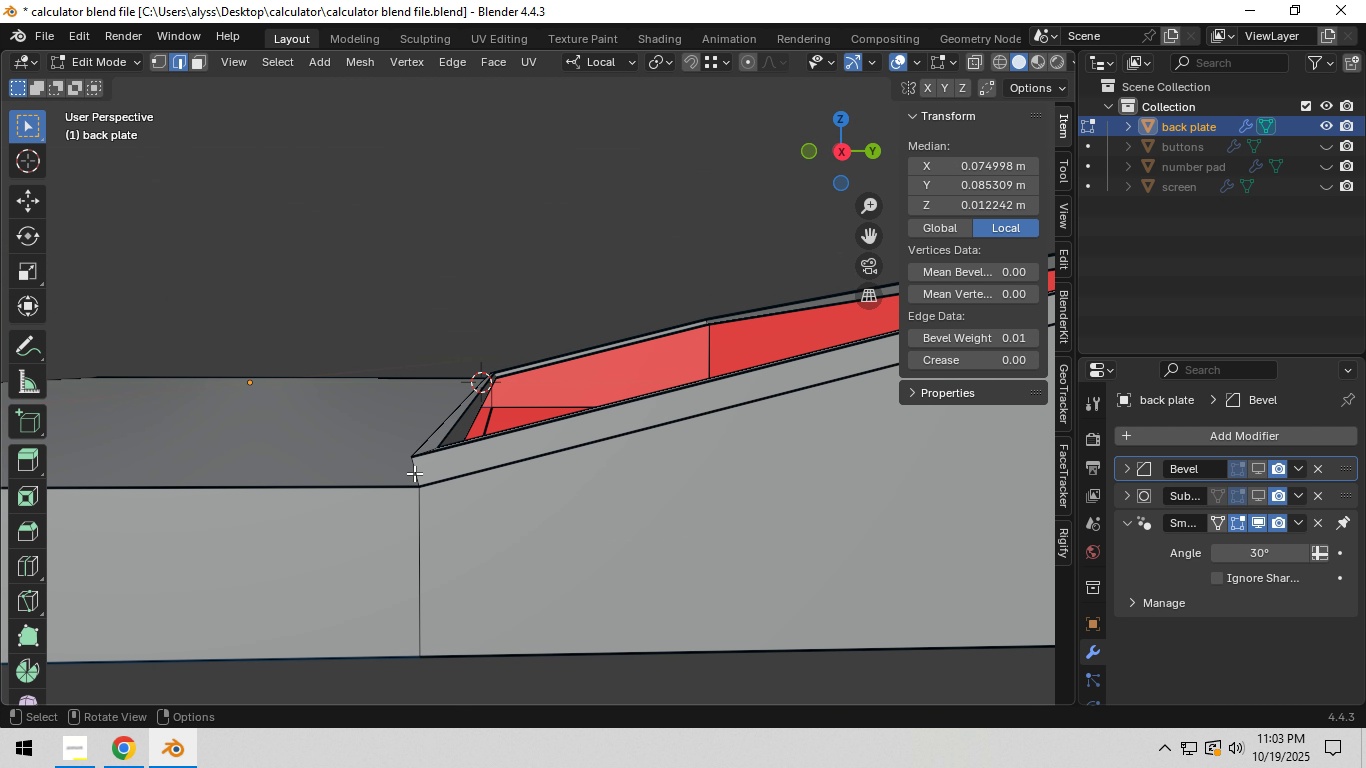 
left_click([414, 473])
 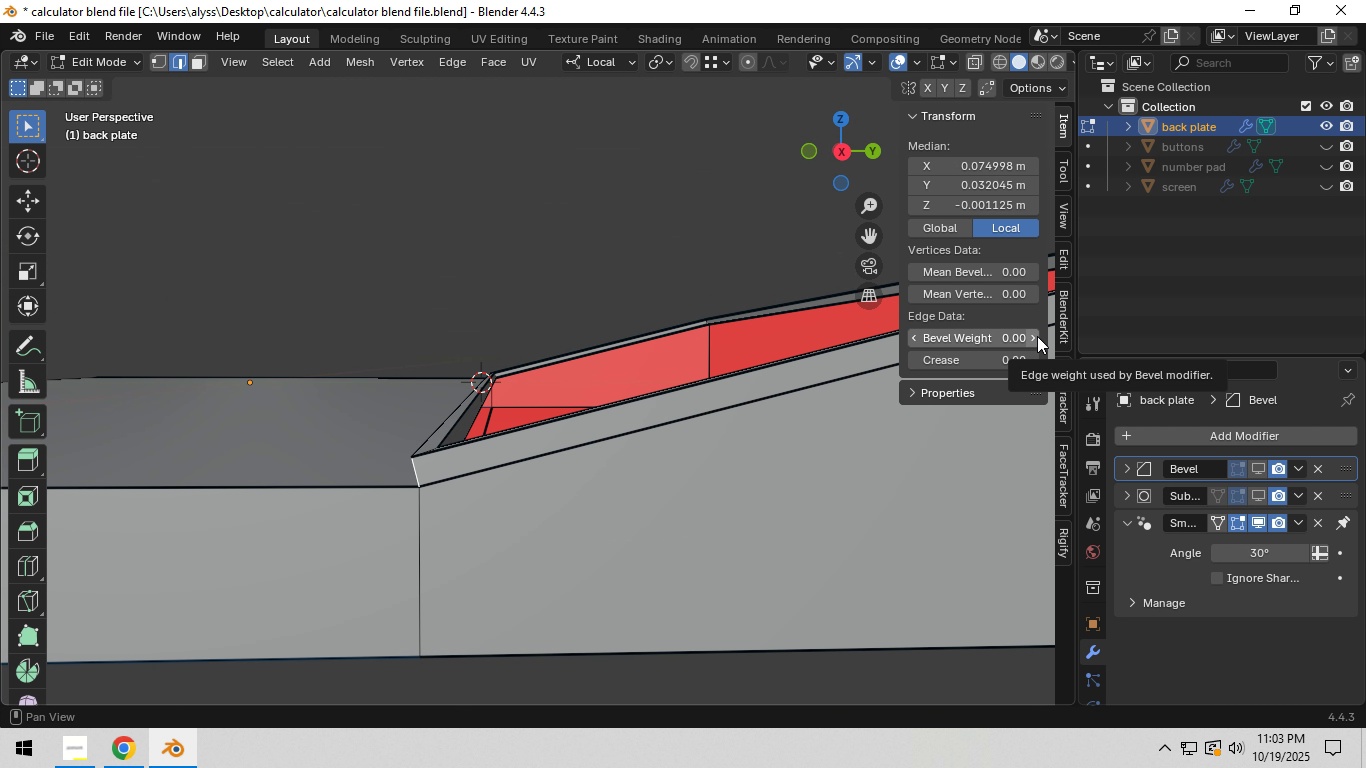 
left_click([1037, 336])
 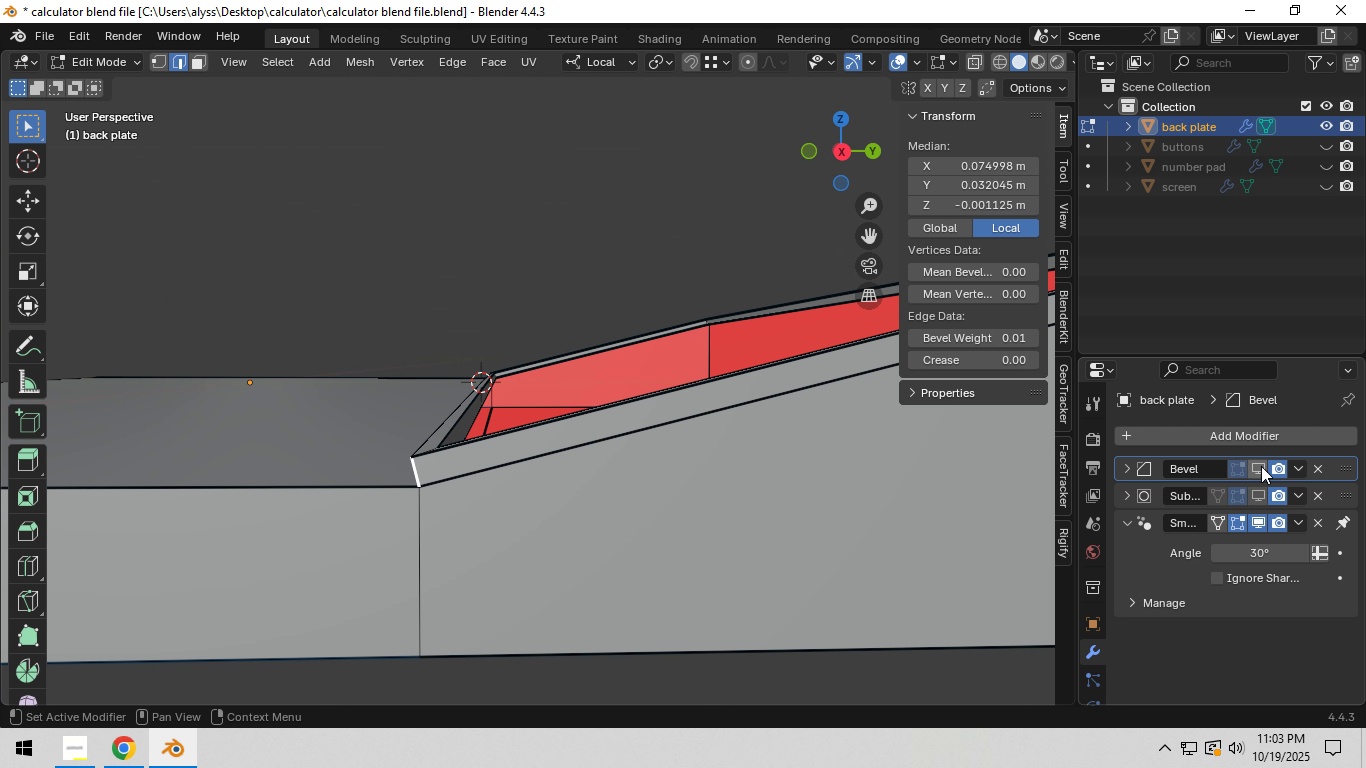 
left_click([1261, 466])
 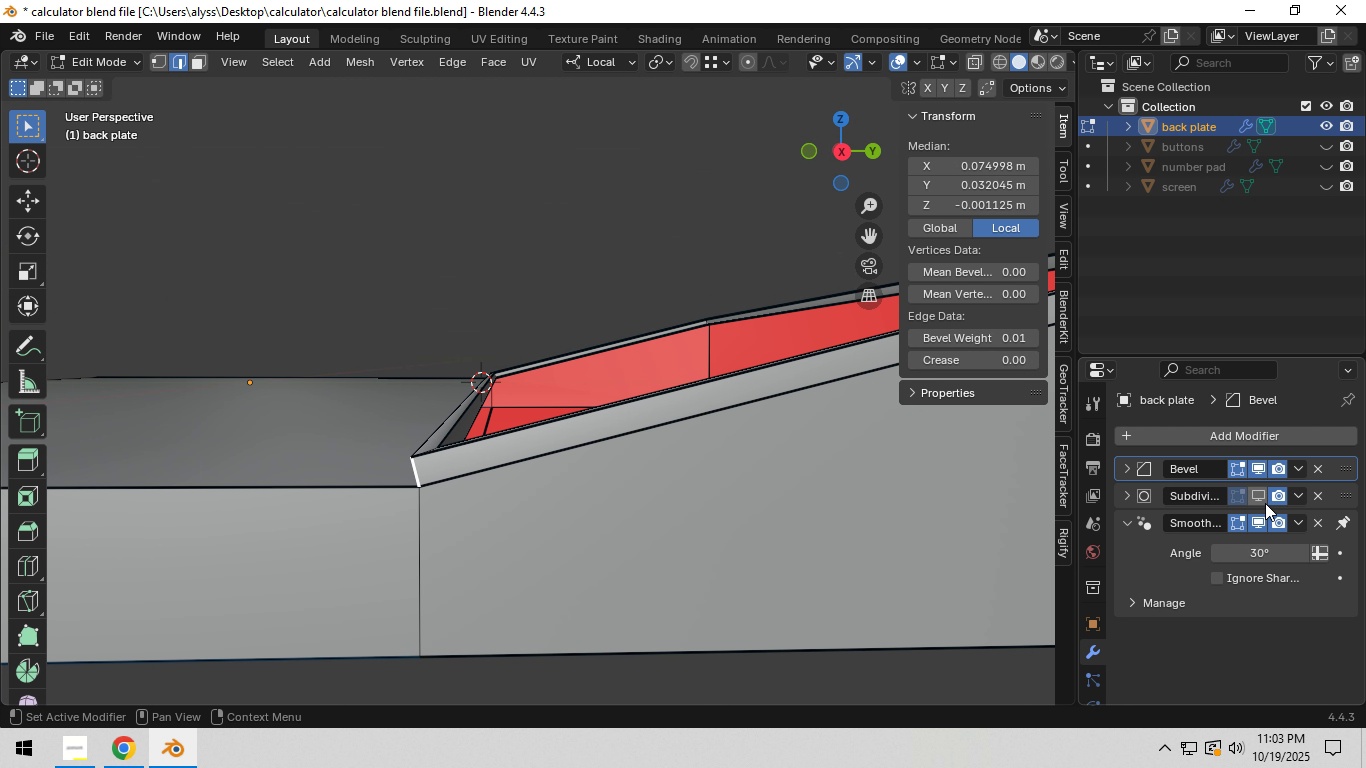 
left_click([1263, 500])
 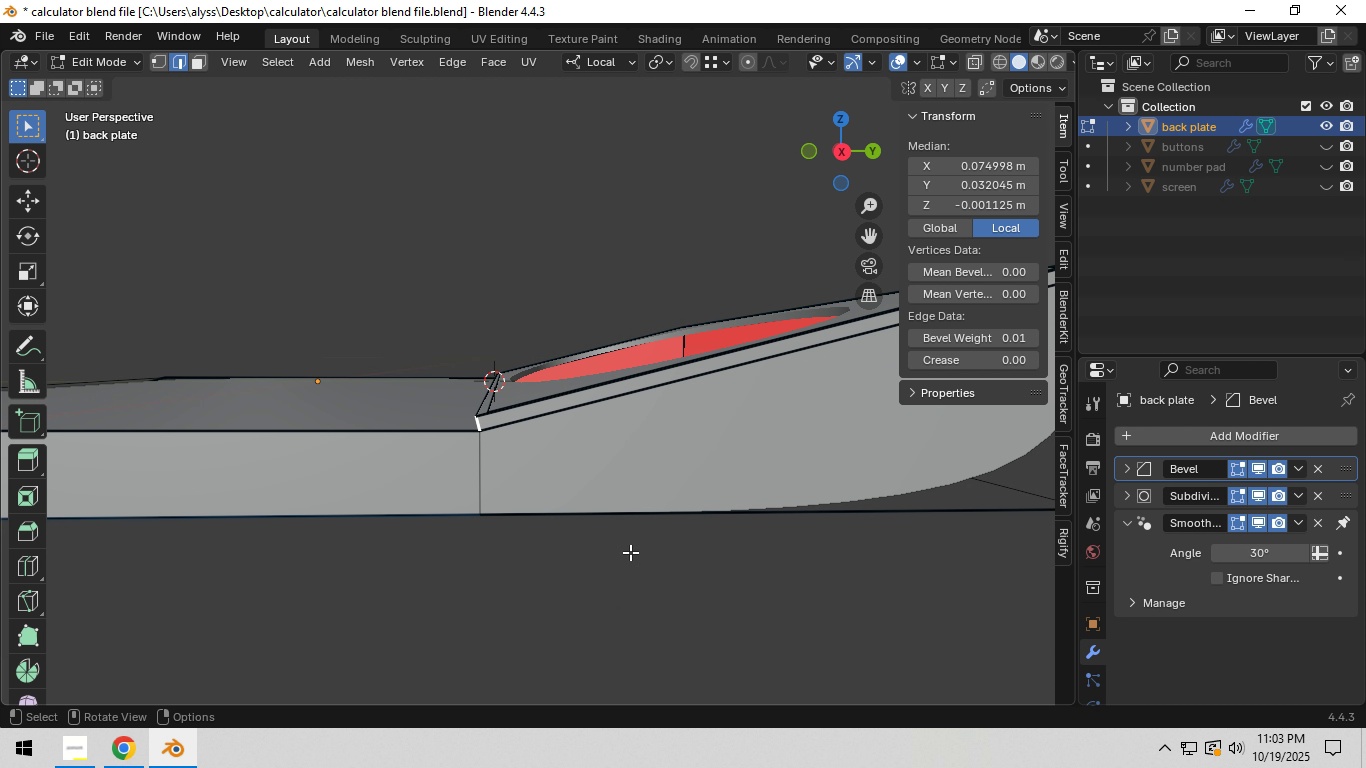 
scroll: coordinate [630, 538], scroll_direction: down, amount: 2.0
 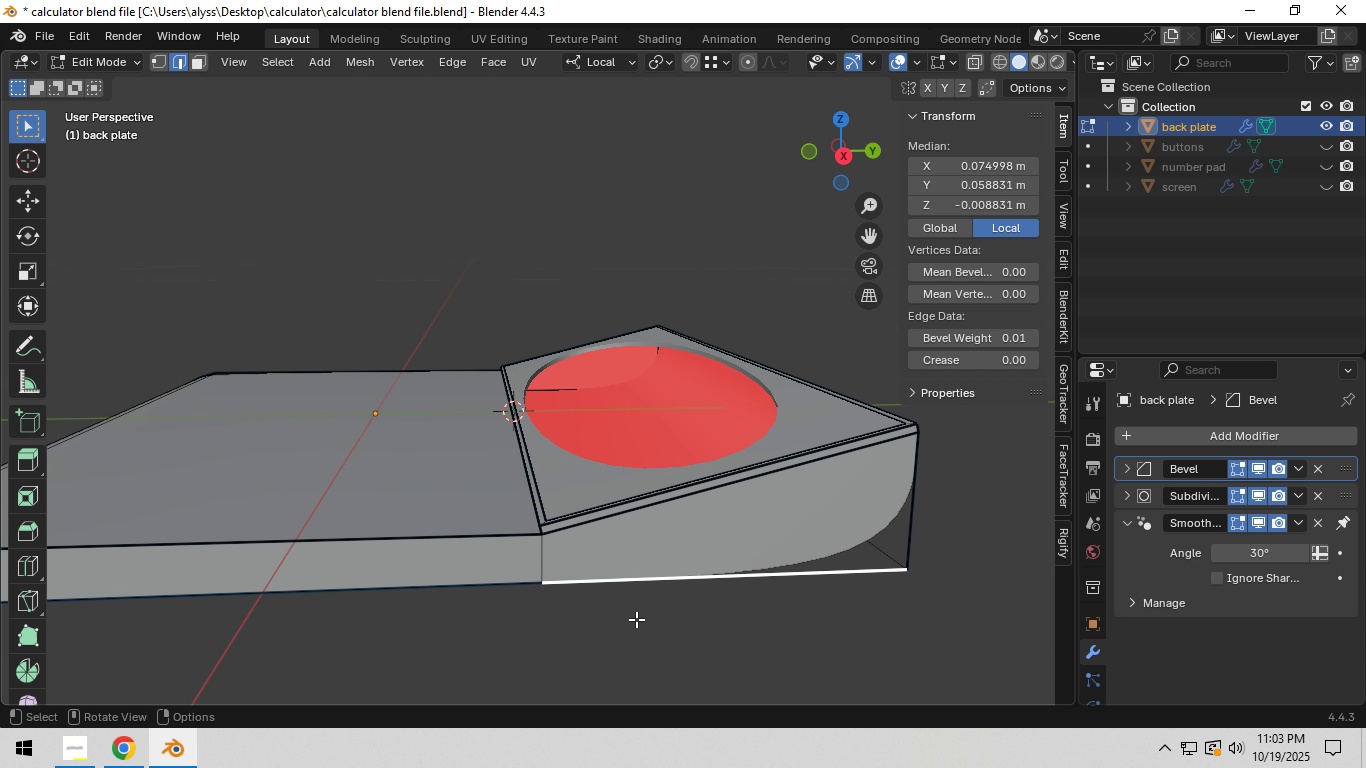 
left_click([636, 619])
 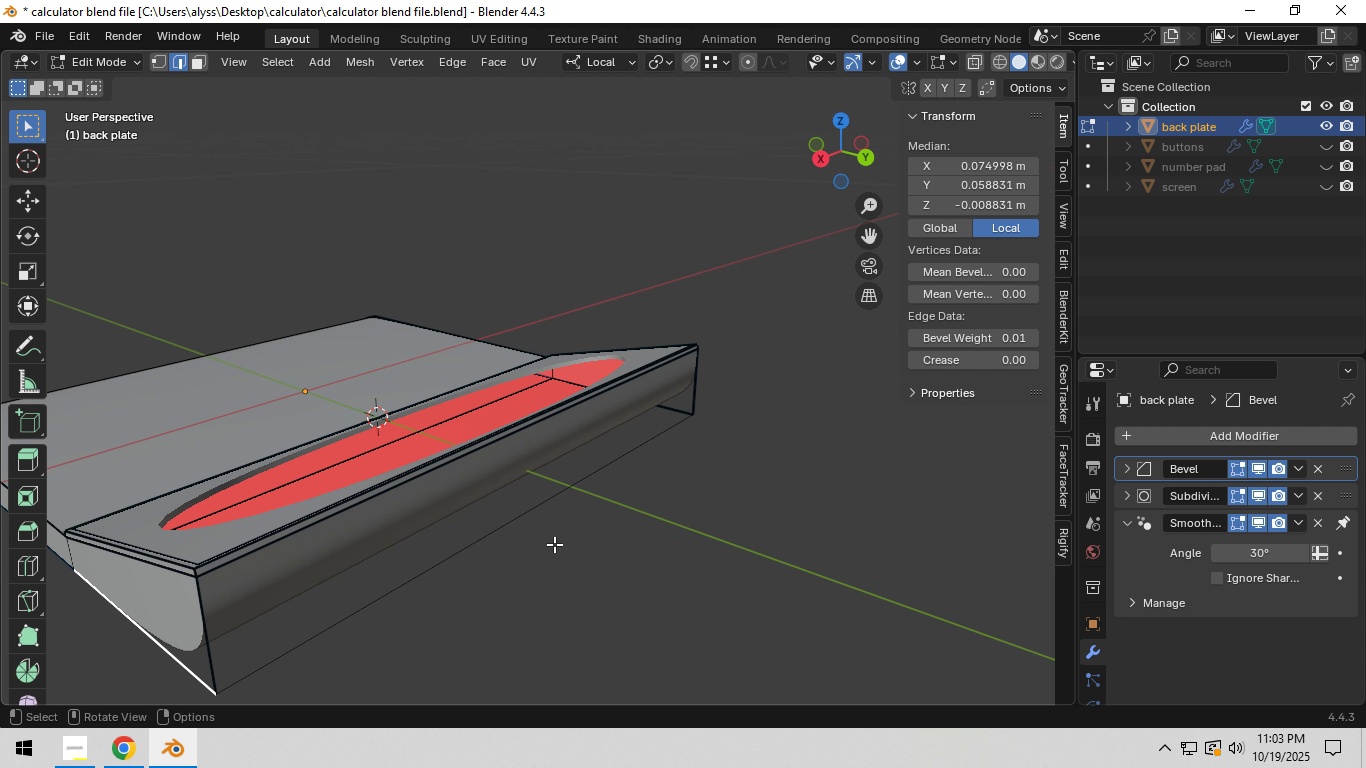 
hold_key(key=ShiftLeft, duration=0.35)
 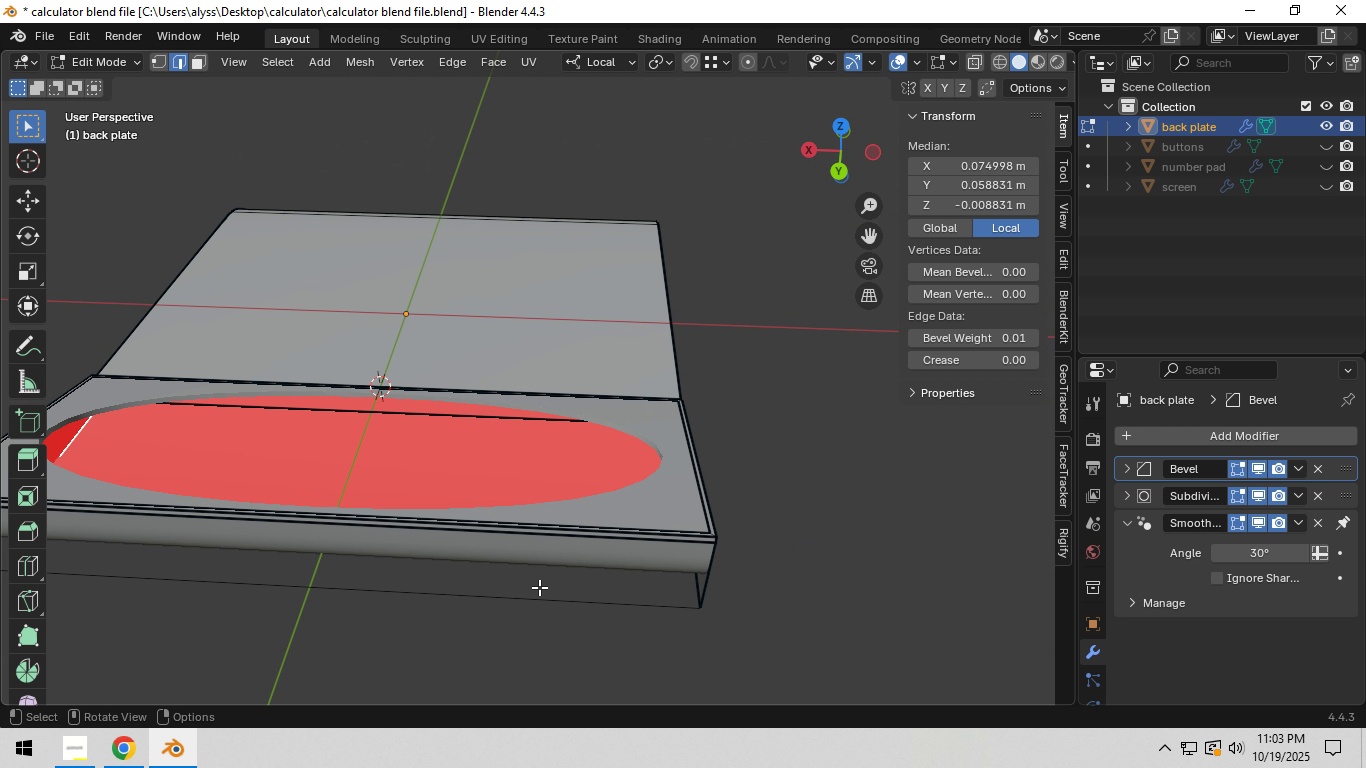 
scroll: coordinate [539, 587], scroll_direction: up, amount: 3.0
 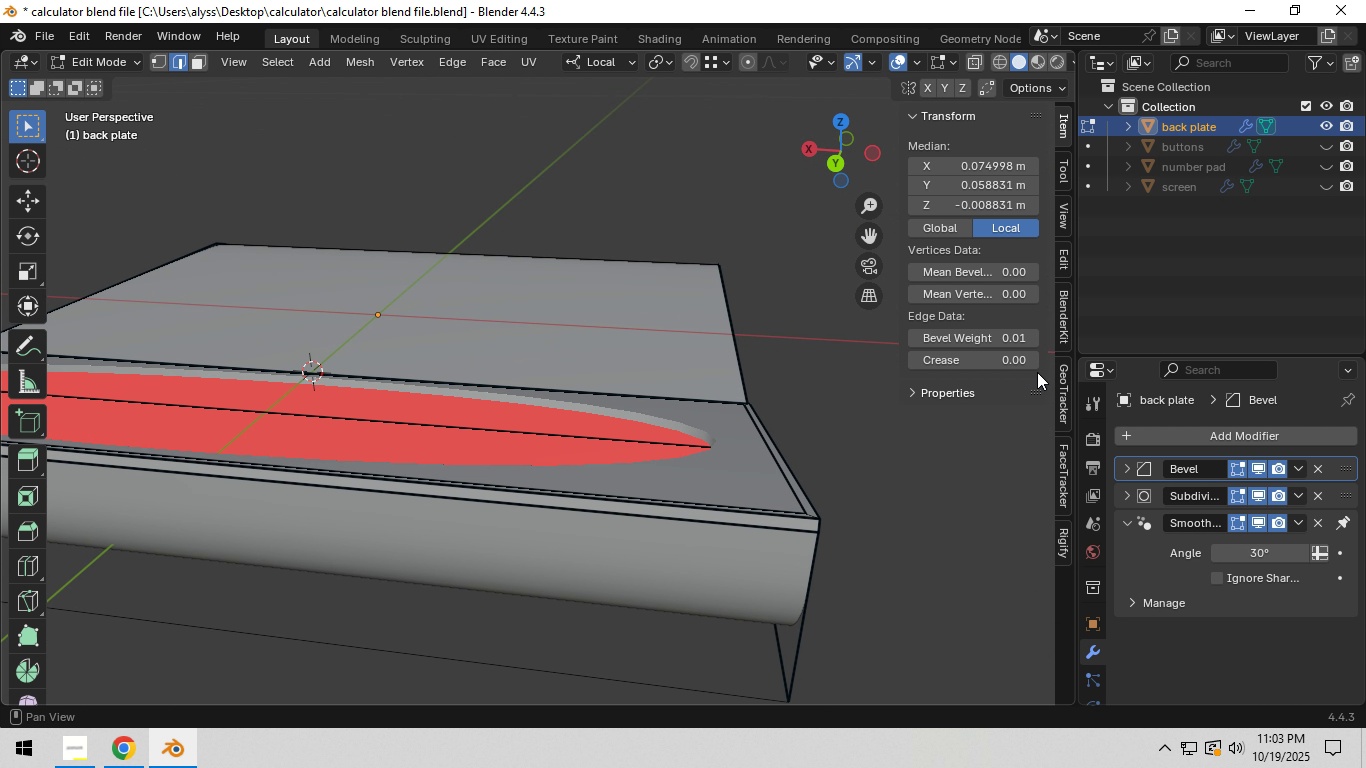 
wait(5.89)
 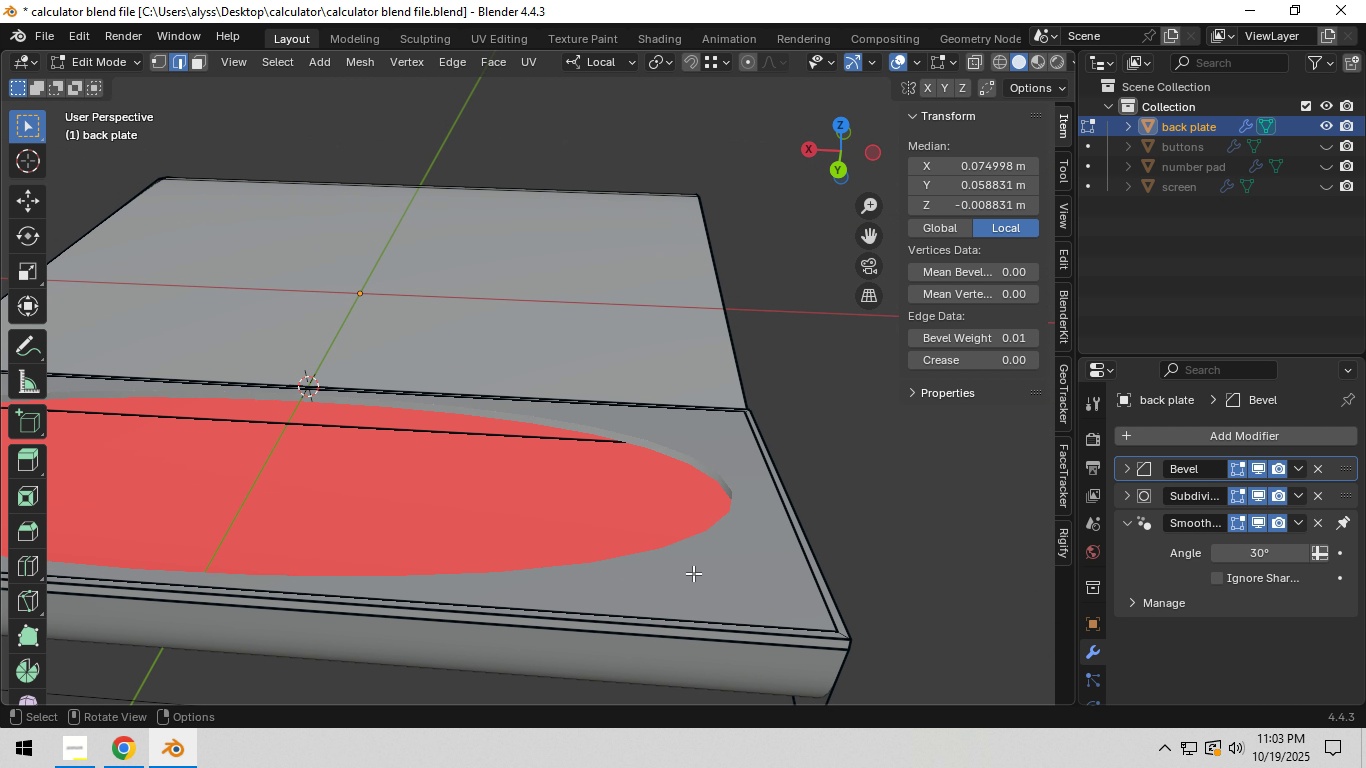 
double_click([1257, 490])
 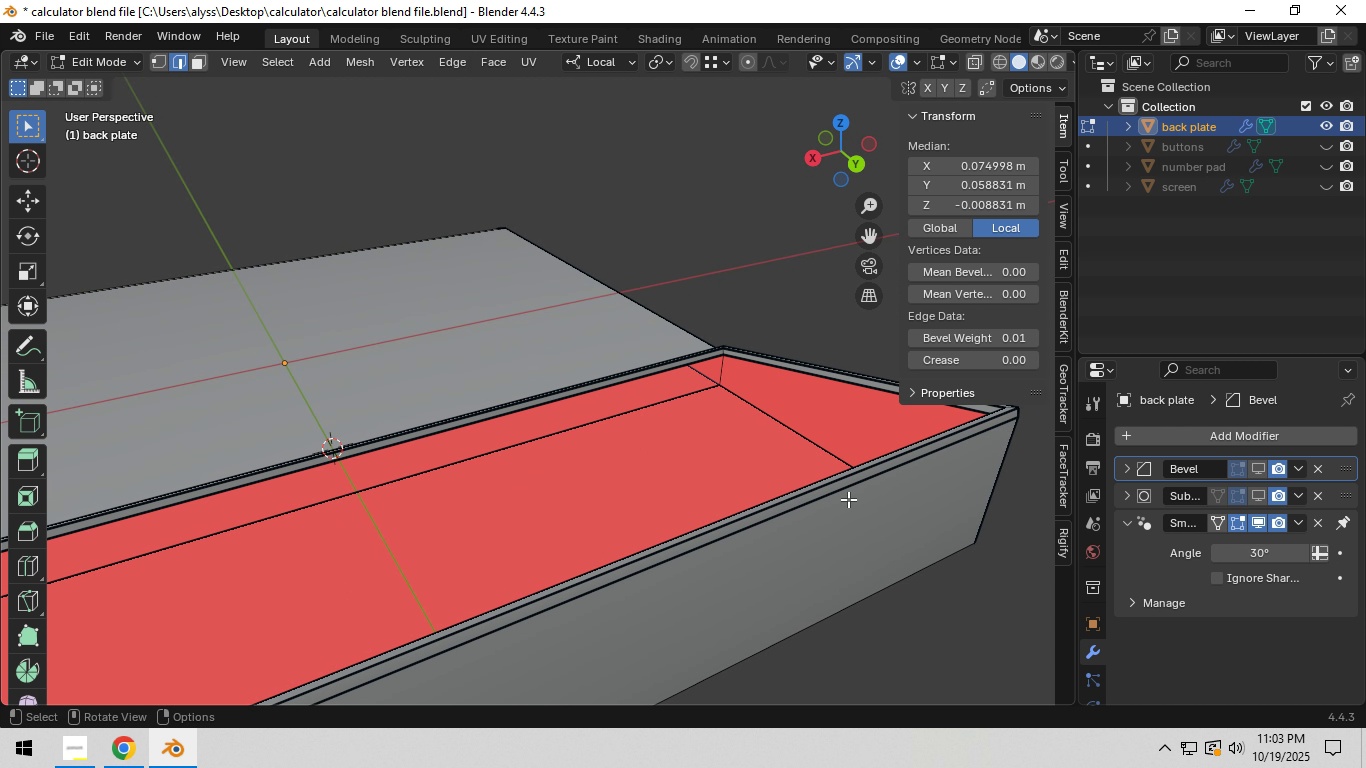 
hold_key(key=ShiftLeft, duration=0.42)
 